 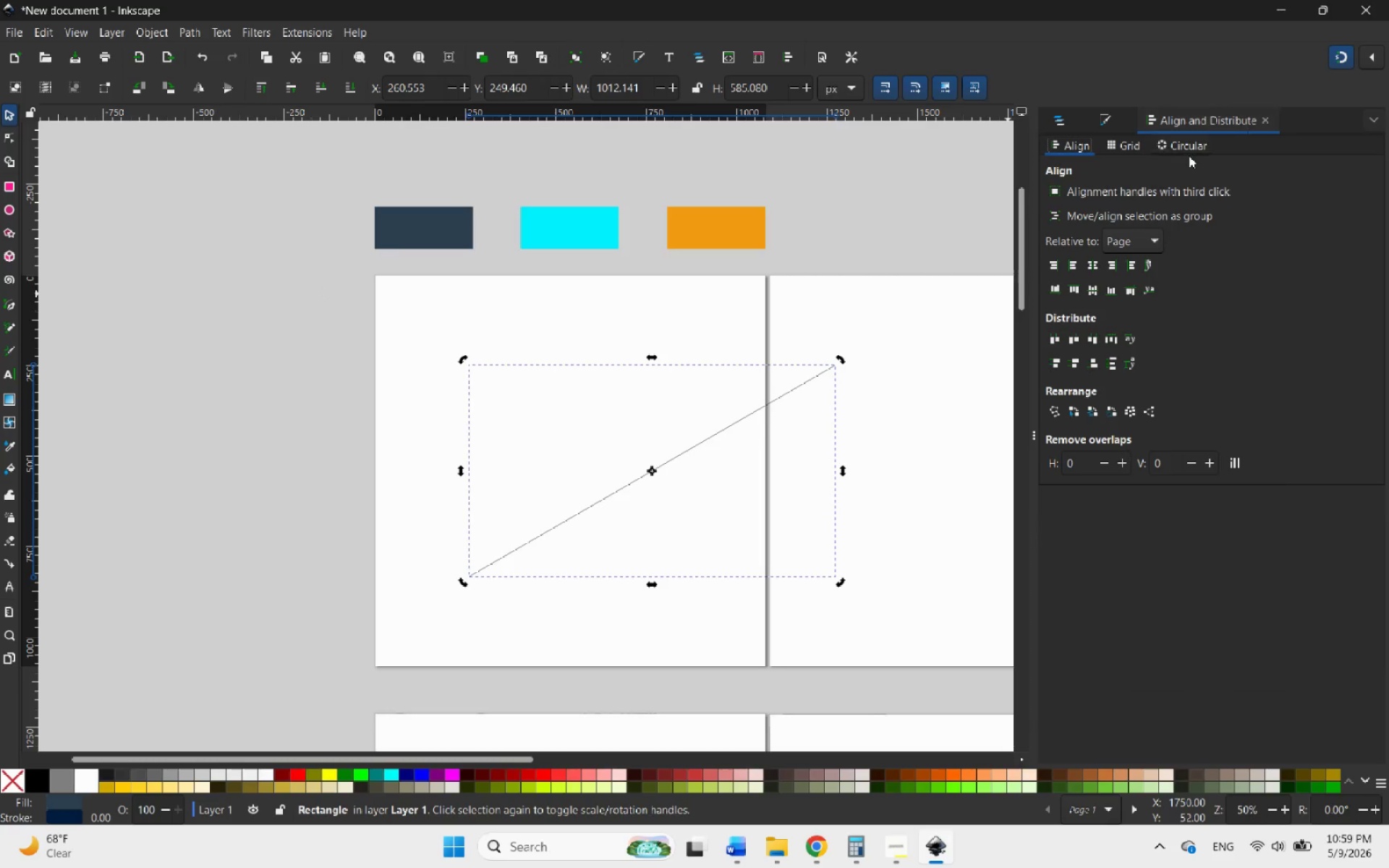 
left_click([1095, 266])
 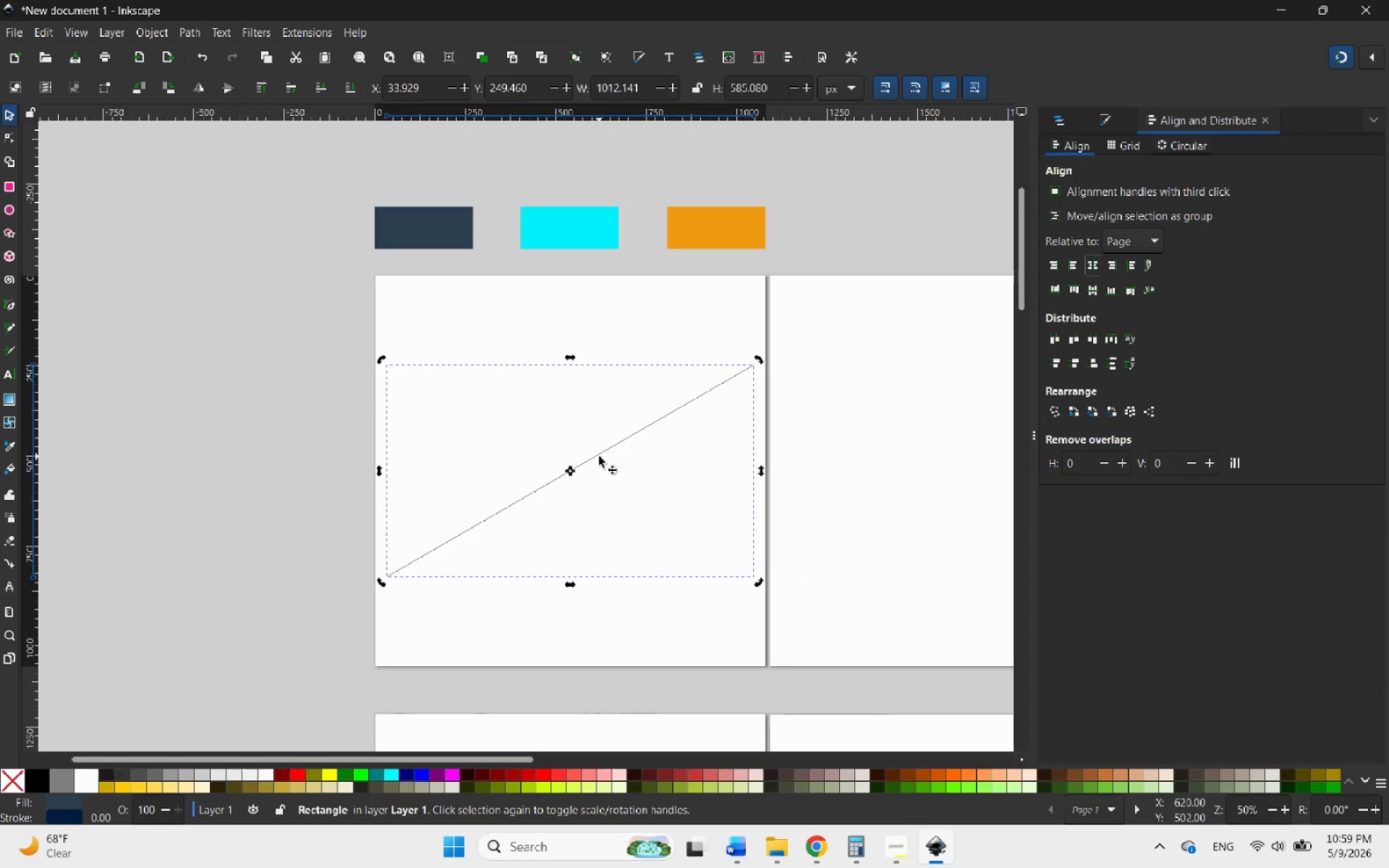 
left_click_drag(start_coordinate=[601, 454], to_coordinate=[594, 538])
 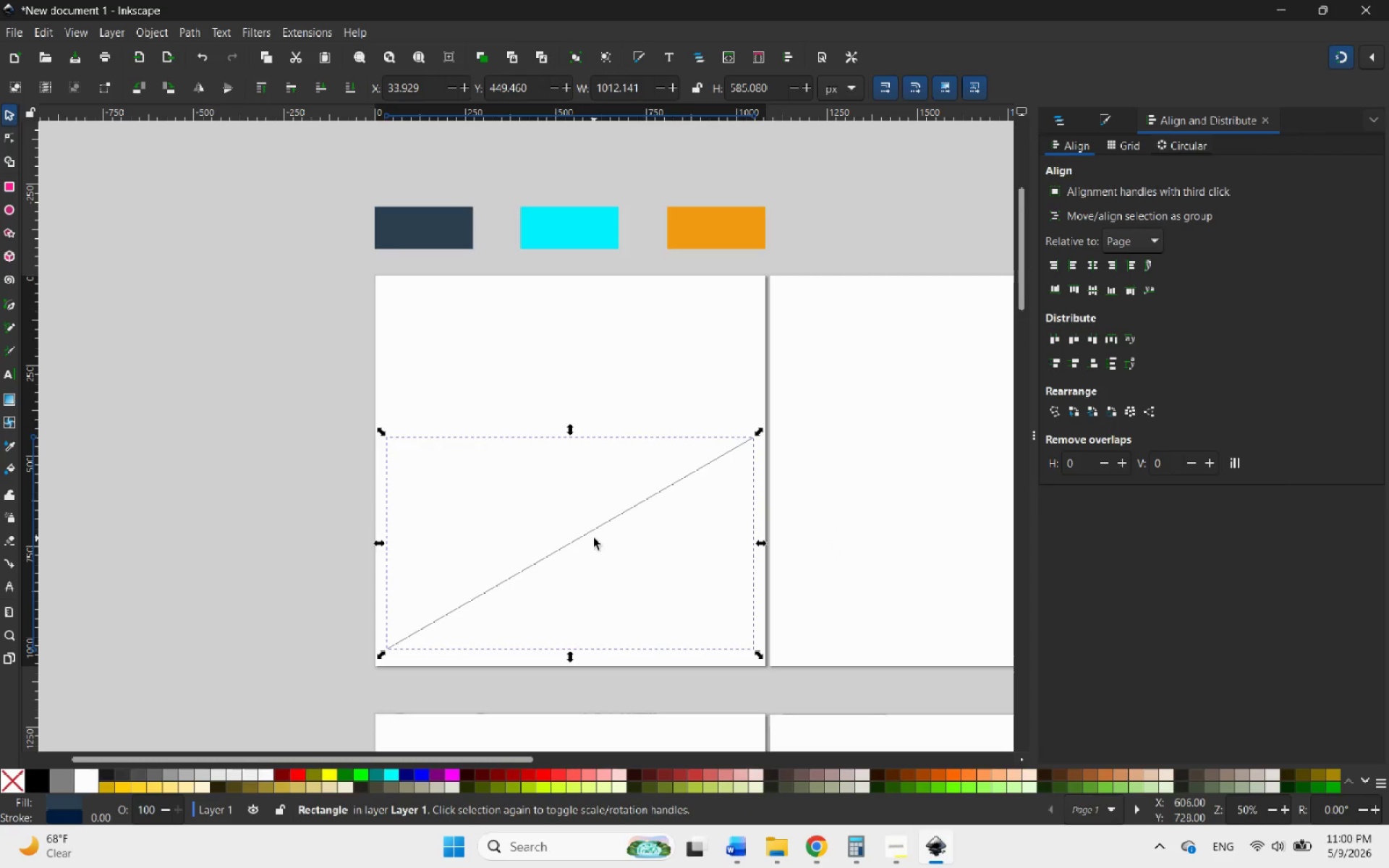 
hold_key(key=ControlLeft, duration=2.3)
 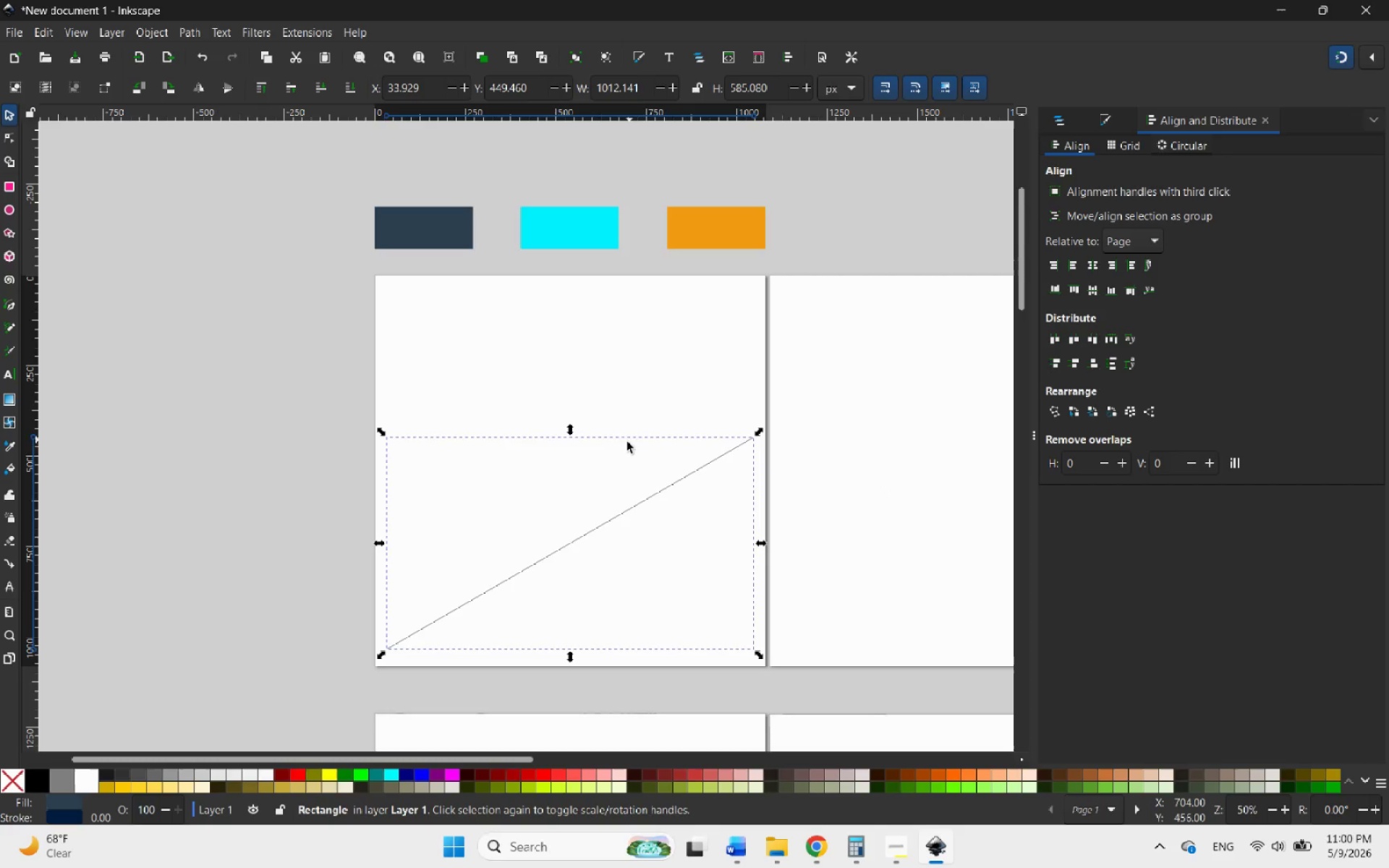 
wait(8.12)
 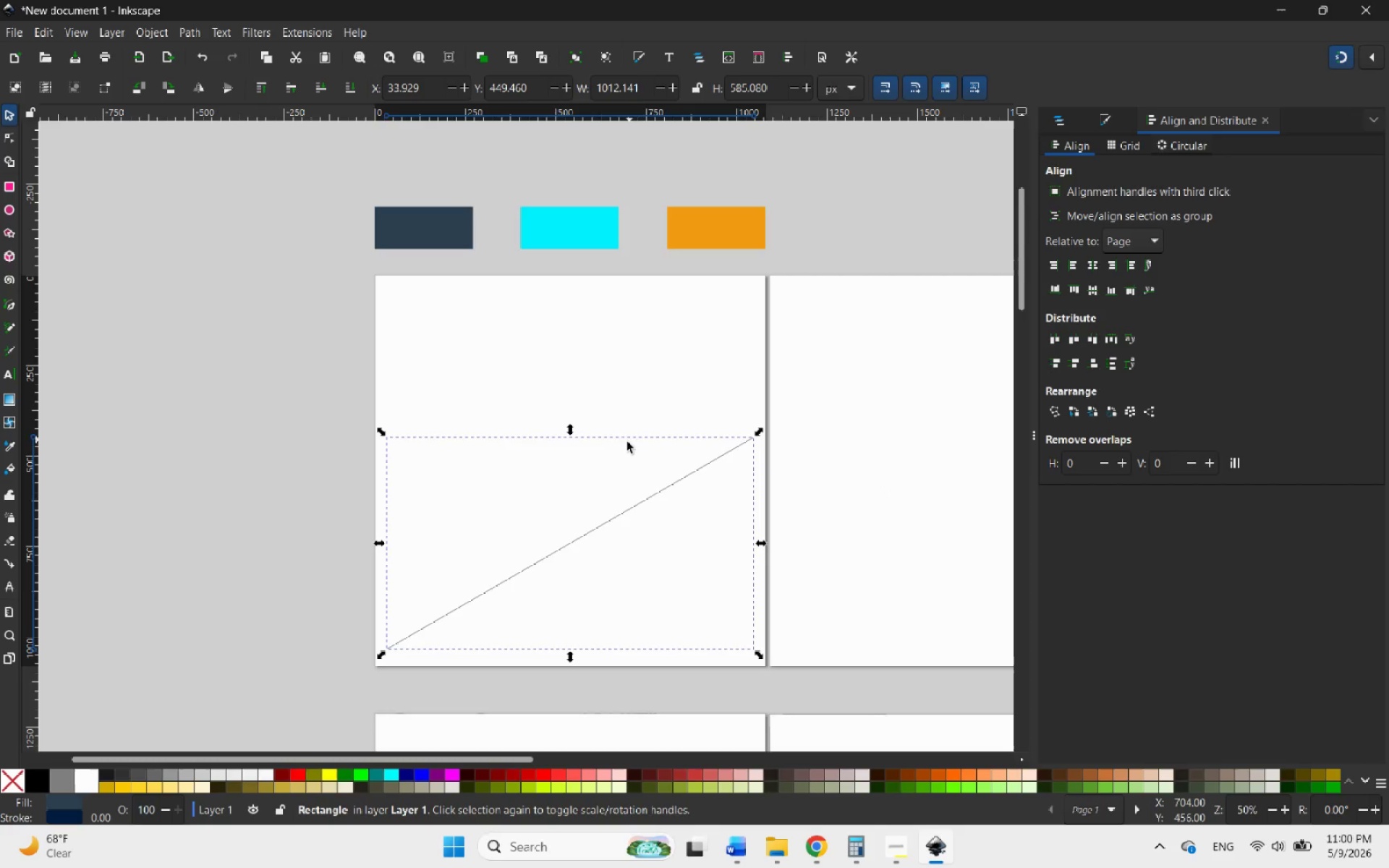 
right_click([616, 520])
 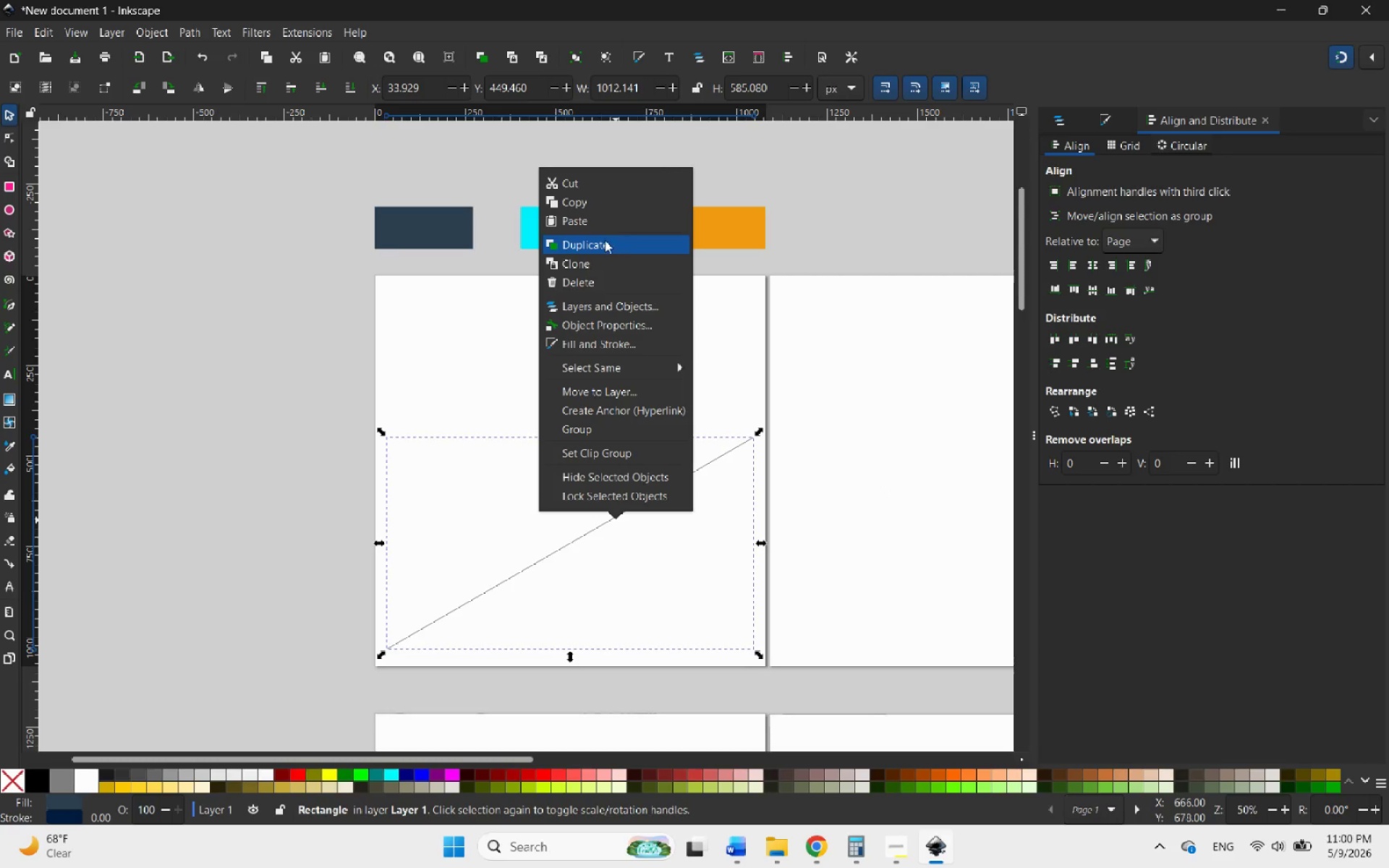 
left_click([605, 240])
 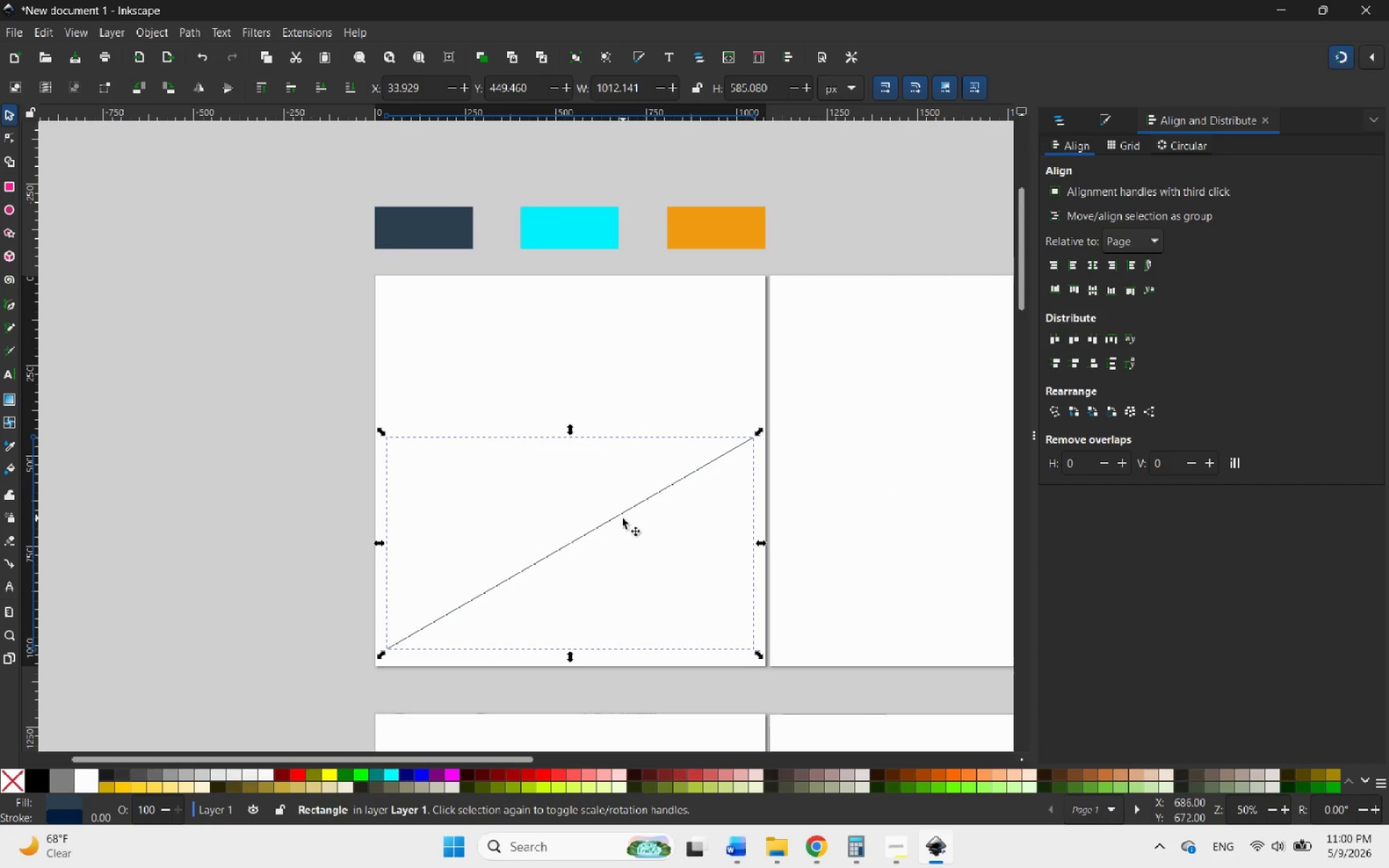 
left_click_drag(start_coordinate=[616, 516], to_coordinate=[612, 428])
 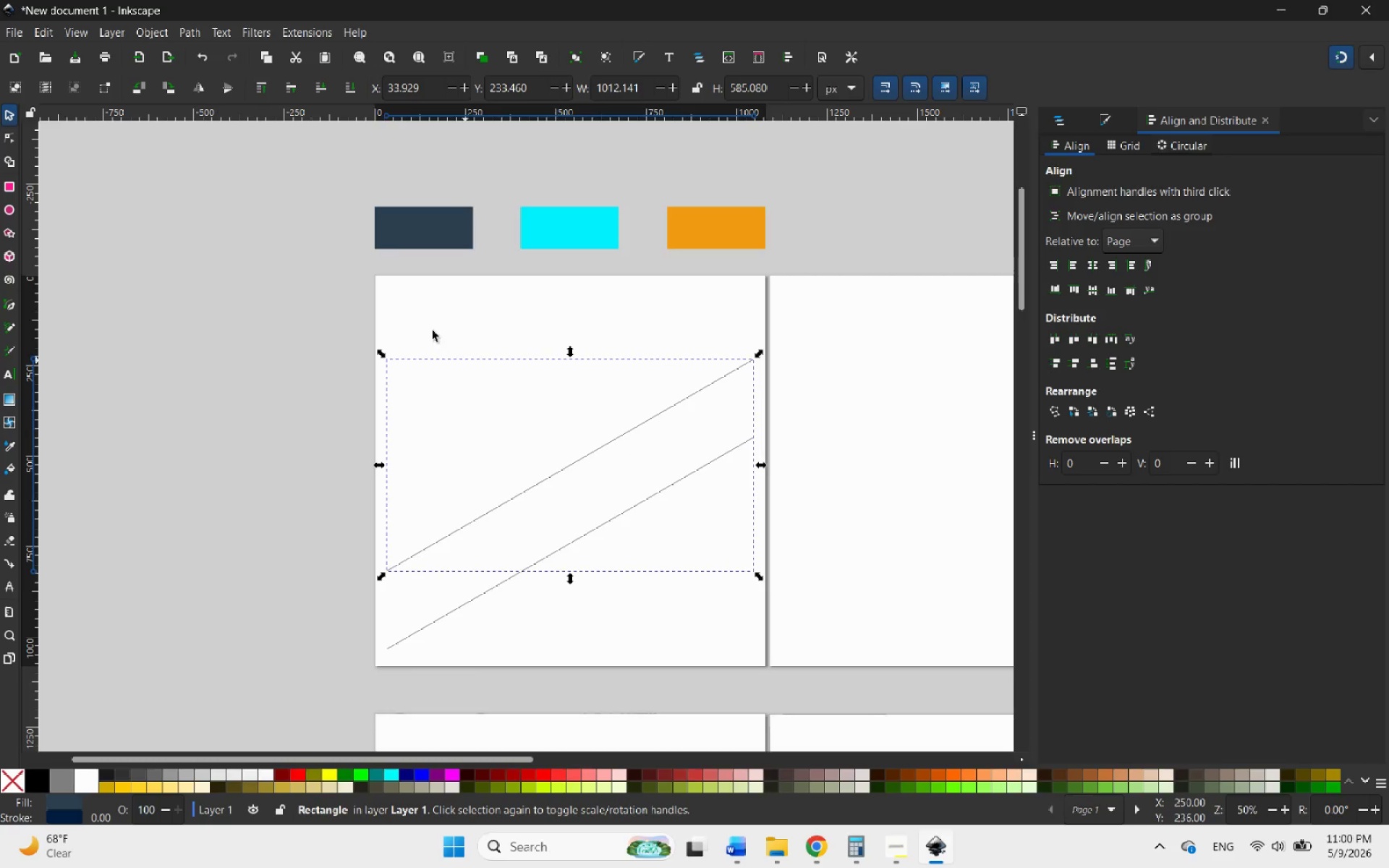 
hold_key(key=ControlLeft, duration=2.14)
 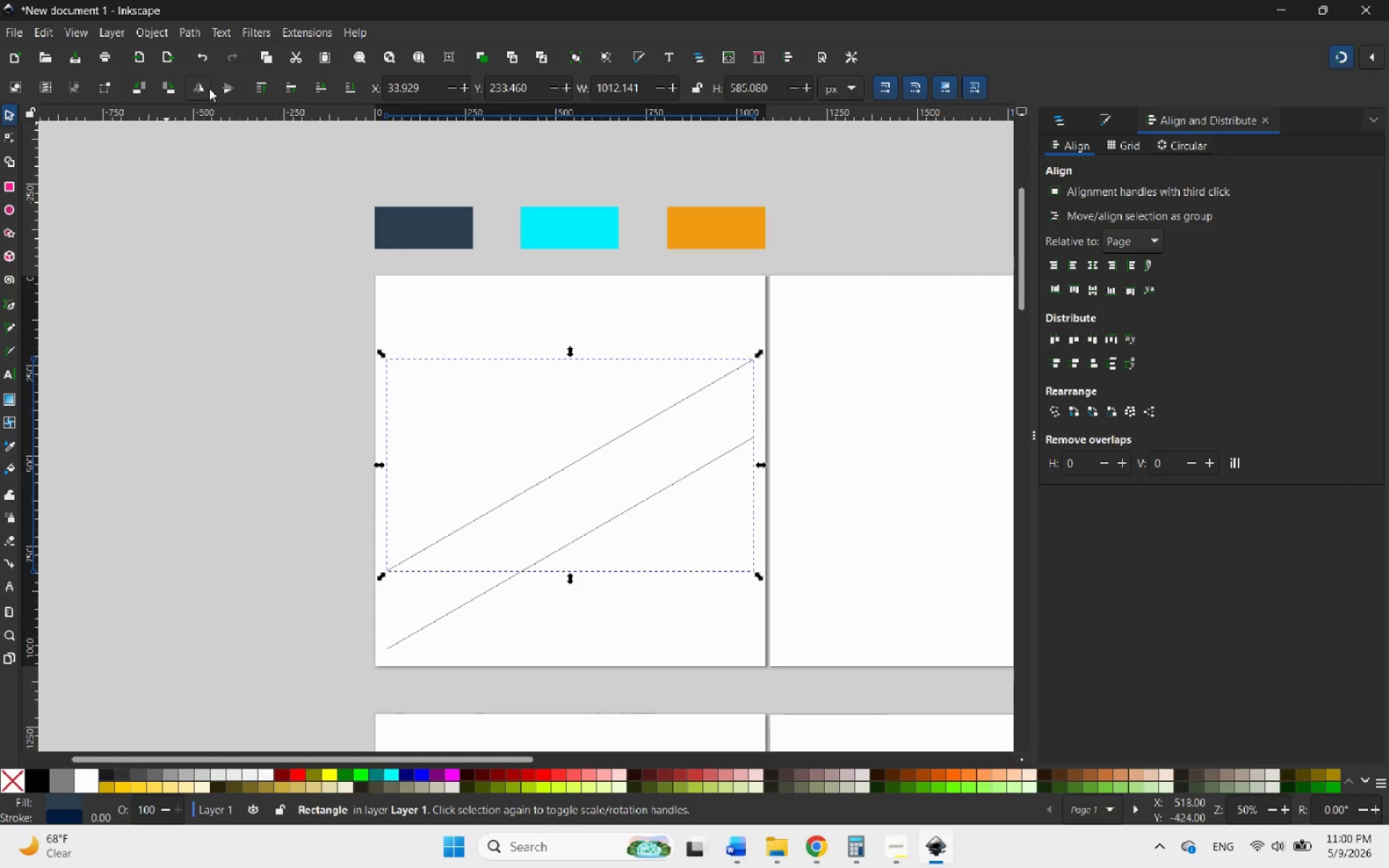 
double_click([200, 86])
 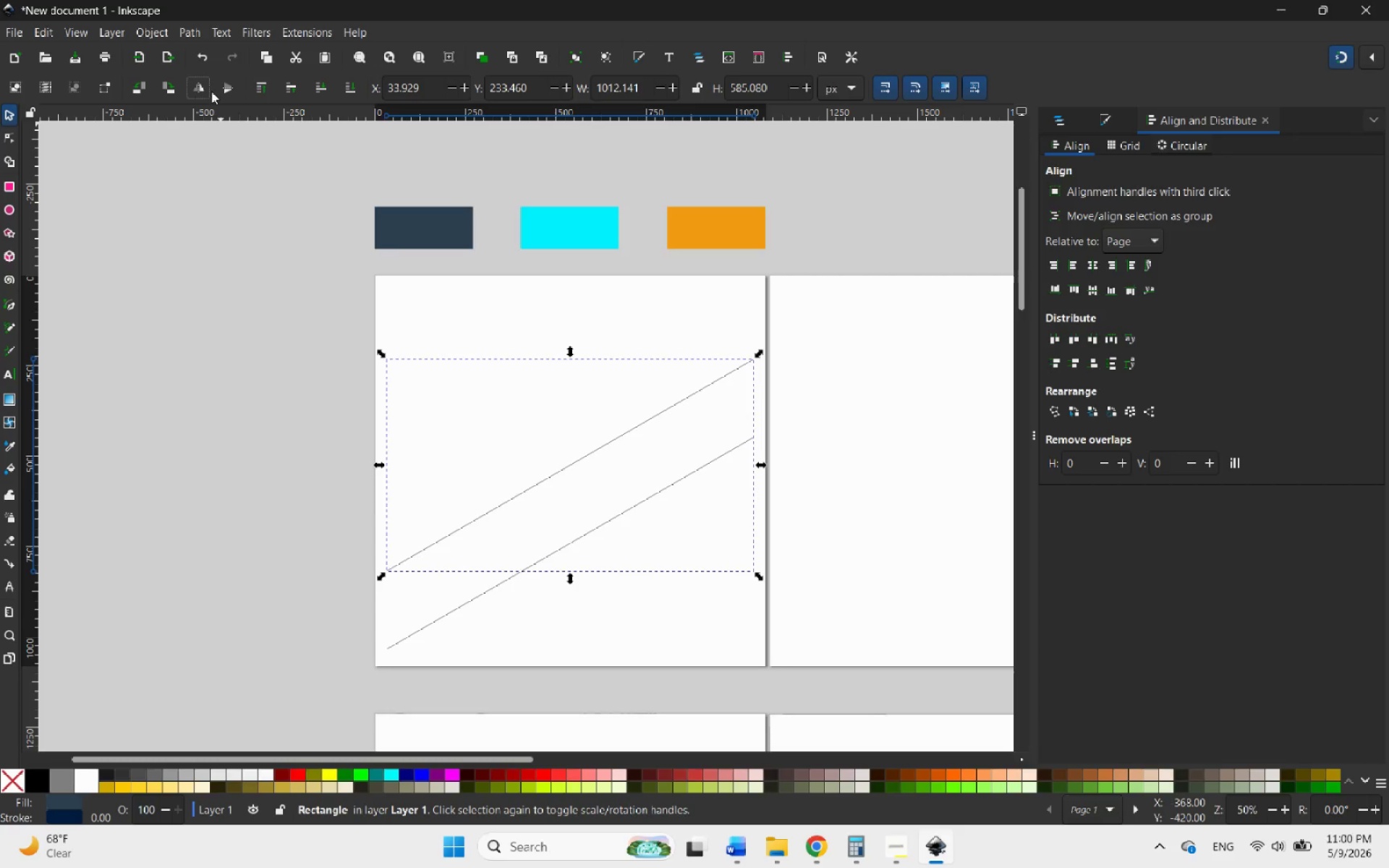 
left_click([198, 88])
 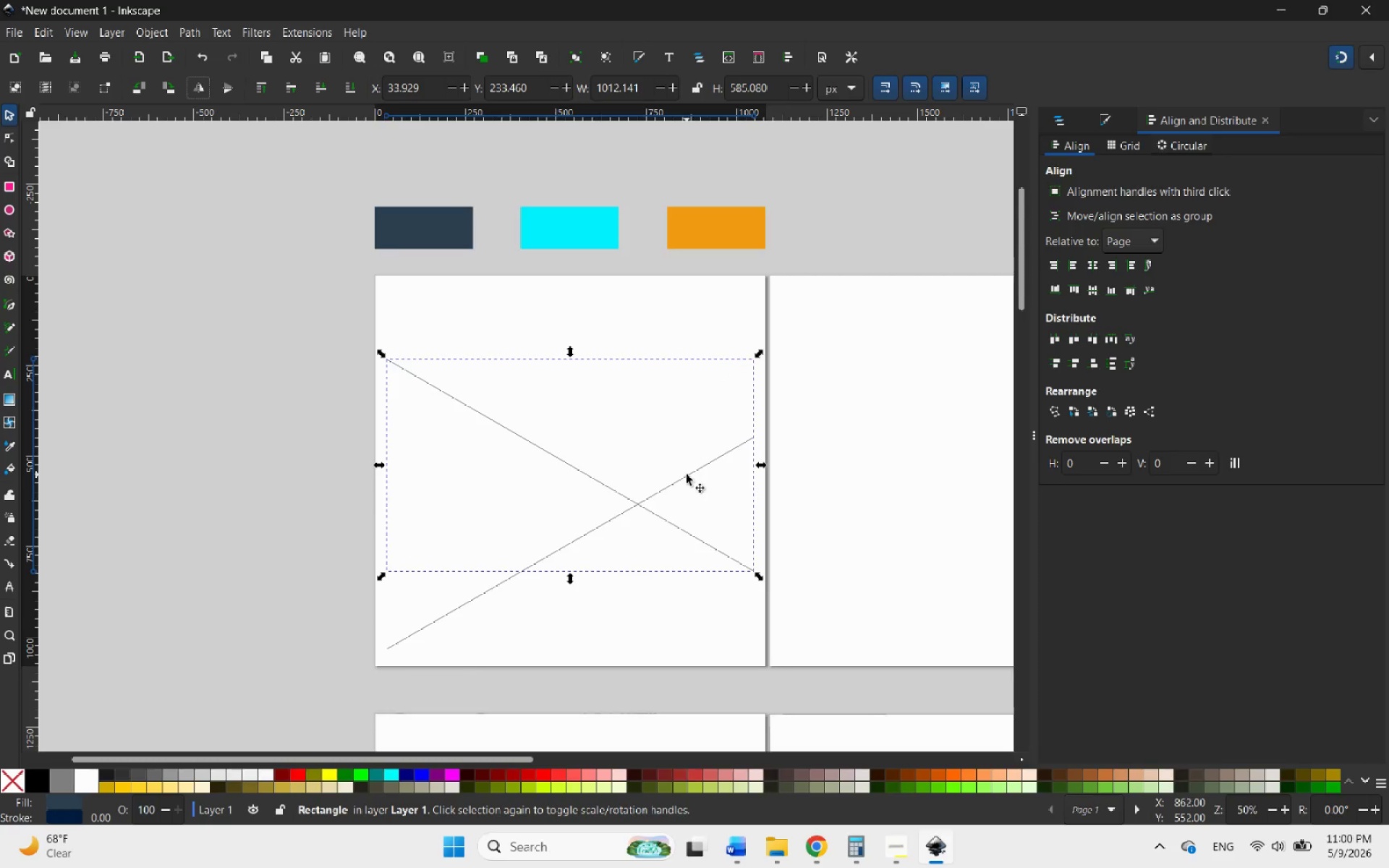 
hold_key(key=ShiftLeft, duration=0.44)
double_click([687, 475])
 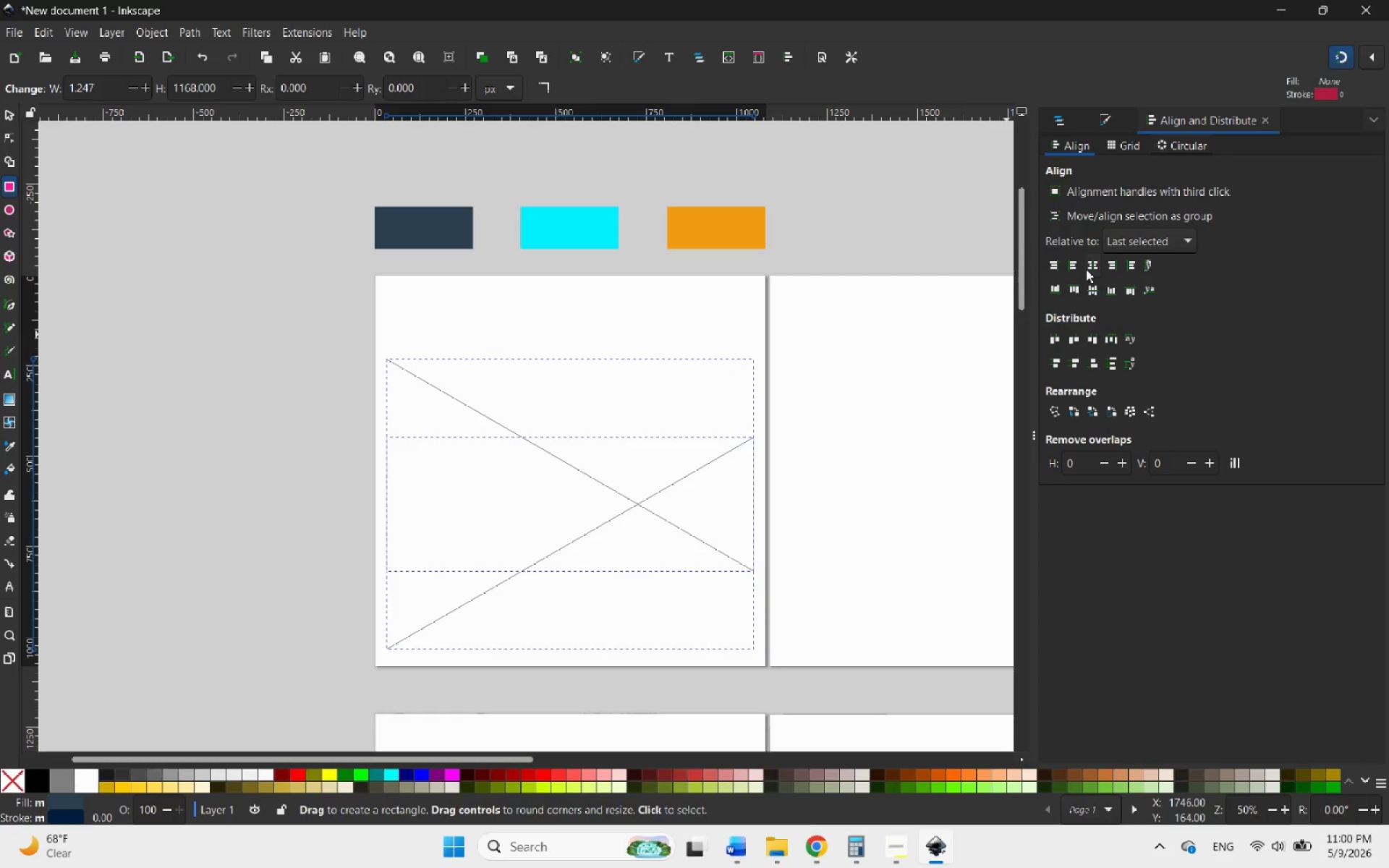 
double_click([1089, 292])
 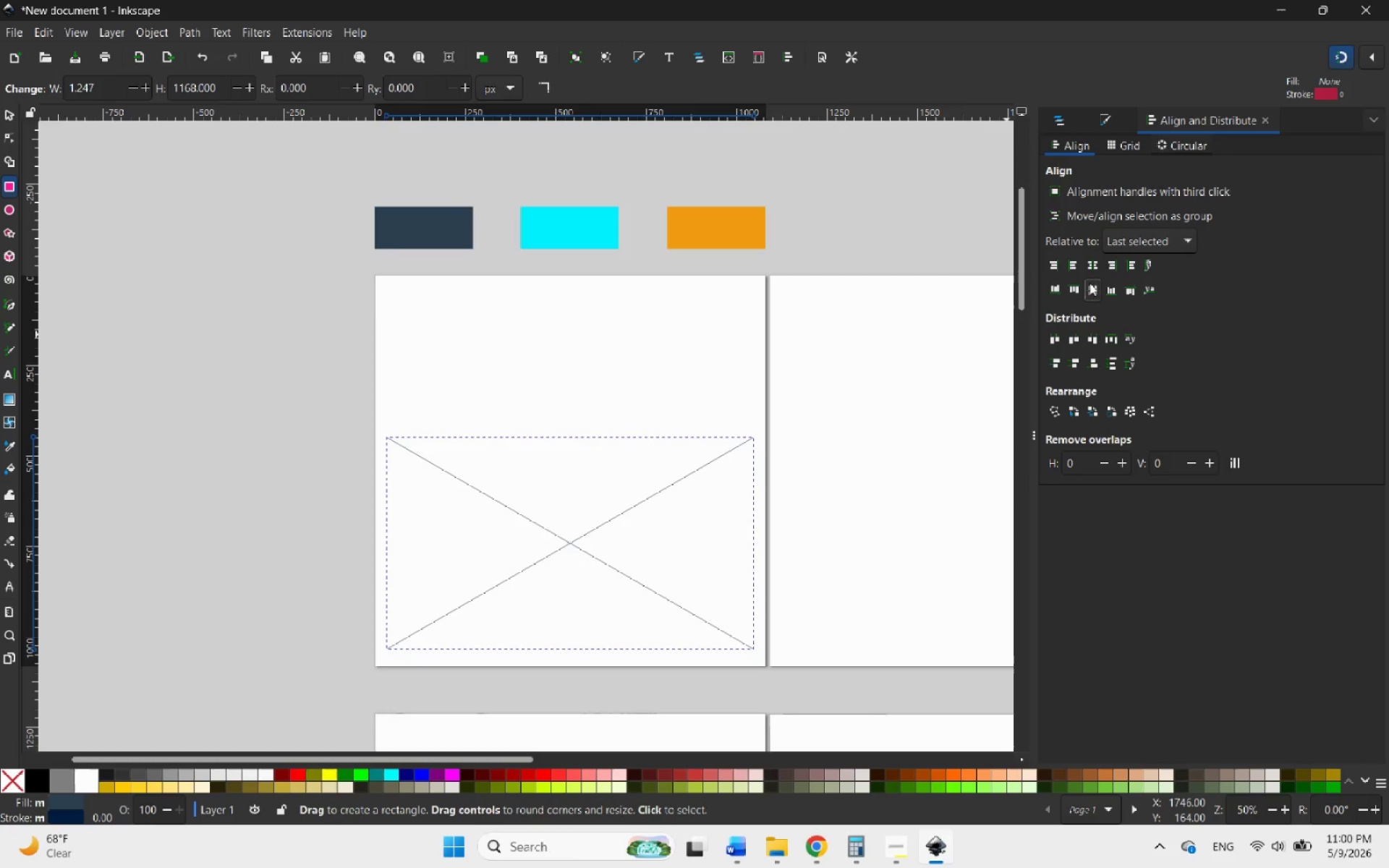 
left_click([1089, 266])
 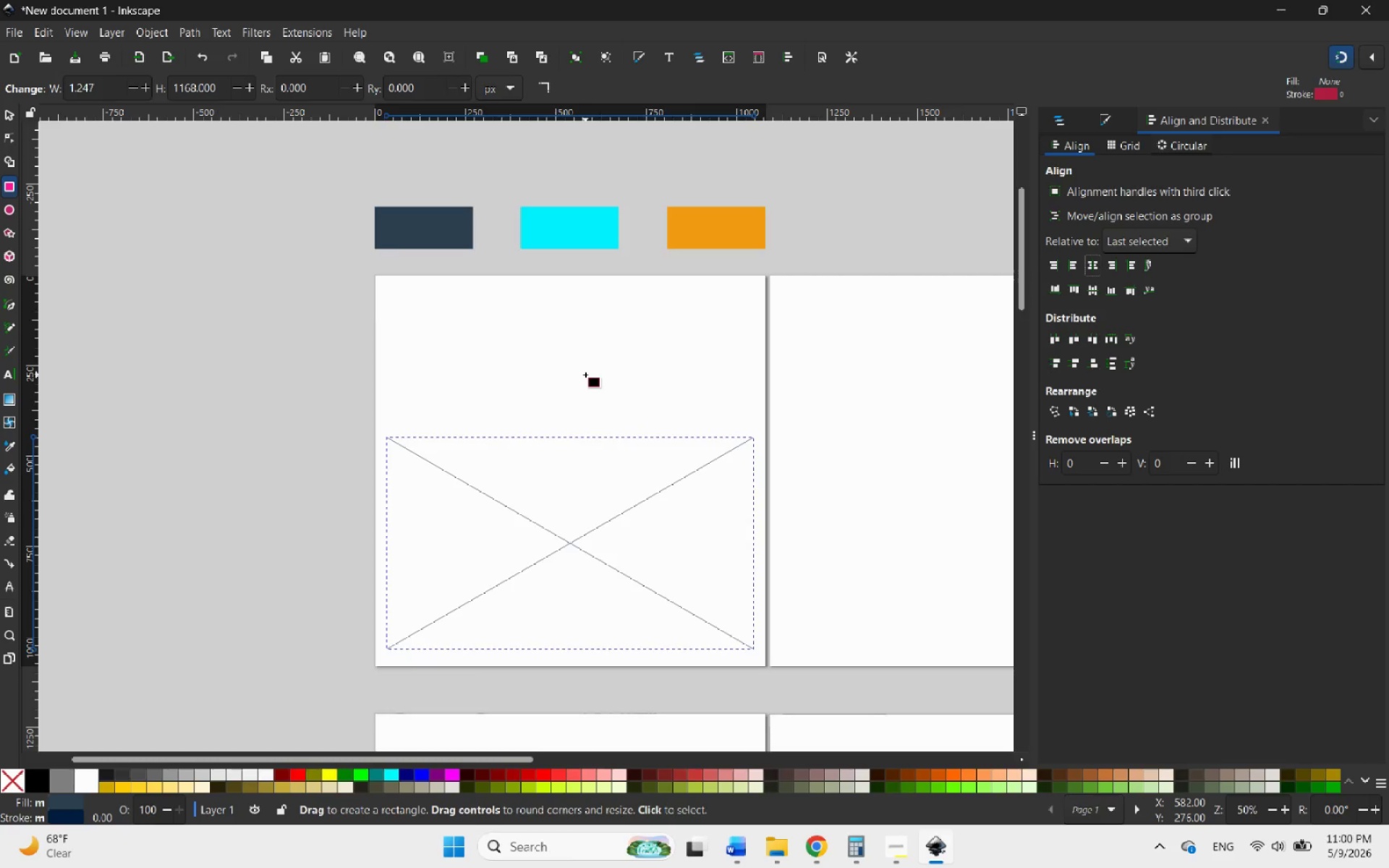 
wait(7.2)
 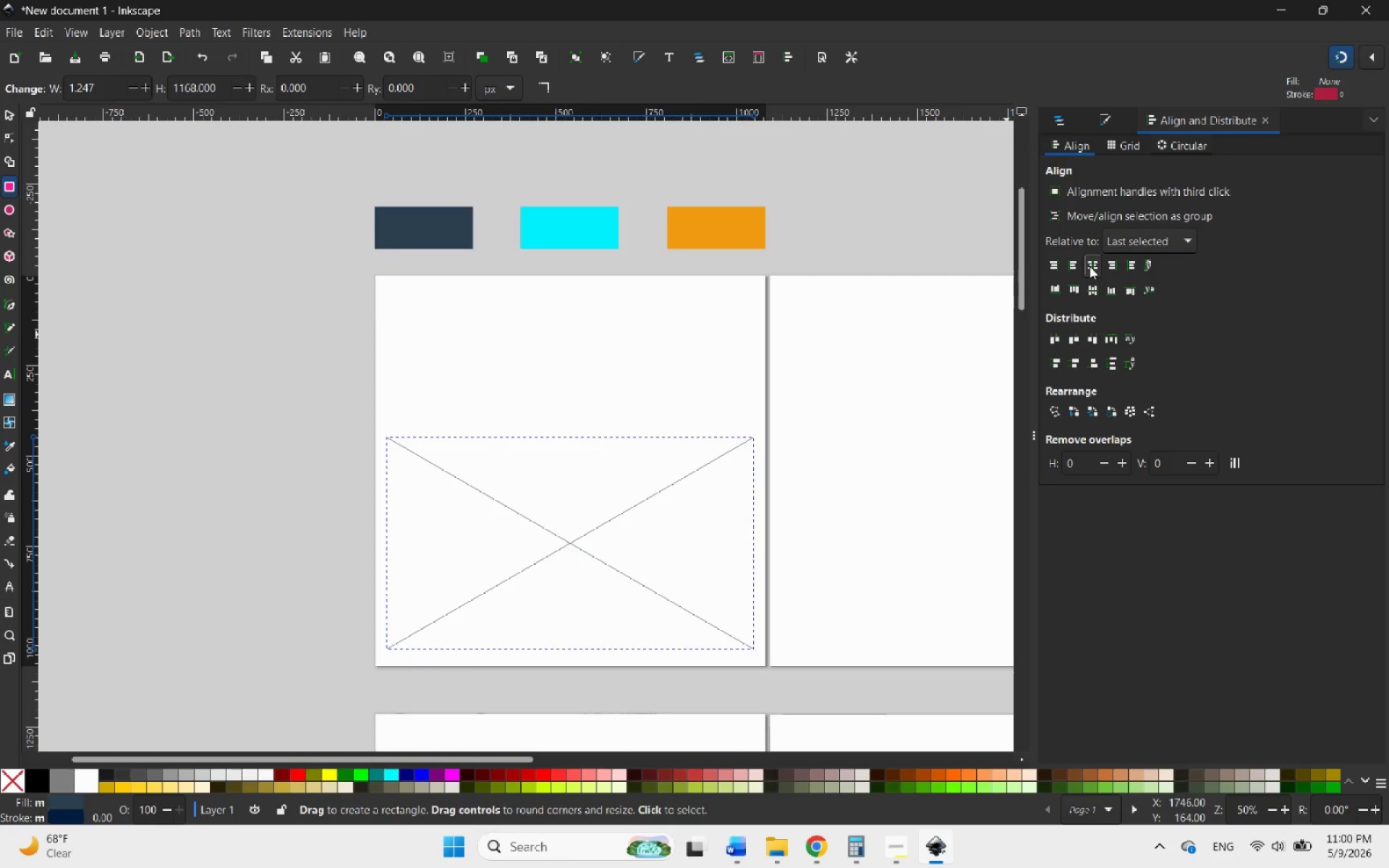 
left_click([9, 112])
 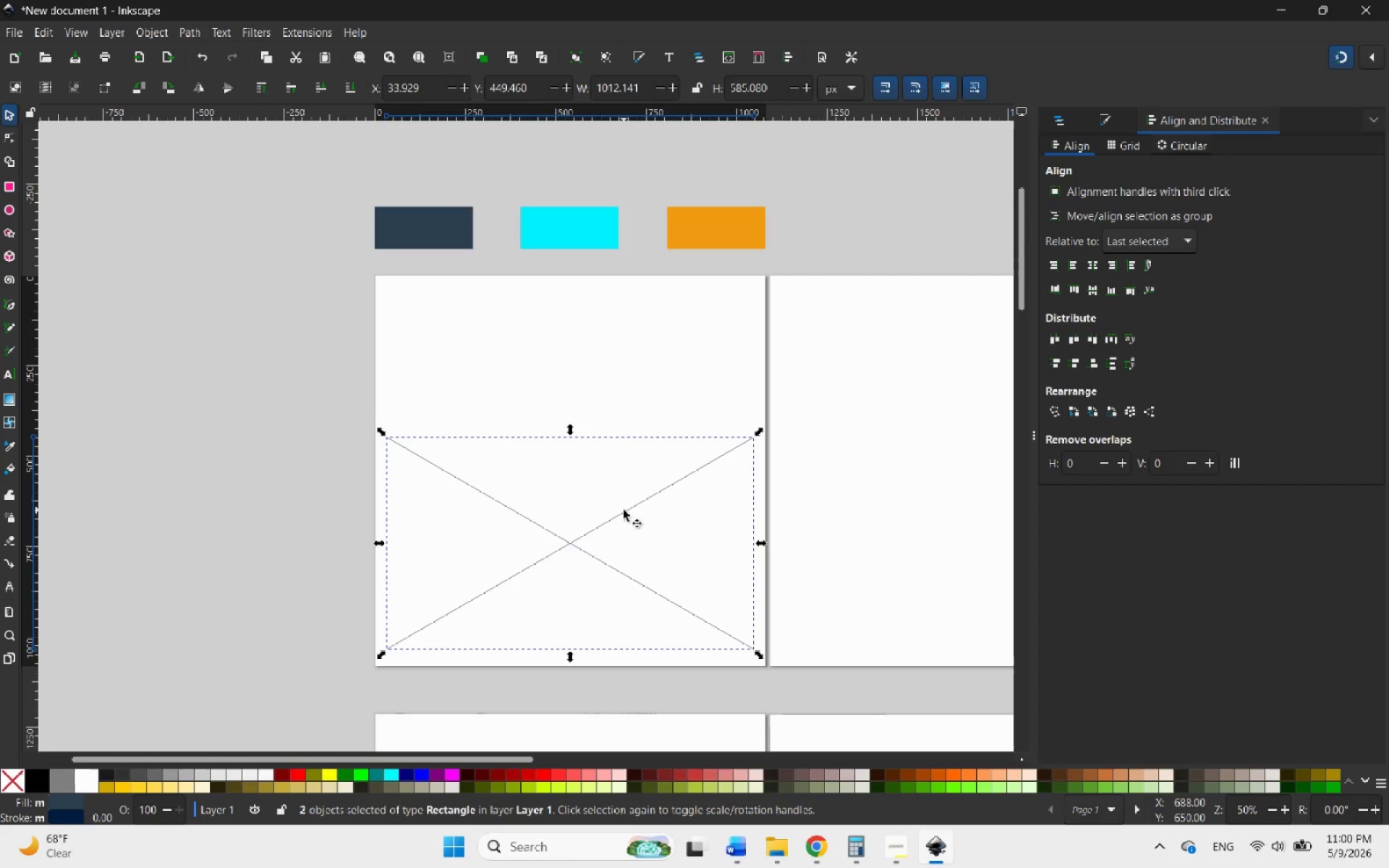 
left_click_drag(start_coordinate=[624, 510], to_coordinate=[622, 582])
 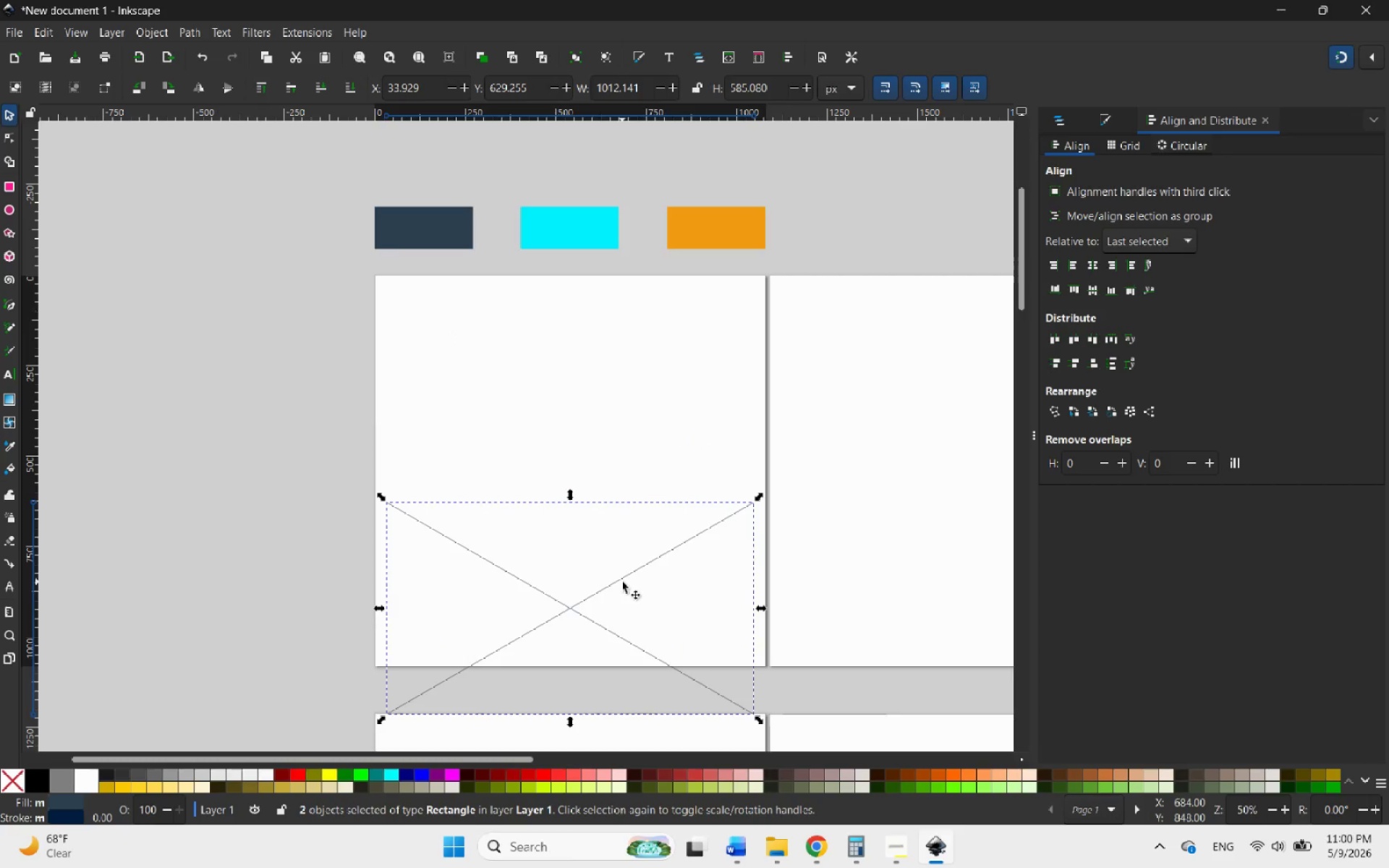 
hold_key(key=ControlLeft, duration=1.95)
 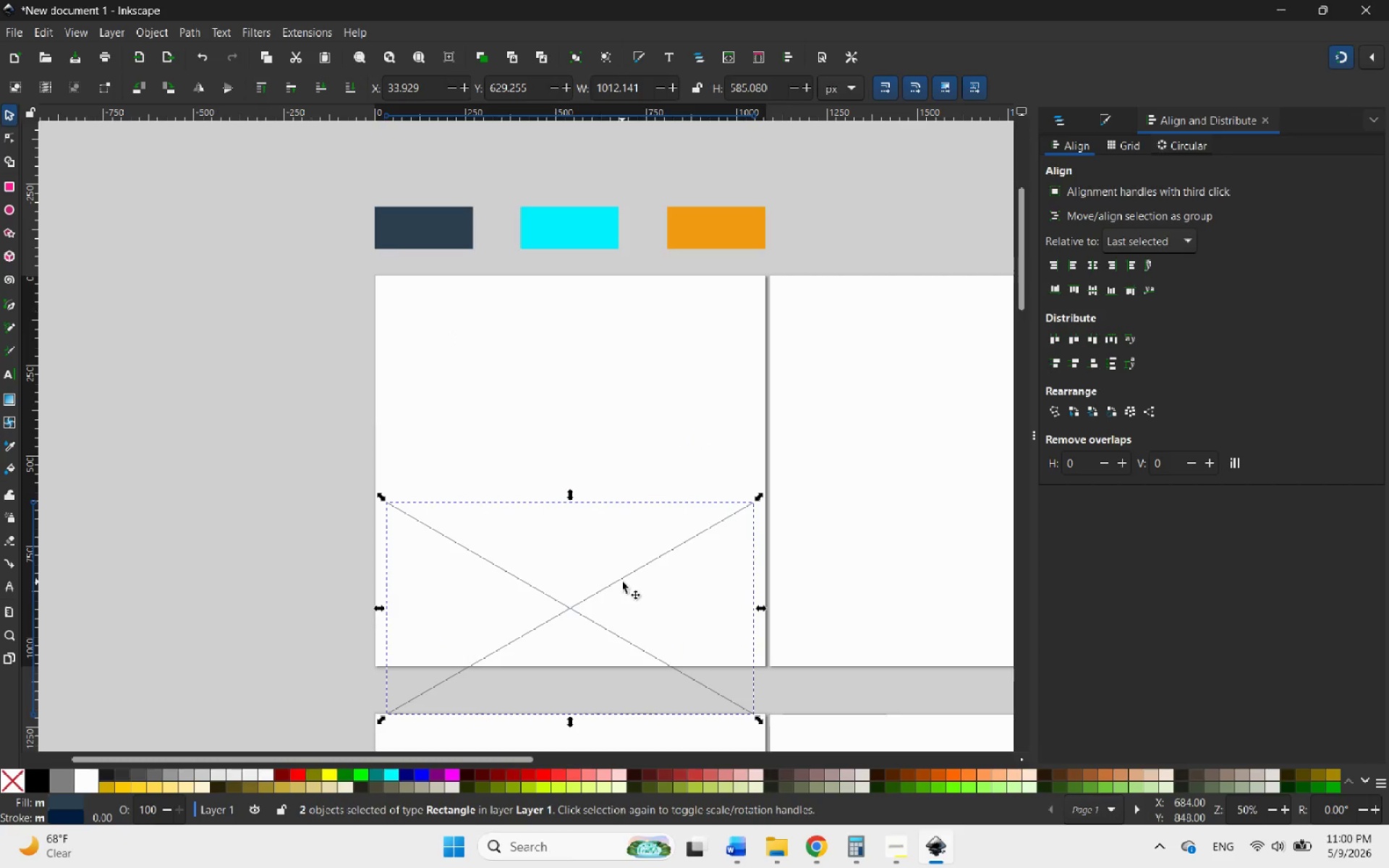 
right_click([622, 582])
 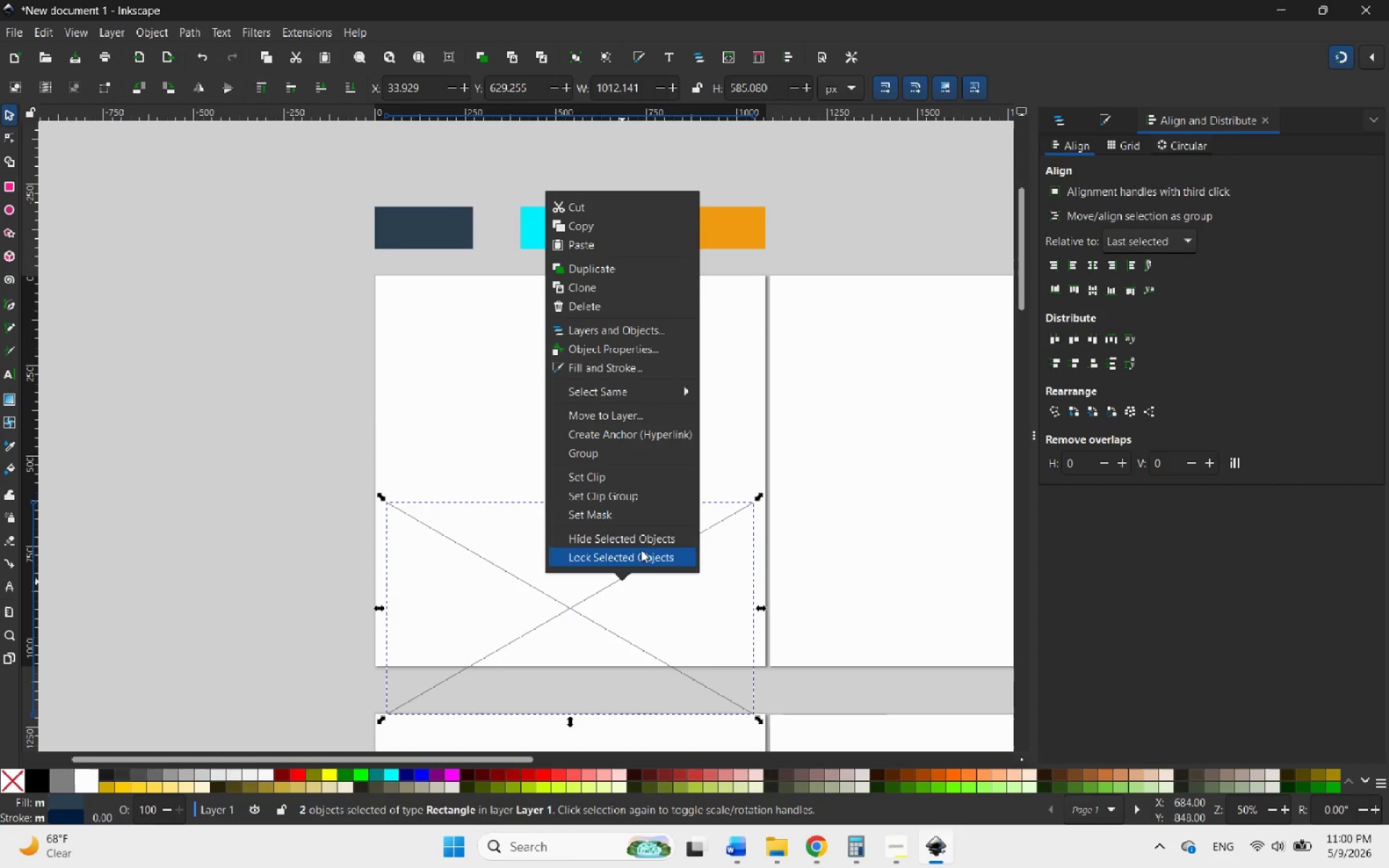 
left_click([600, 269])
 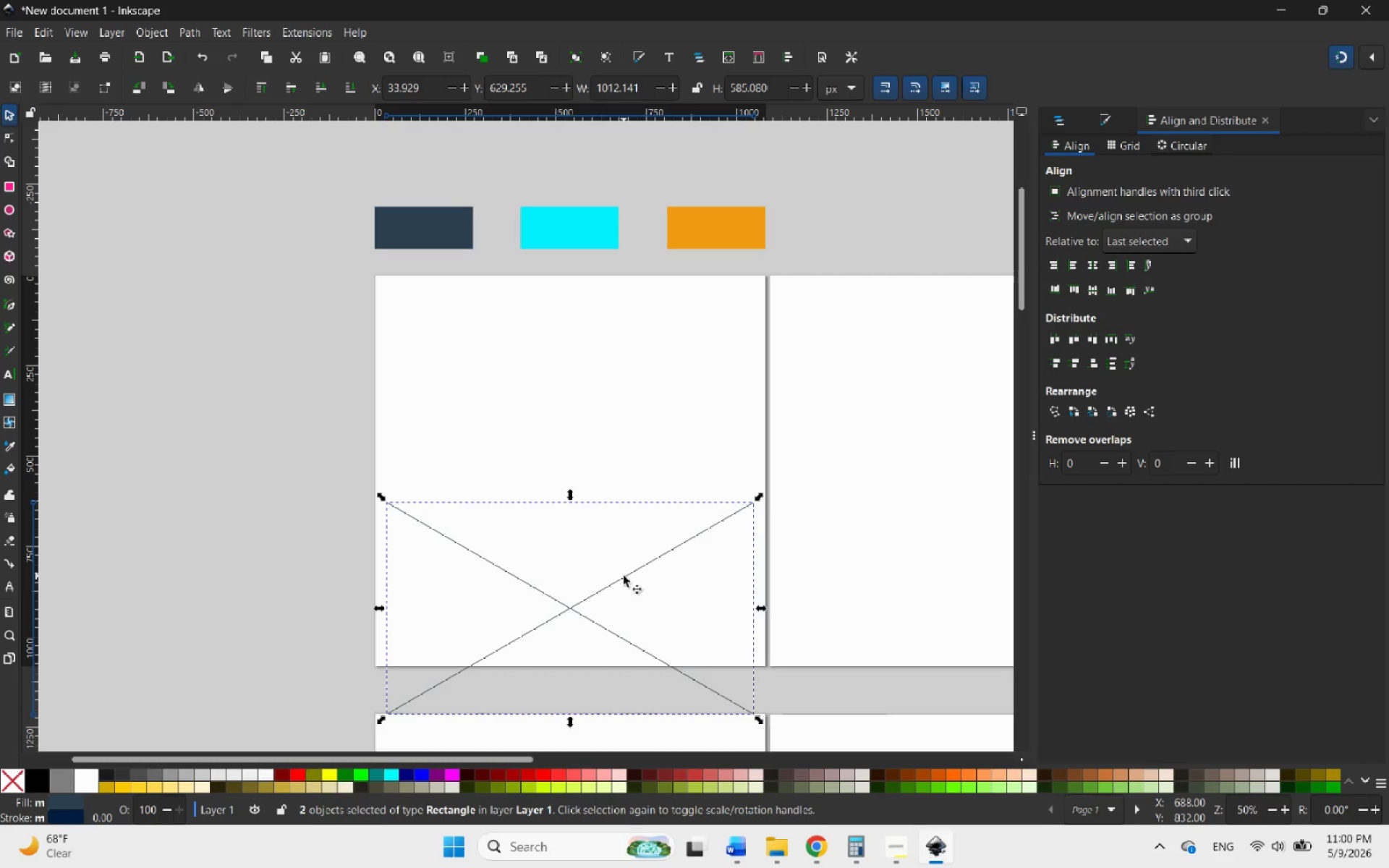 
left_click_drag(start_coordinate=[624, 576], to_coordinate=[601, 317])
 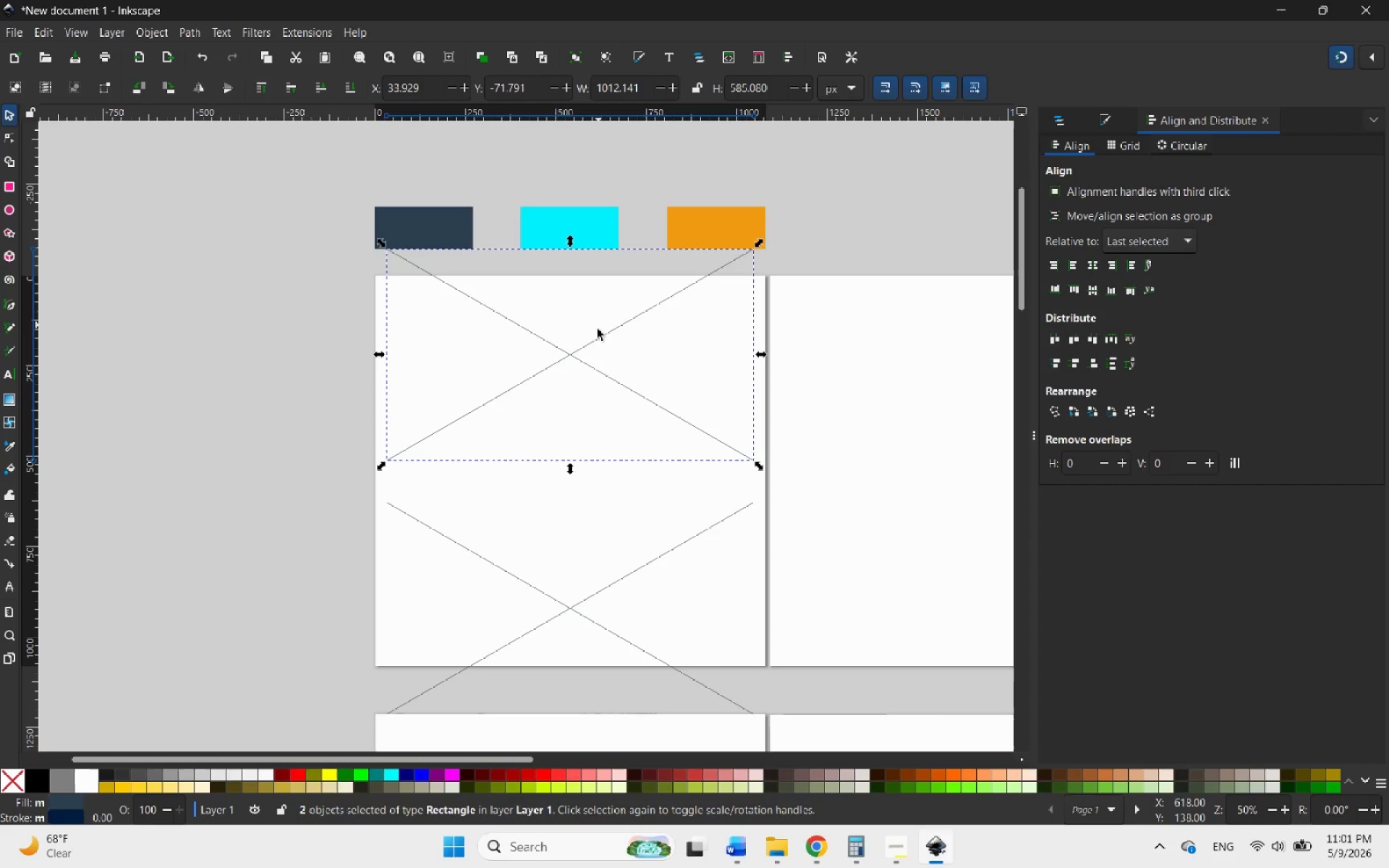 
hold_key(key=ControlLeft, duration=19.72)
 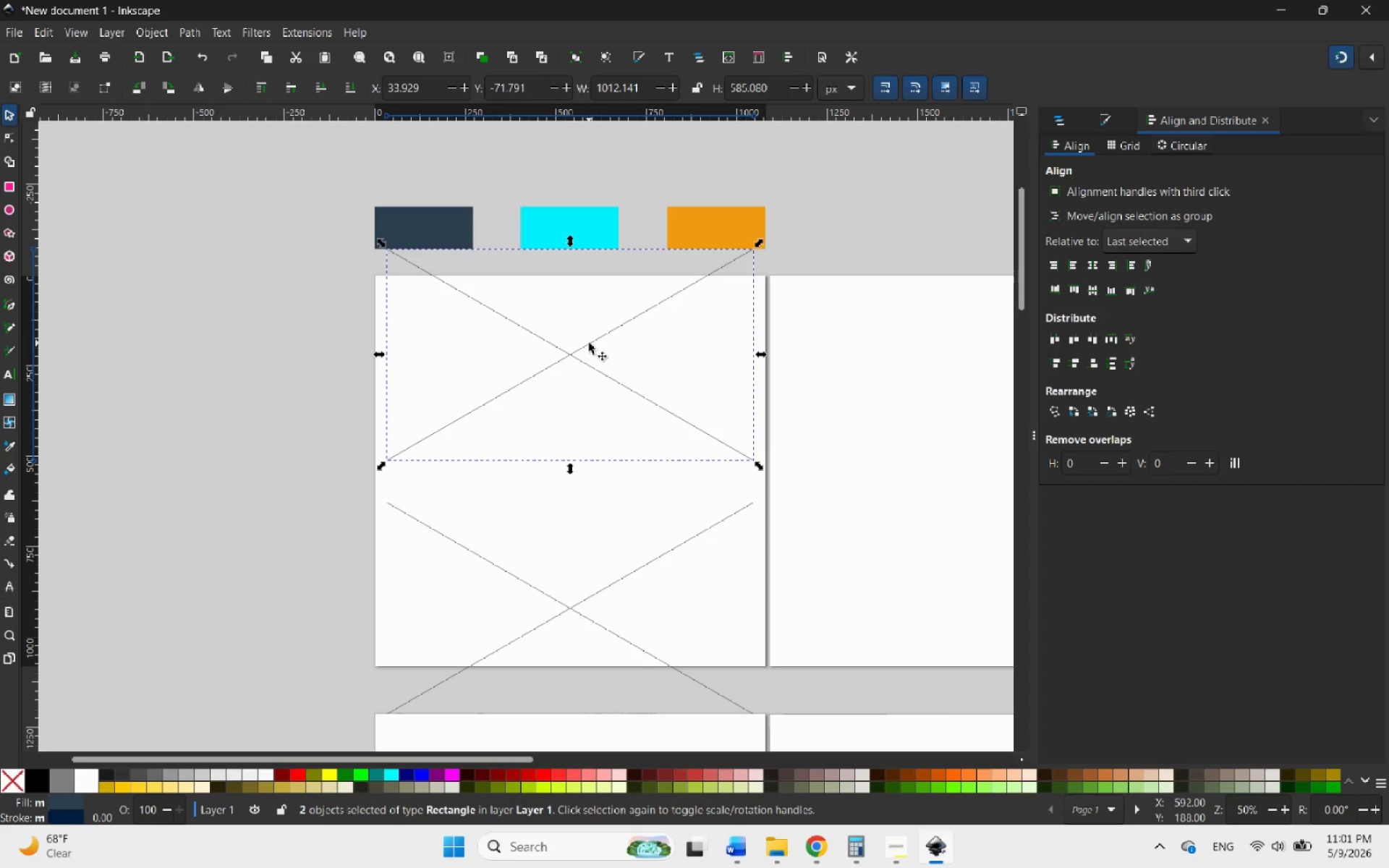 
left_click_drag(start_coordinate=[589, 343], to_coordinate=[587, 395])
 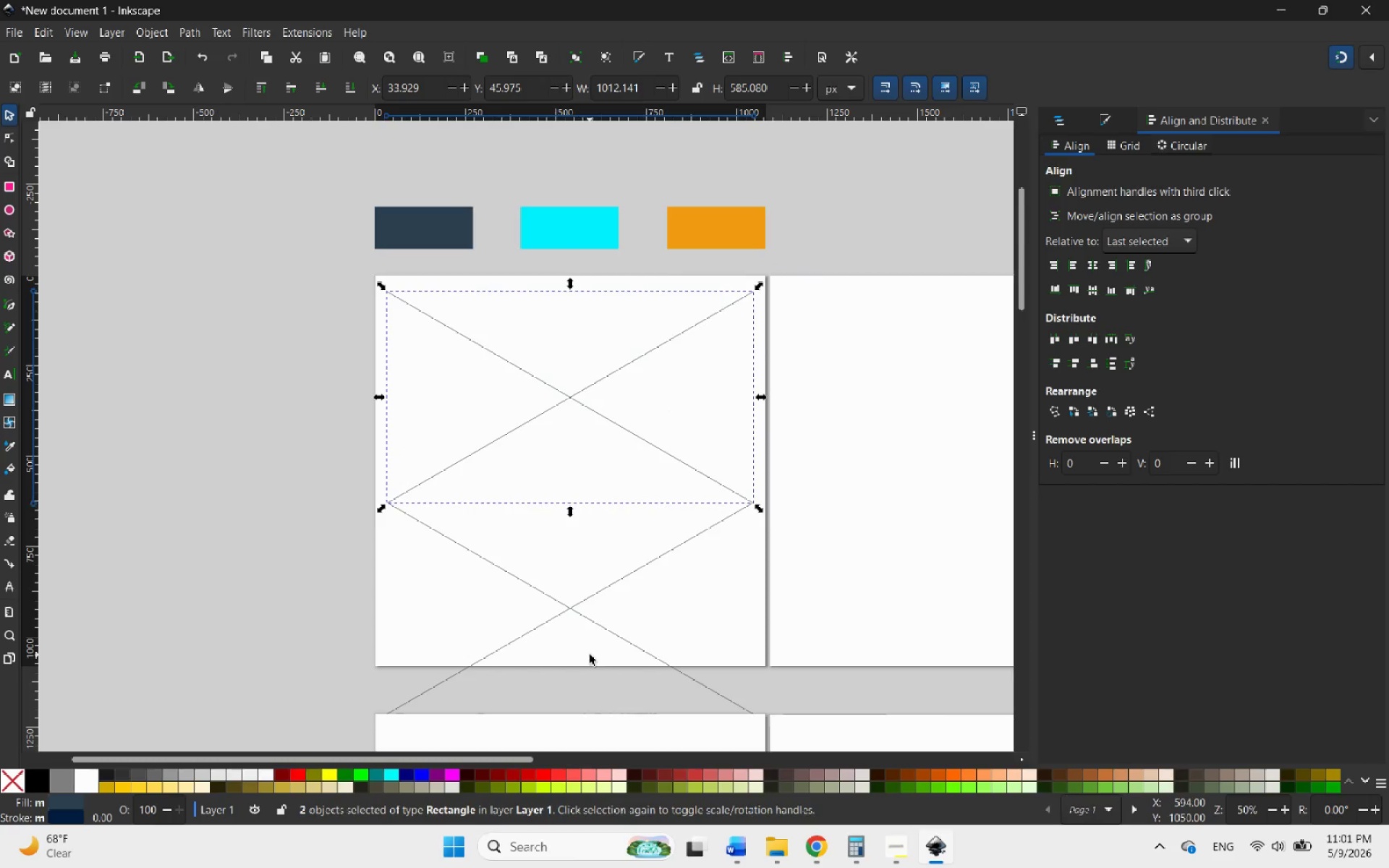 
hold_key(key=ControlLeft, duration=1.3)
 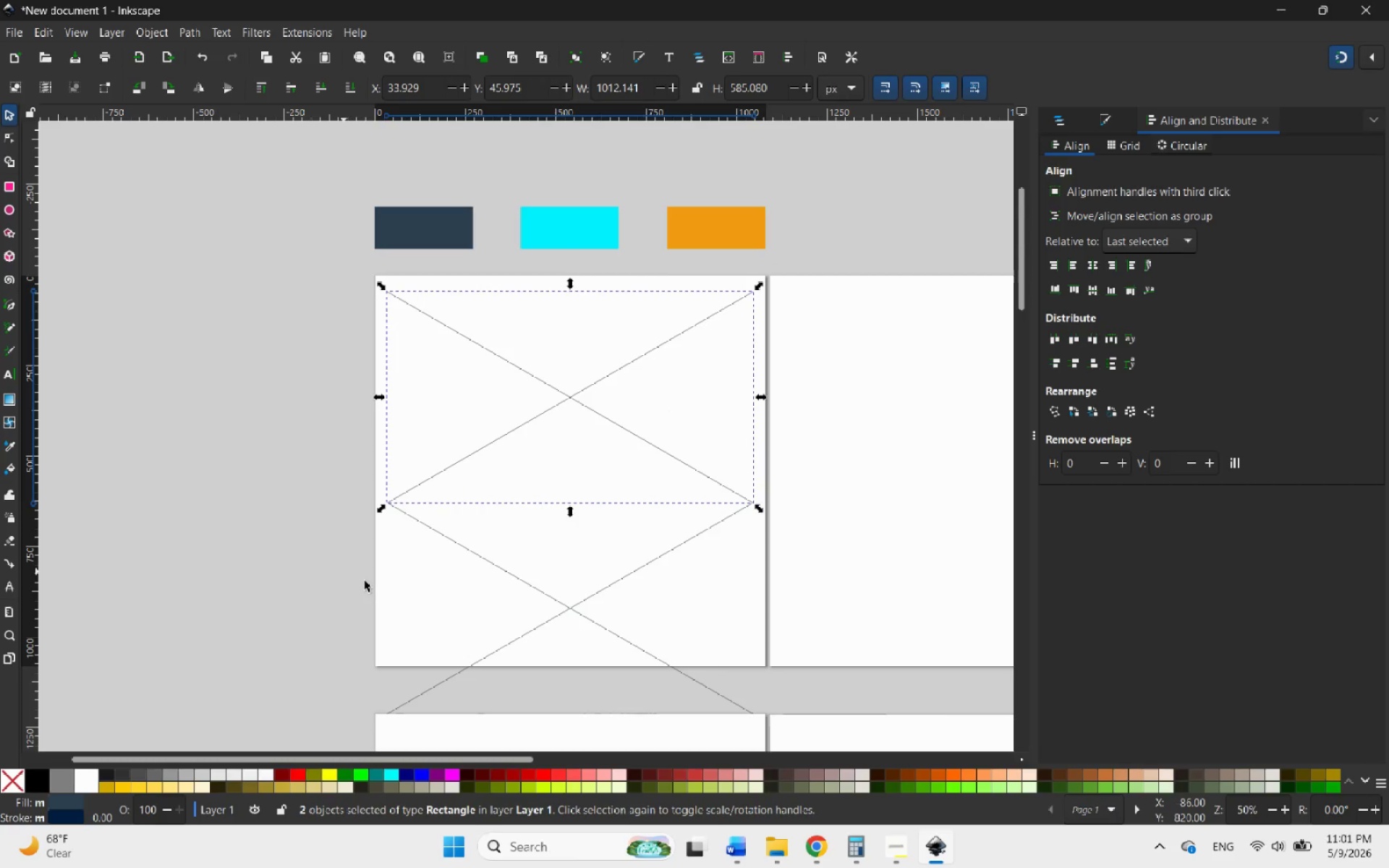 
left_click_drag(start_coordinate=[611, 672], to_coordinate=[543, 575])
 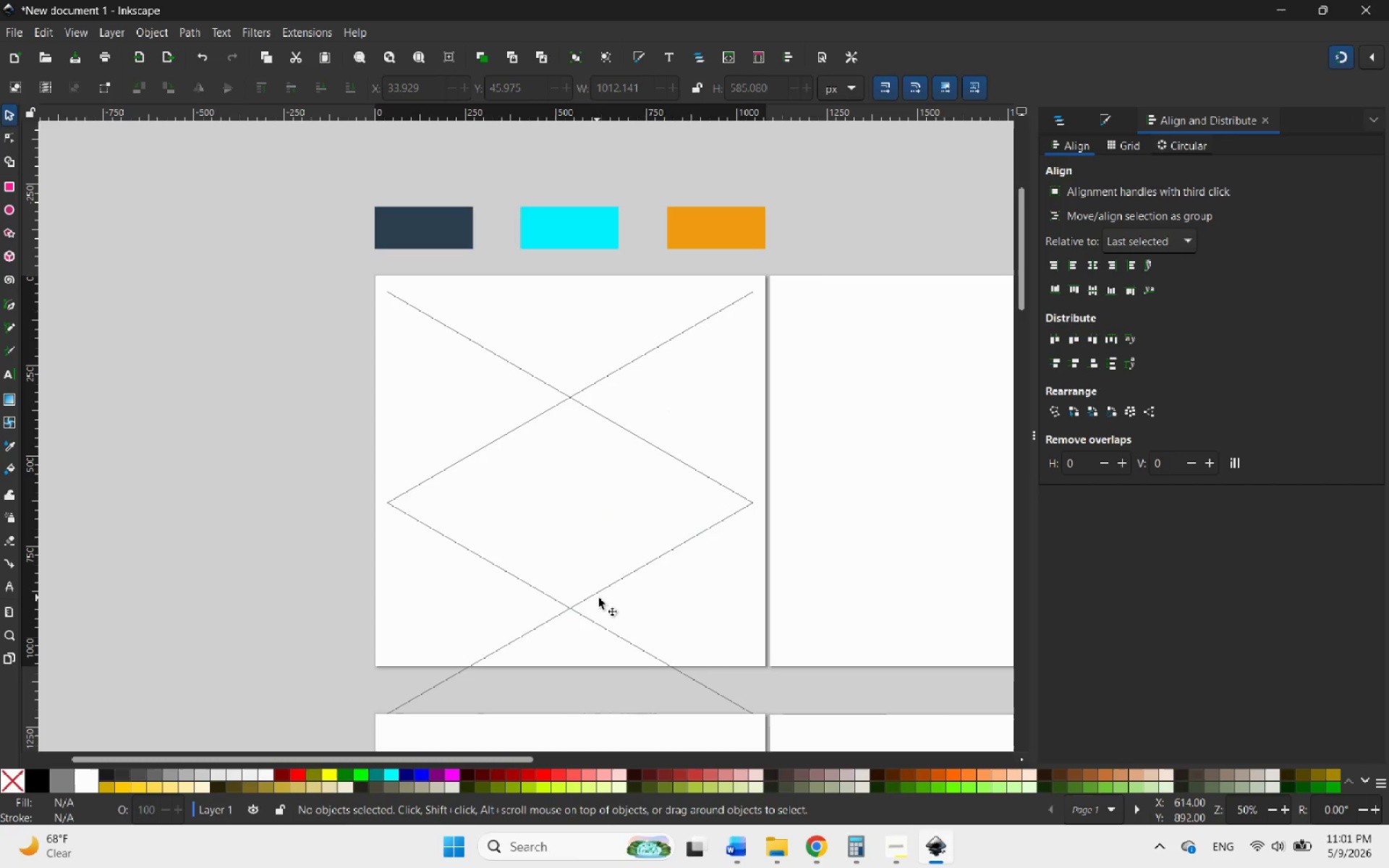 
left_click([599, 598])
 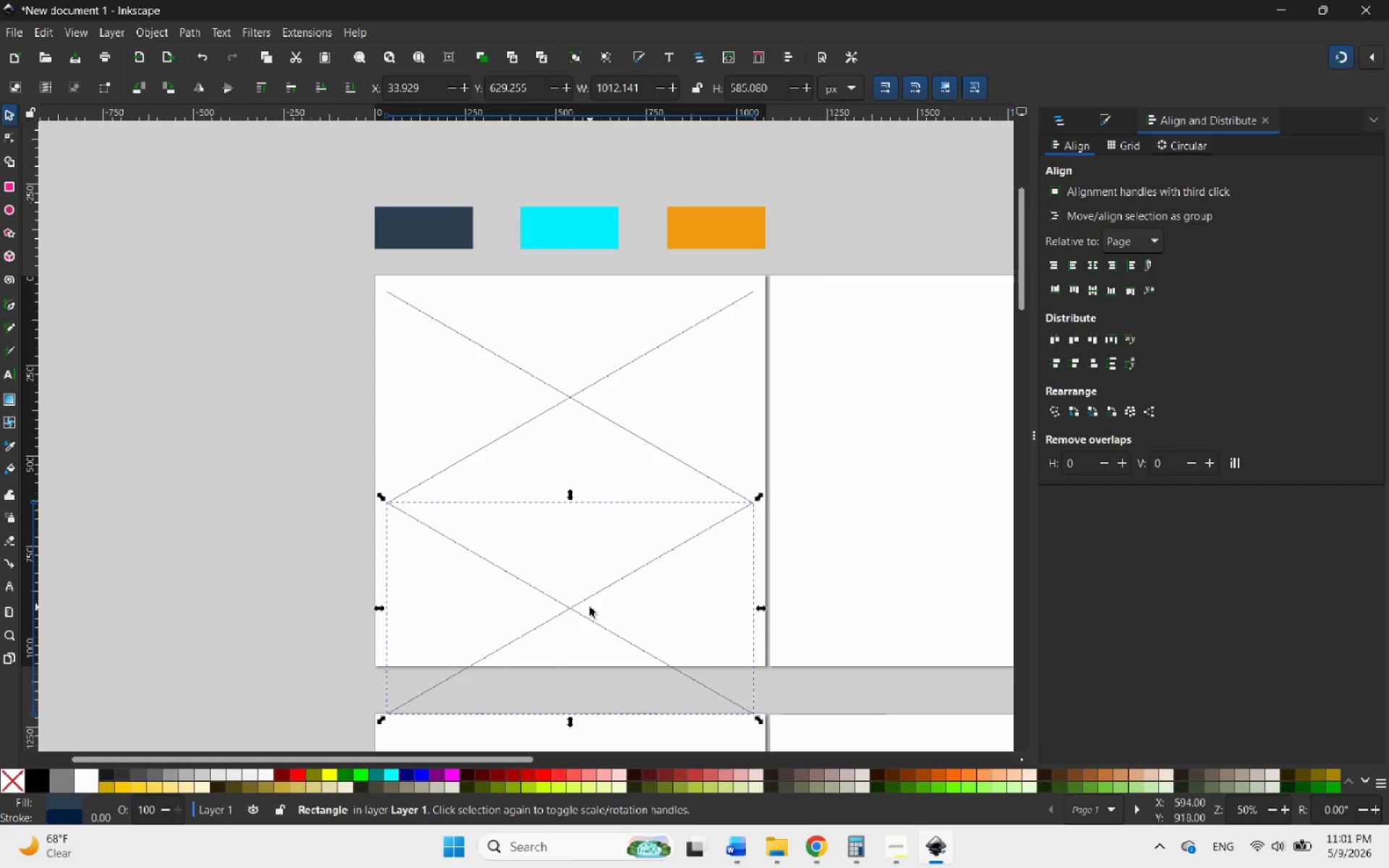 
key(Control+ControlLeft)
 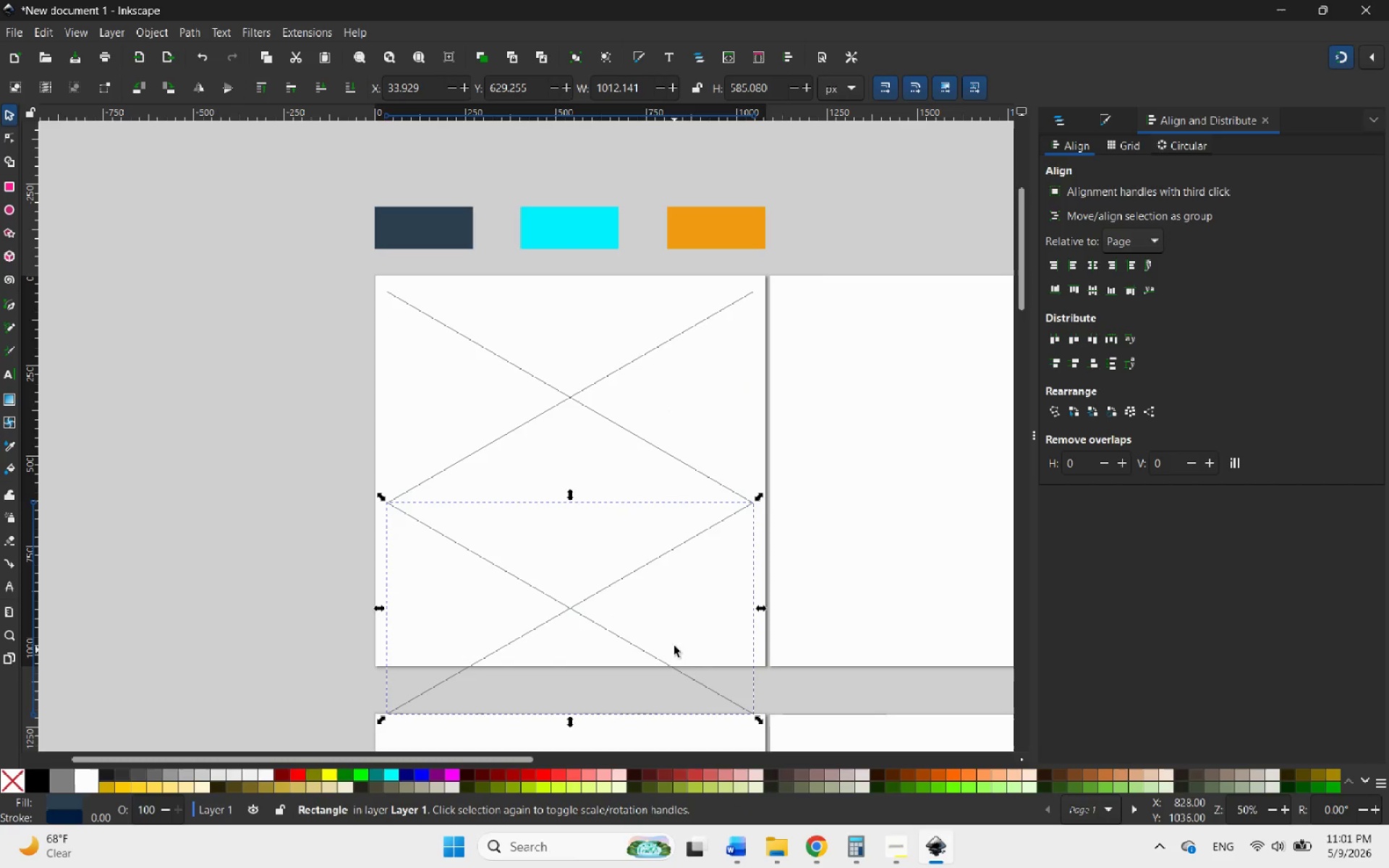 
left_click_drag(start_coordinate=[317, 465], to_coordinate=[790, 726])
 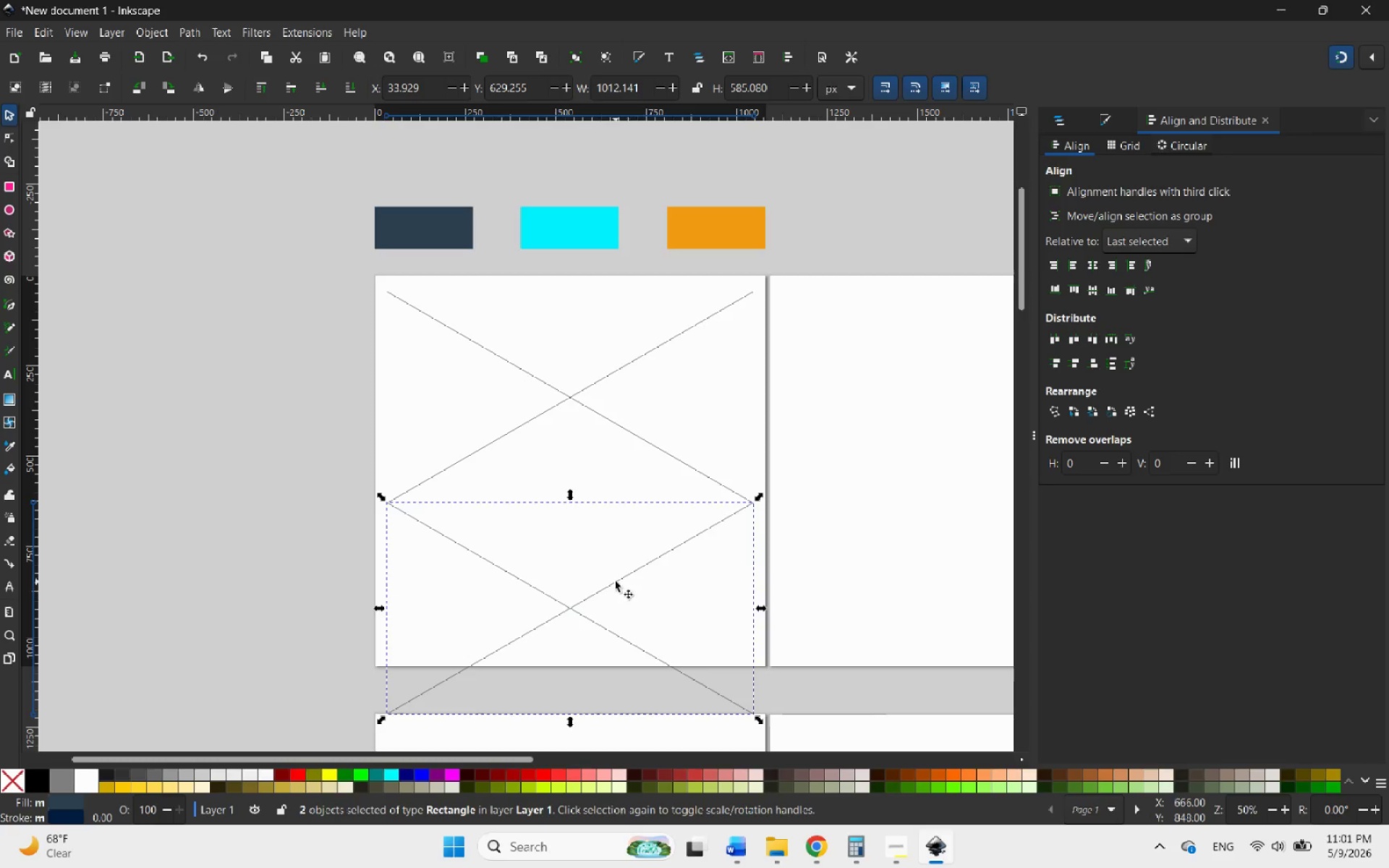 
left_click_drag(start_coordinate=[615, 581], to_coordinate=[619, 623])
 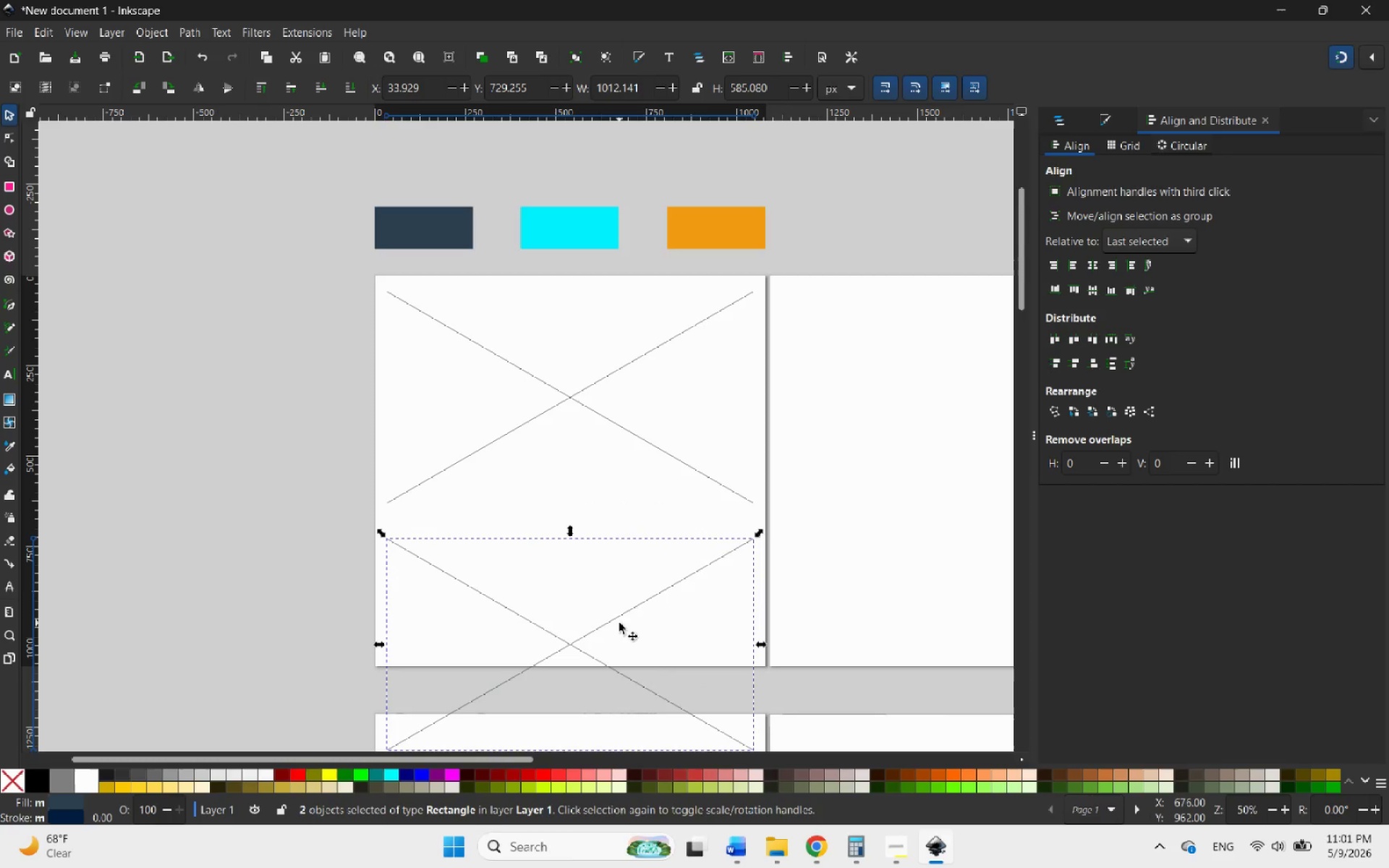 
hold_key(key=ControlLeft, duration=1.49)
 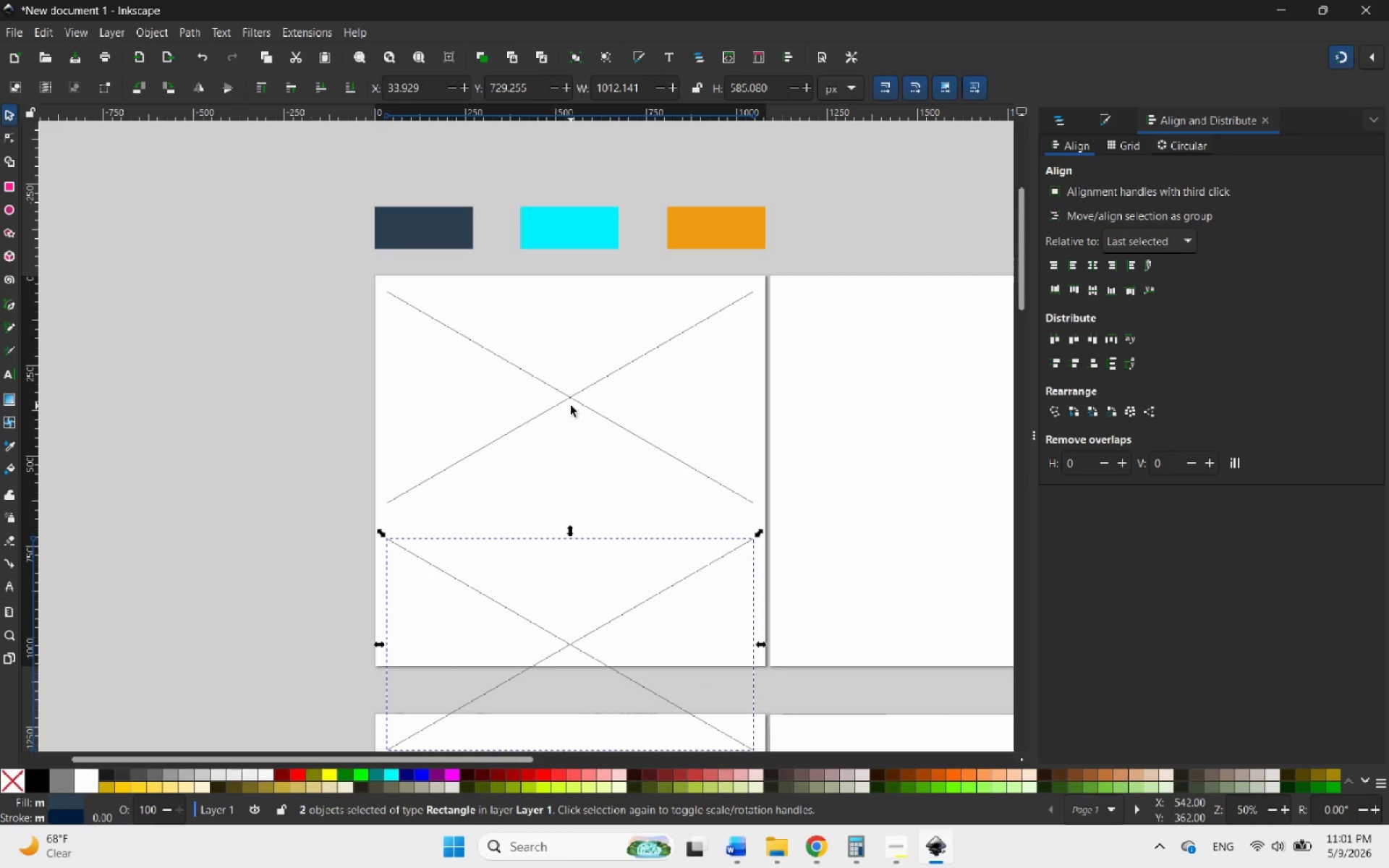 
left_click_drag(start_coordinate=[302, 276], to_coordinate=[812, 529])
 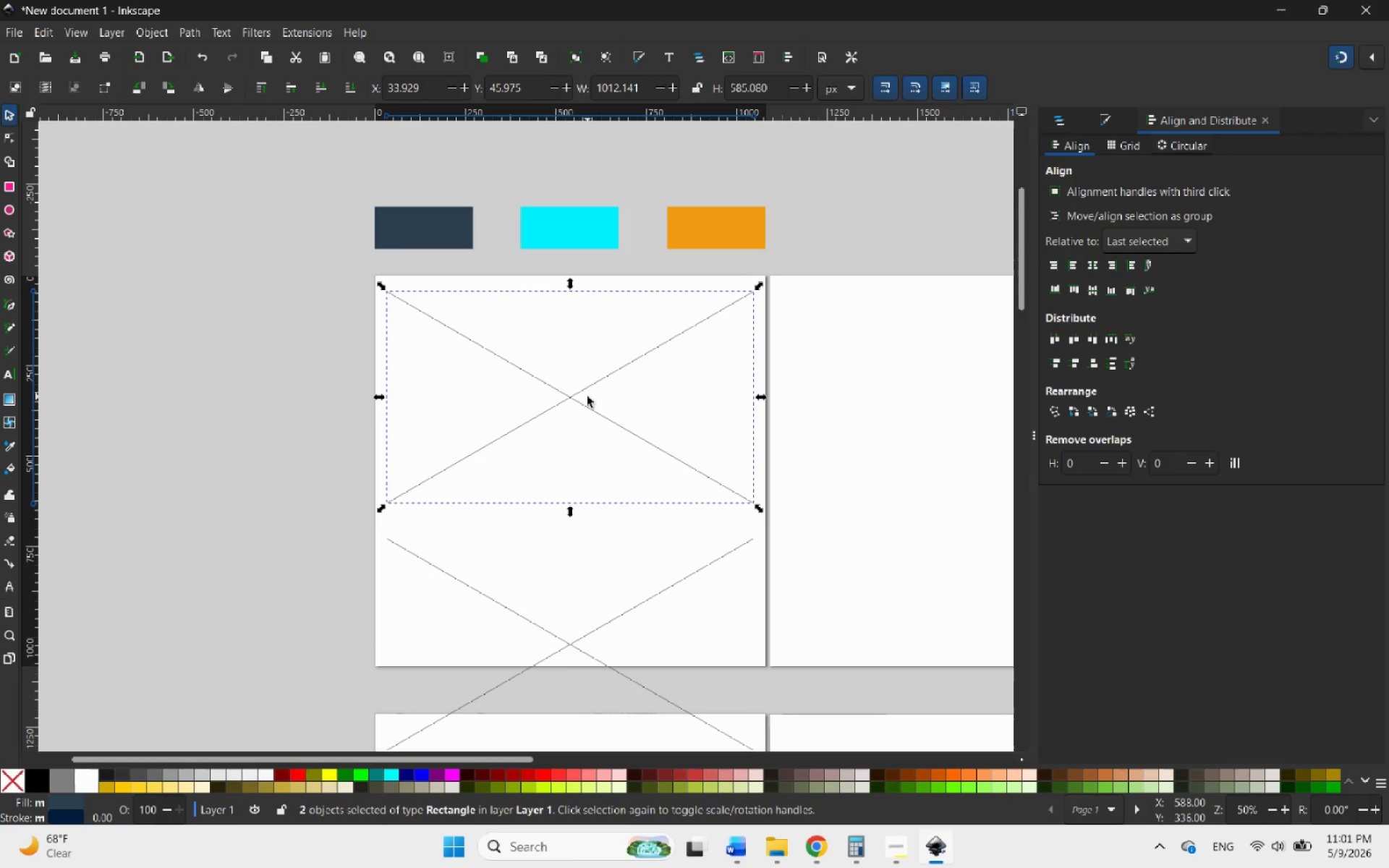 
right_click([577, 394])
 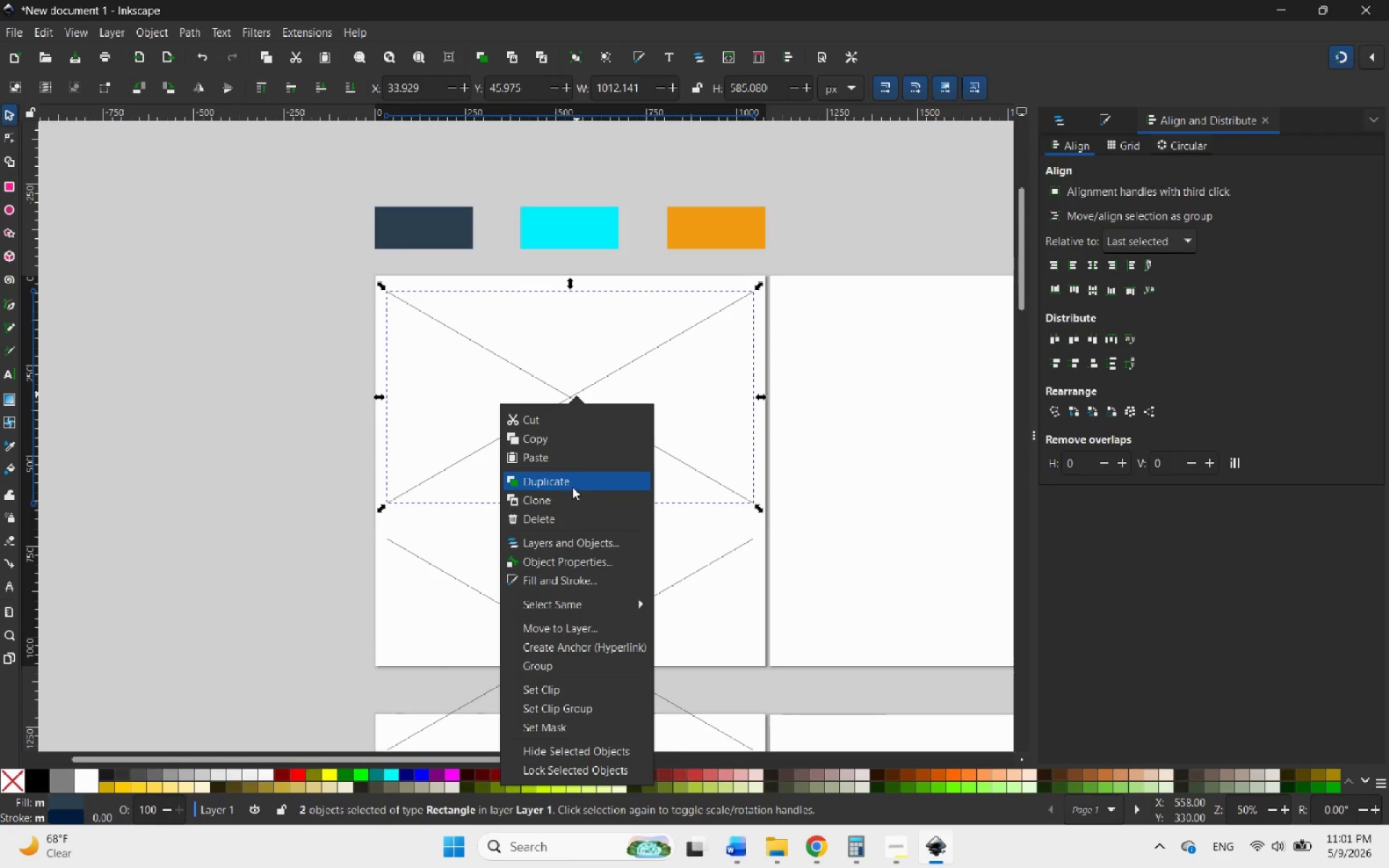 
left_click([572, 486])
 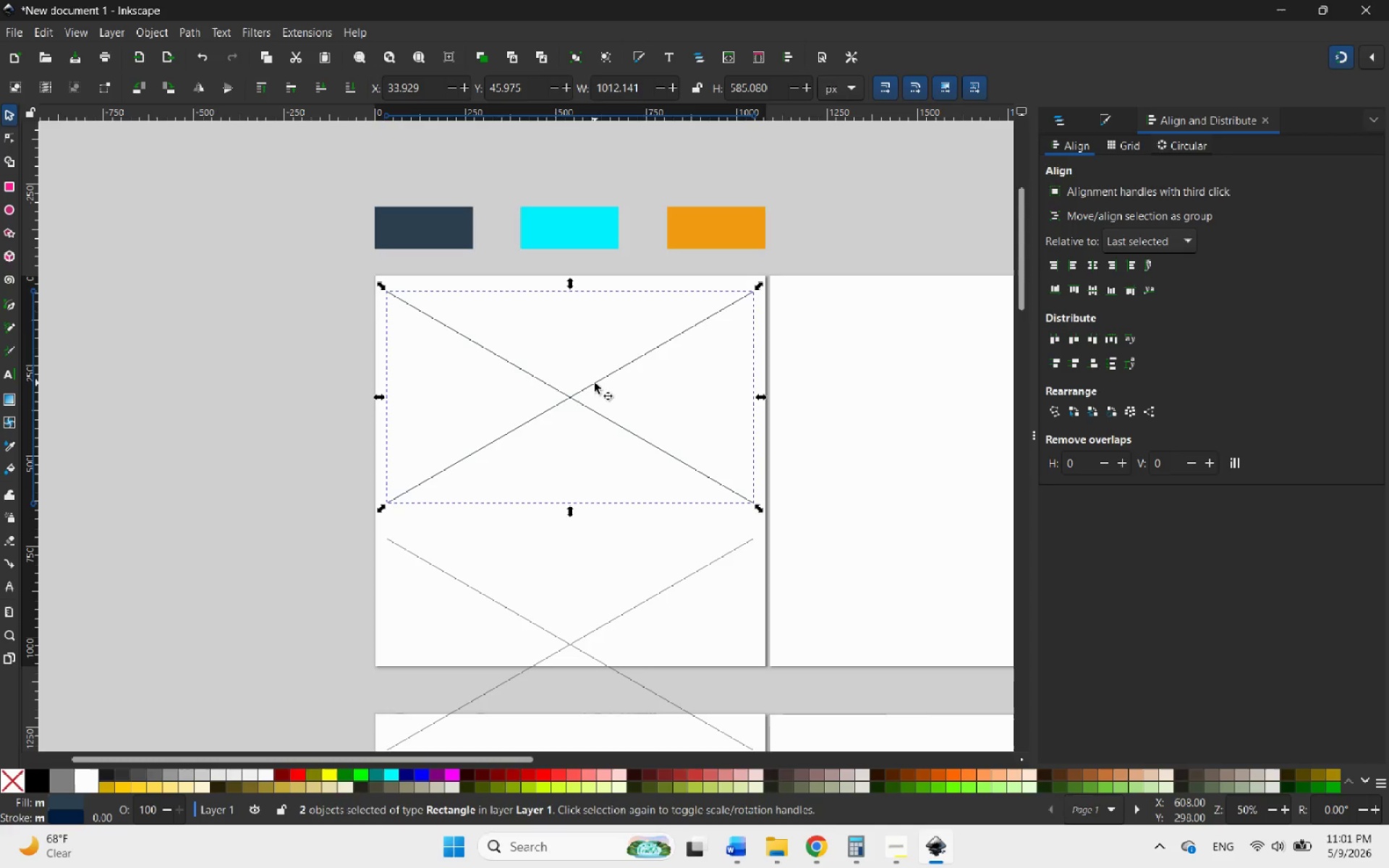 
left_click_drag(start_coordinate=[595, 383], to_coordinate=[579, 182])
 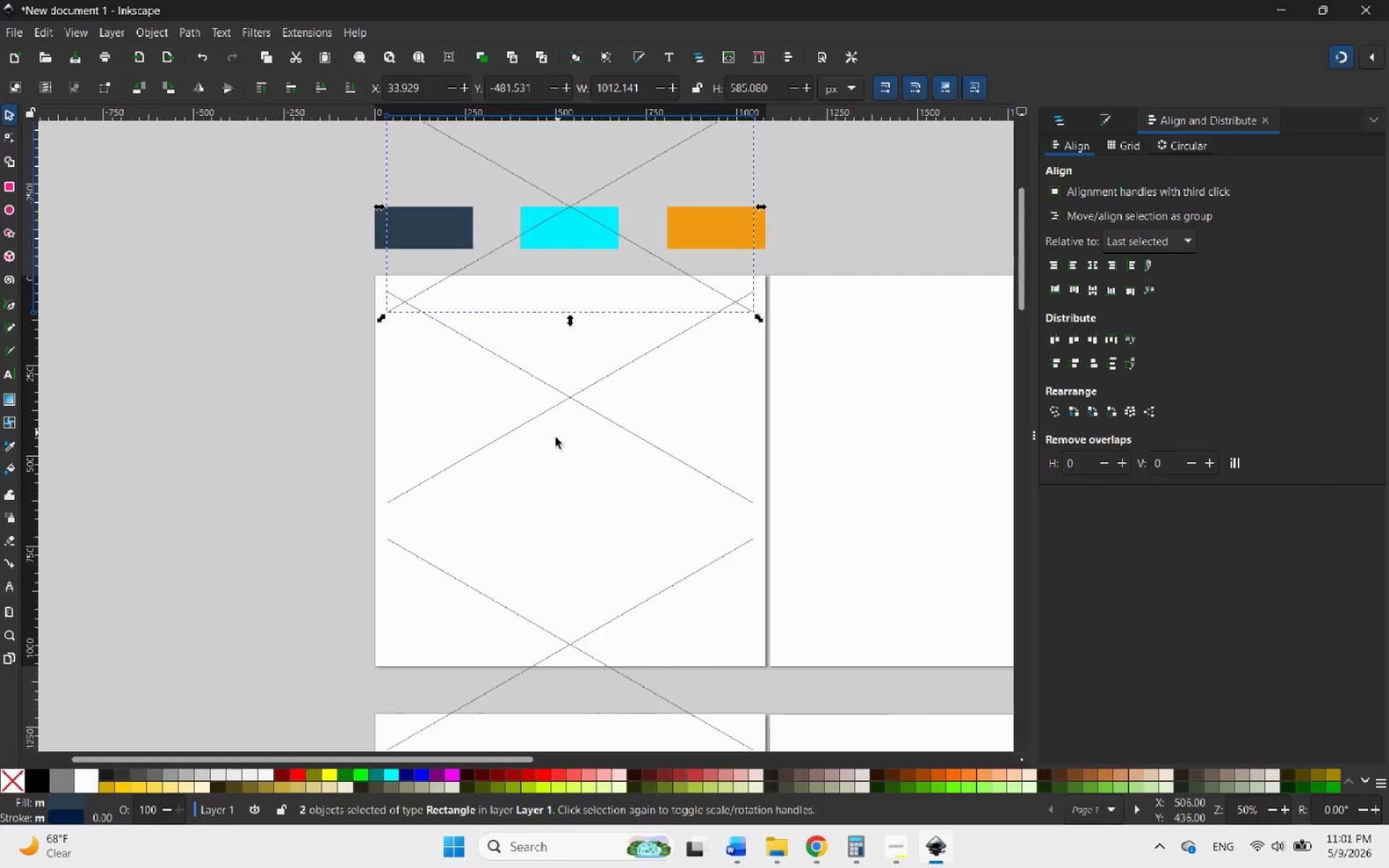 
hold_key(key=ControlLeft, duration=5.78)
 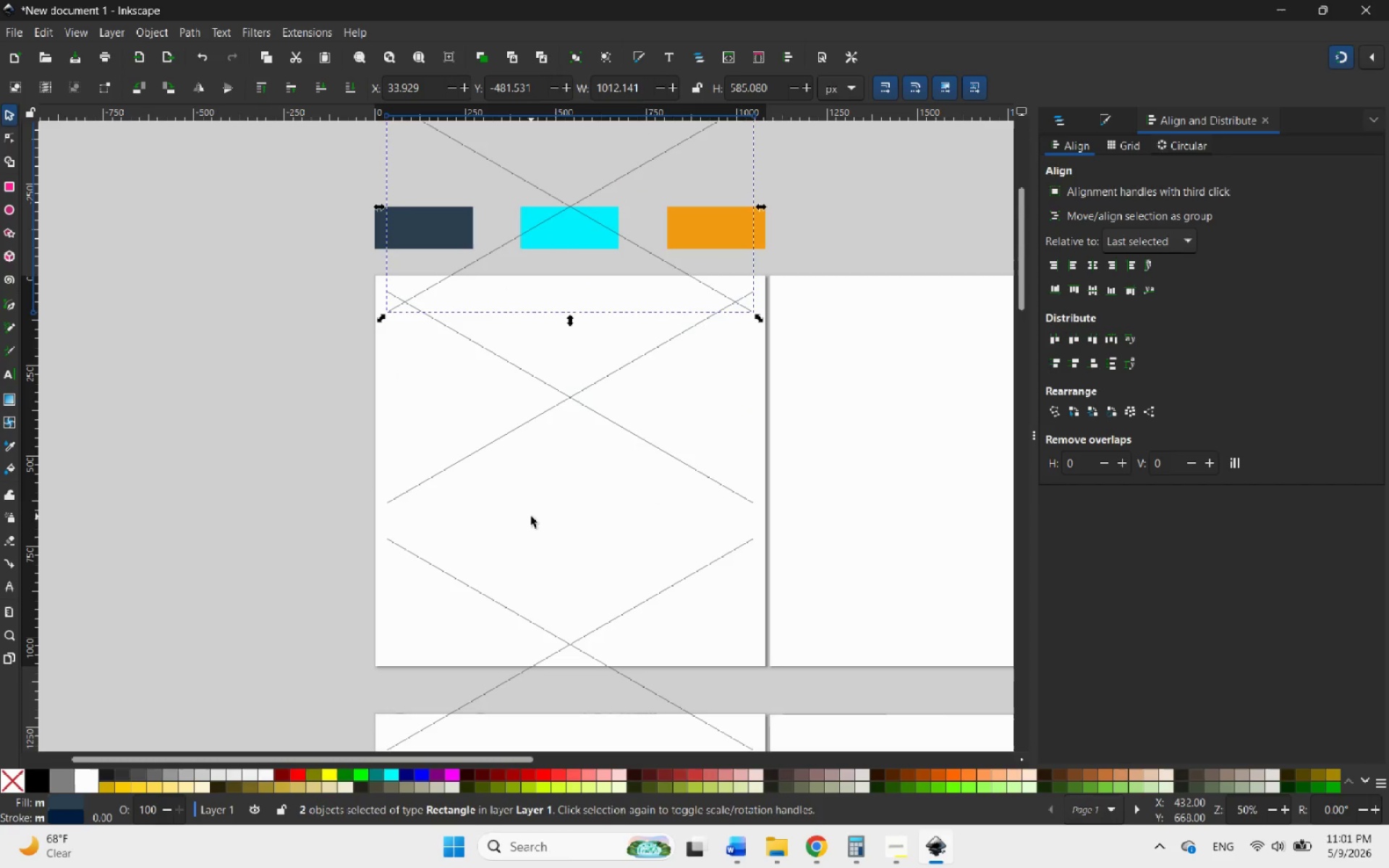 
left_click([531, 516])
 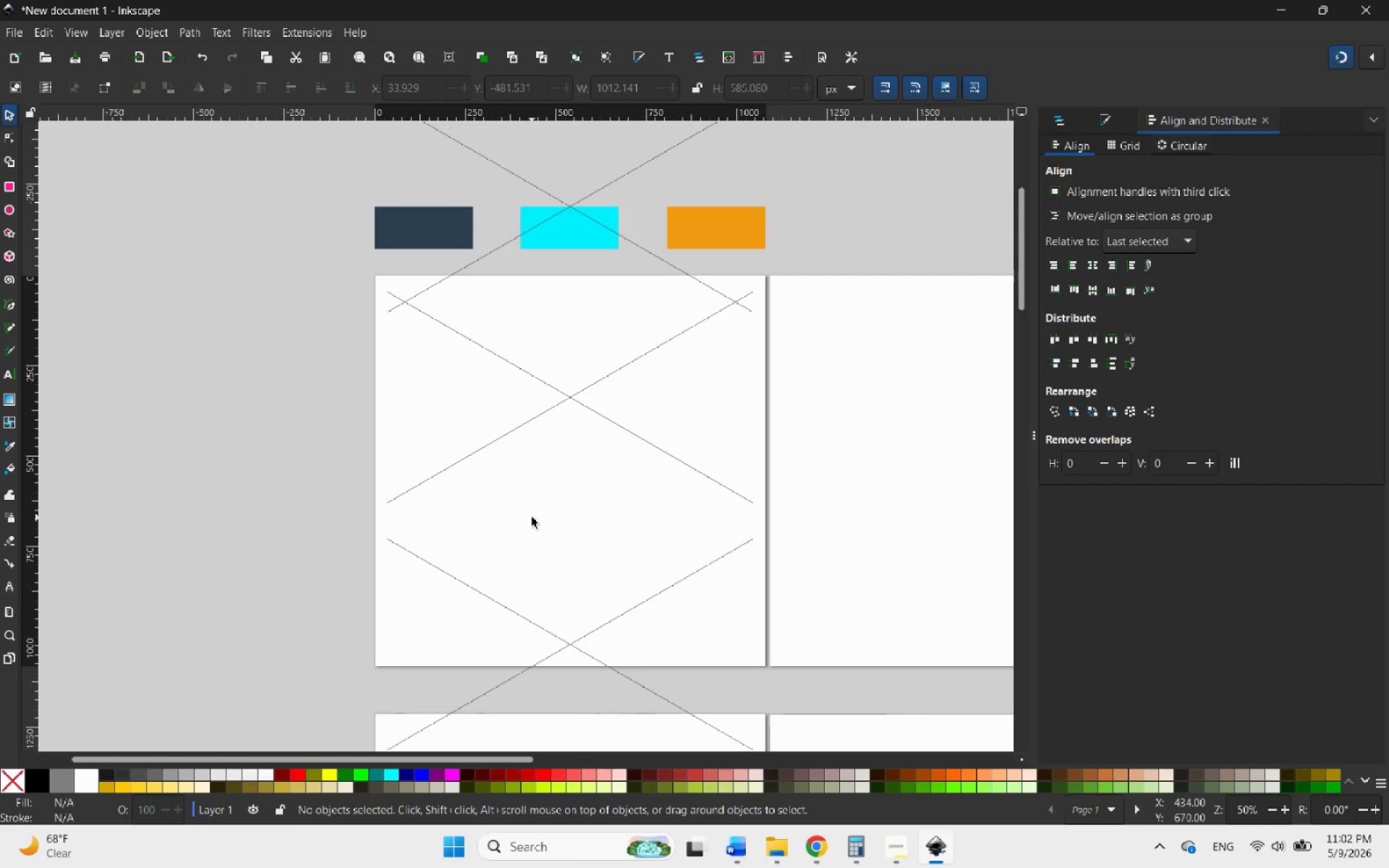 
wait(35.59)
 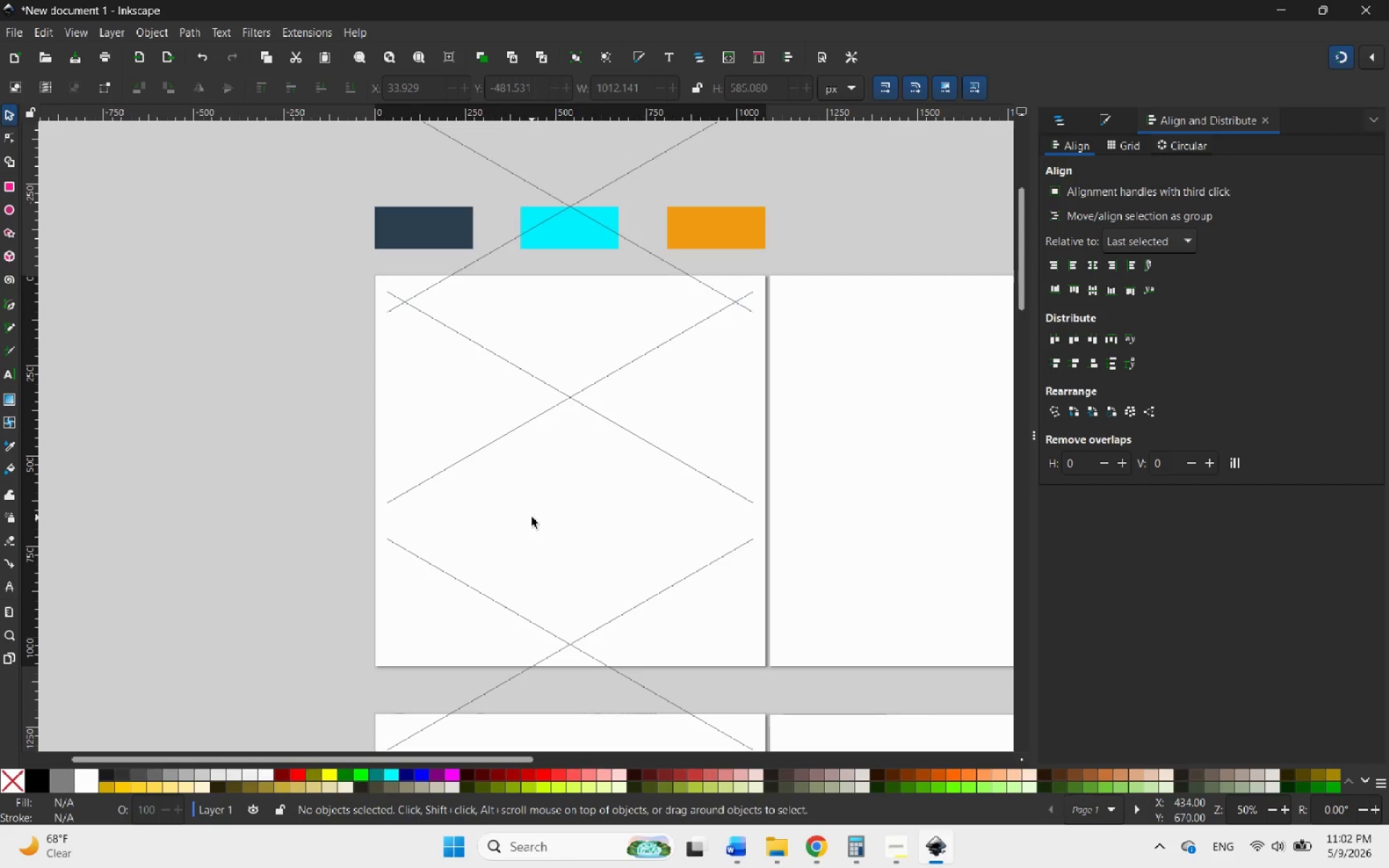 
hold_key(key=ControlLeft, duration=0.47)
scroll: coordinate [611, 566], scroll_direction: down, amount: 1.0
 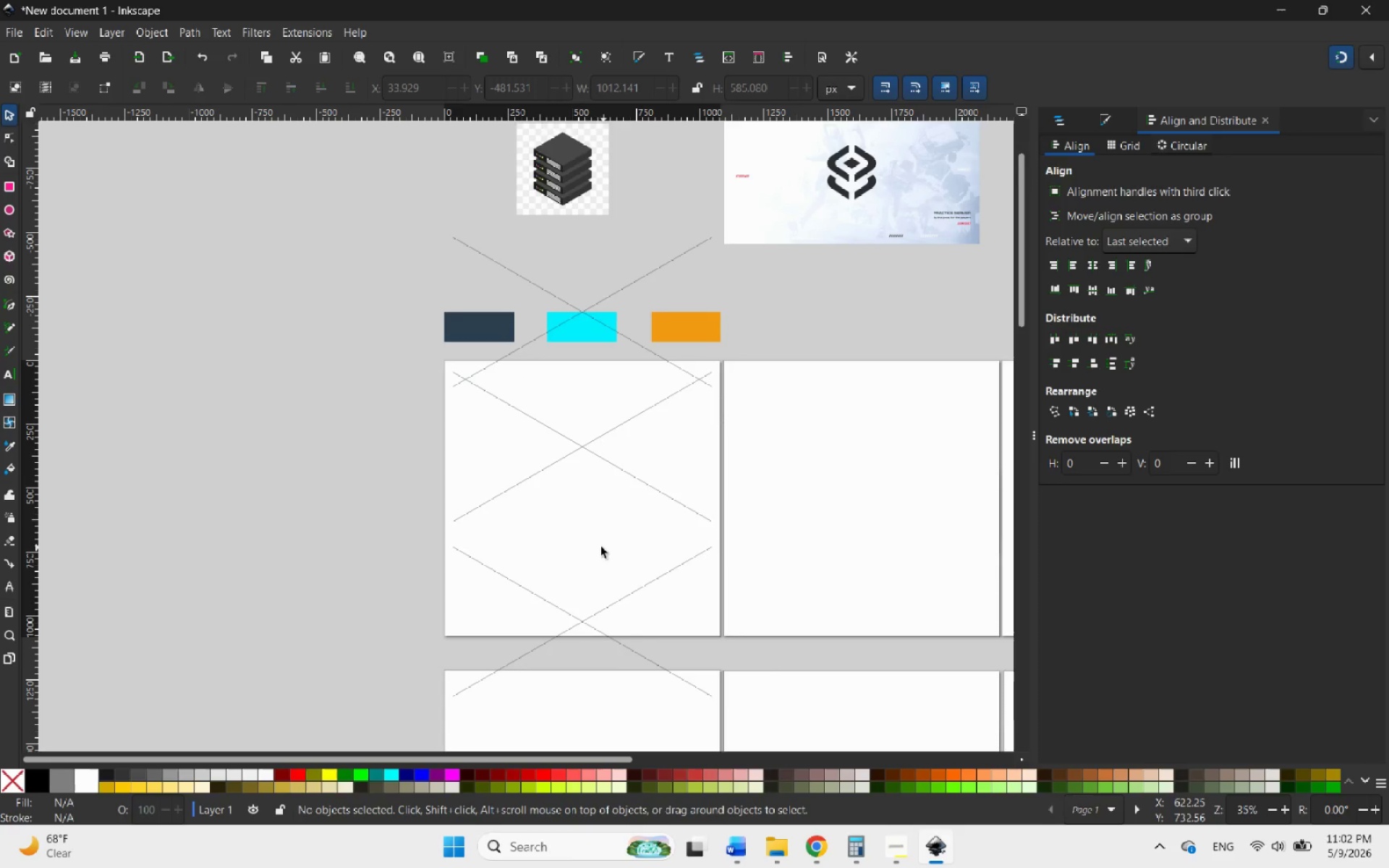 
left_click([597, 544])
 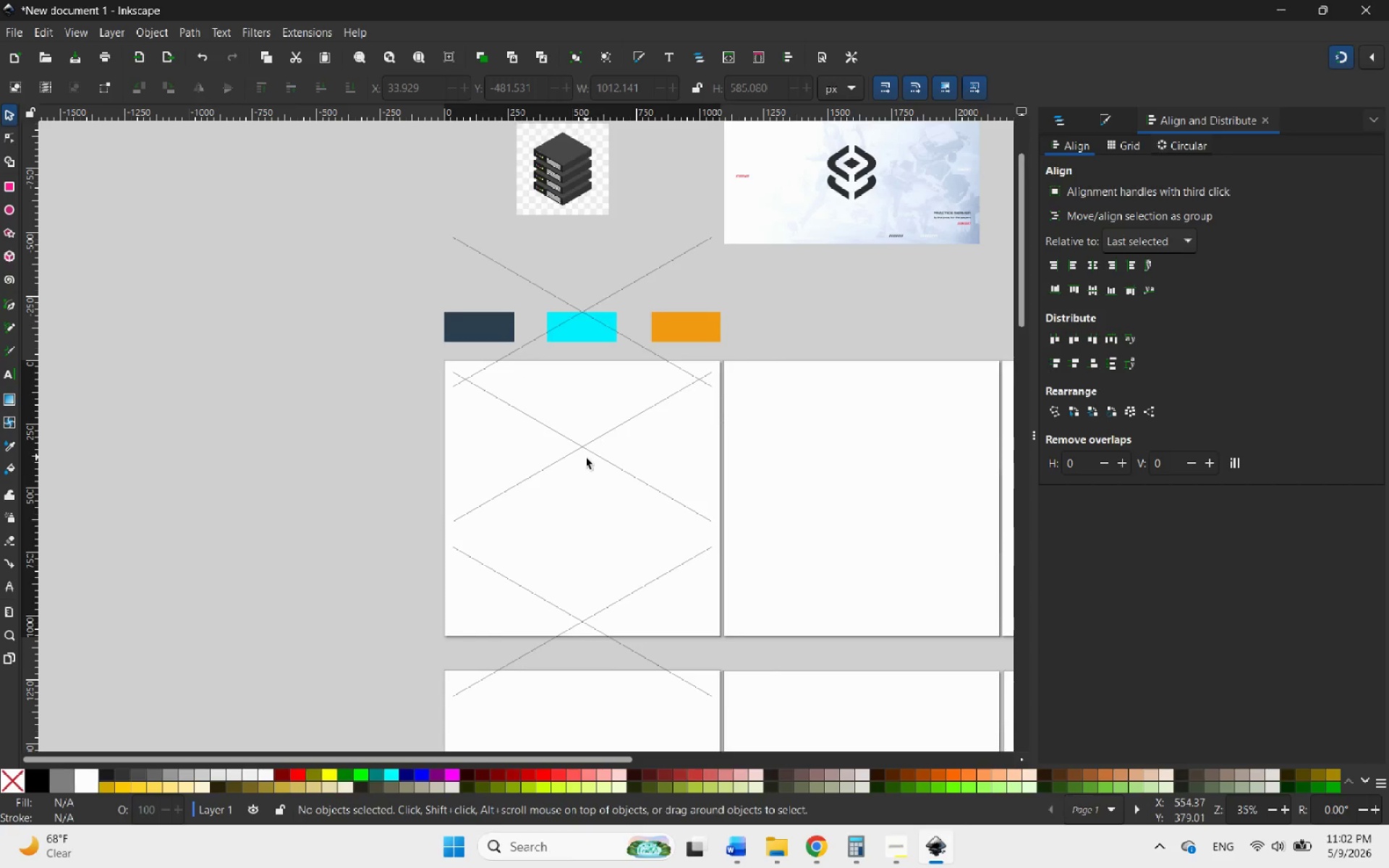 
hold_key(key=ControlLeft, duration=0.56)
scroll: coordinate [603, 579], scroll_direction: up, amount: 2.0
 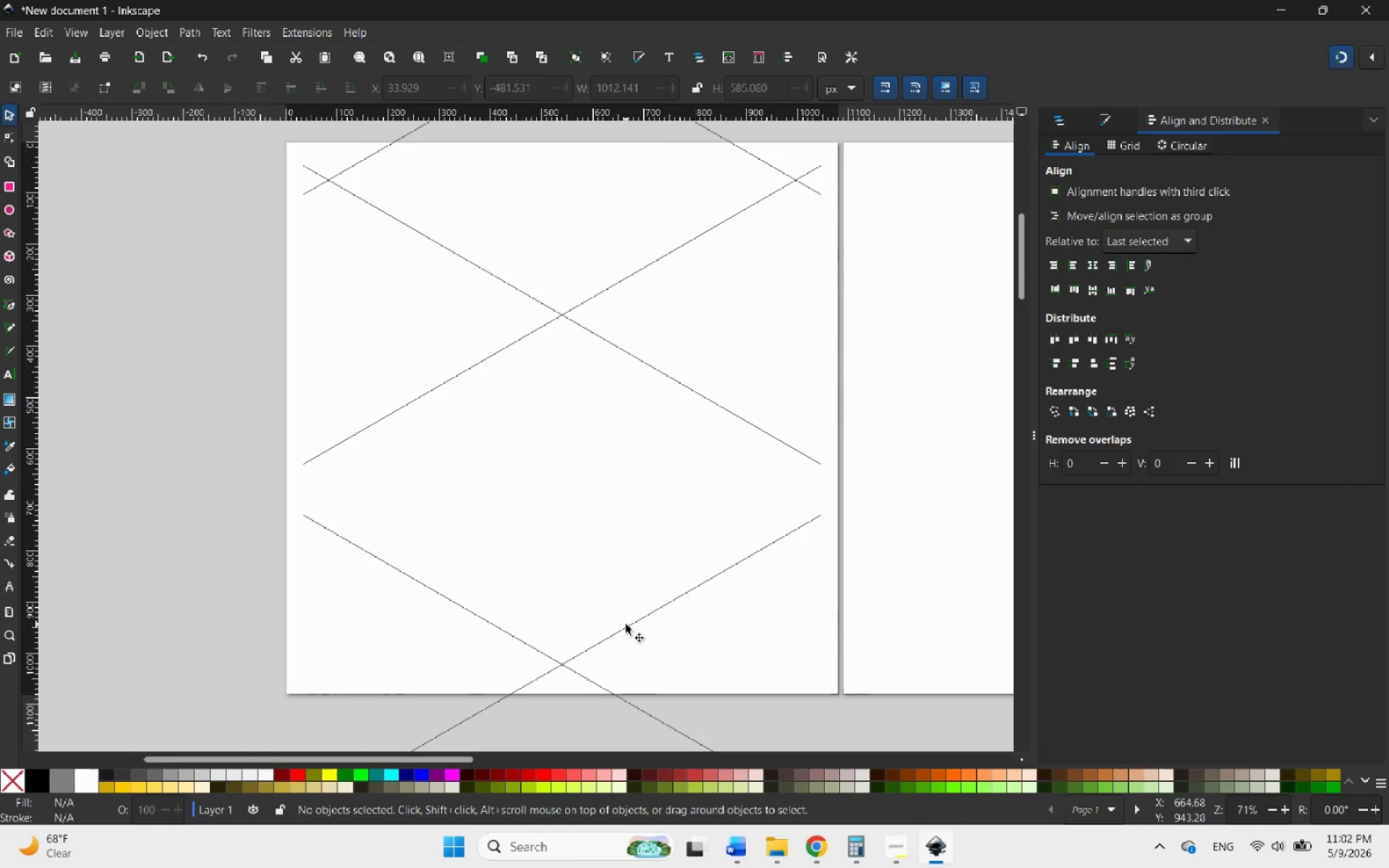 
left_click([626, 624])
 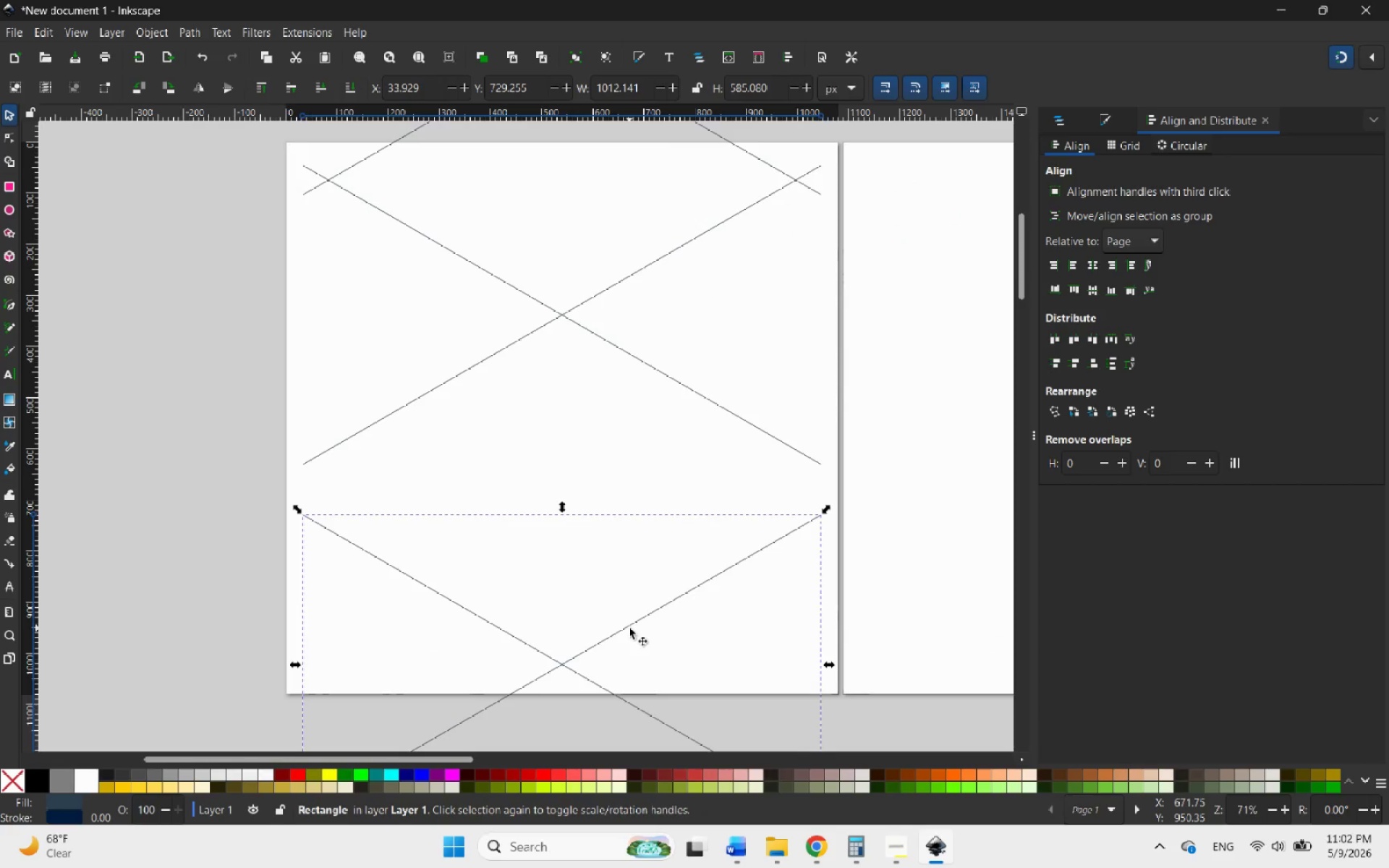 
hold_key(key=ControlLeft, duration=0.8)
 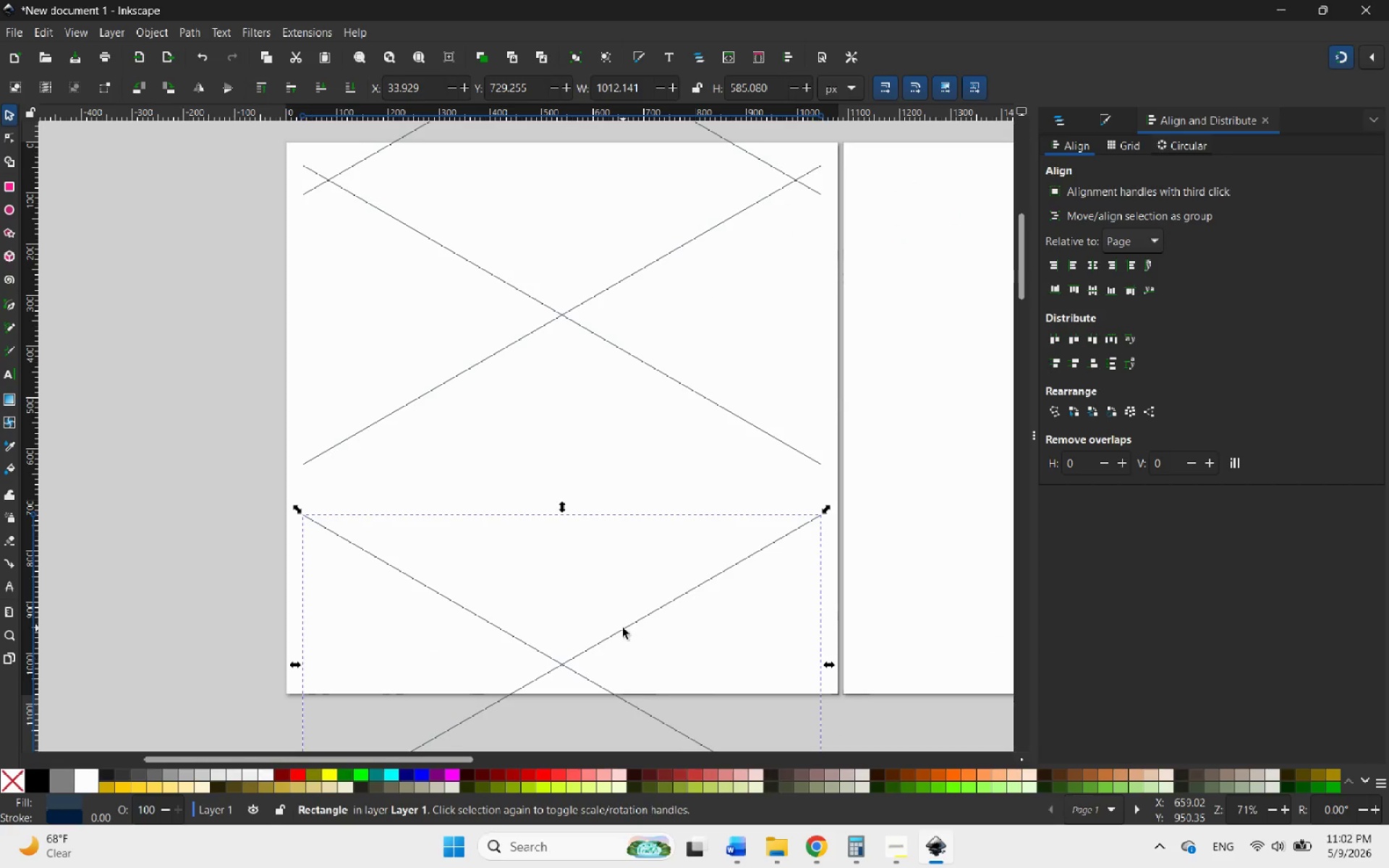 
right_click([623, 628])
 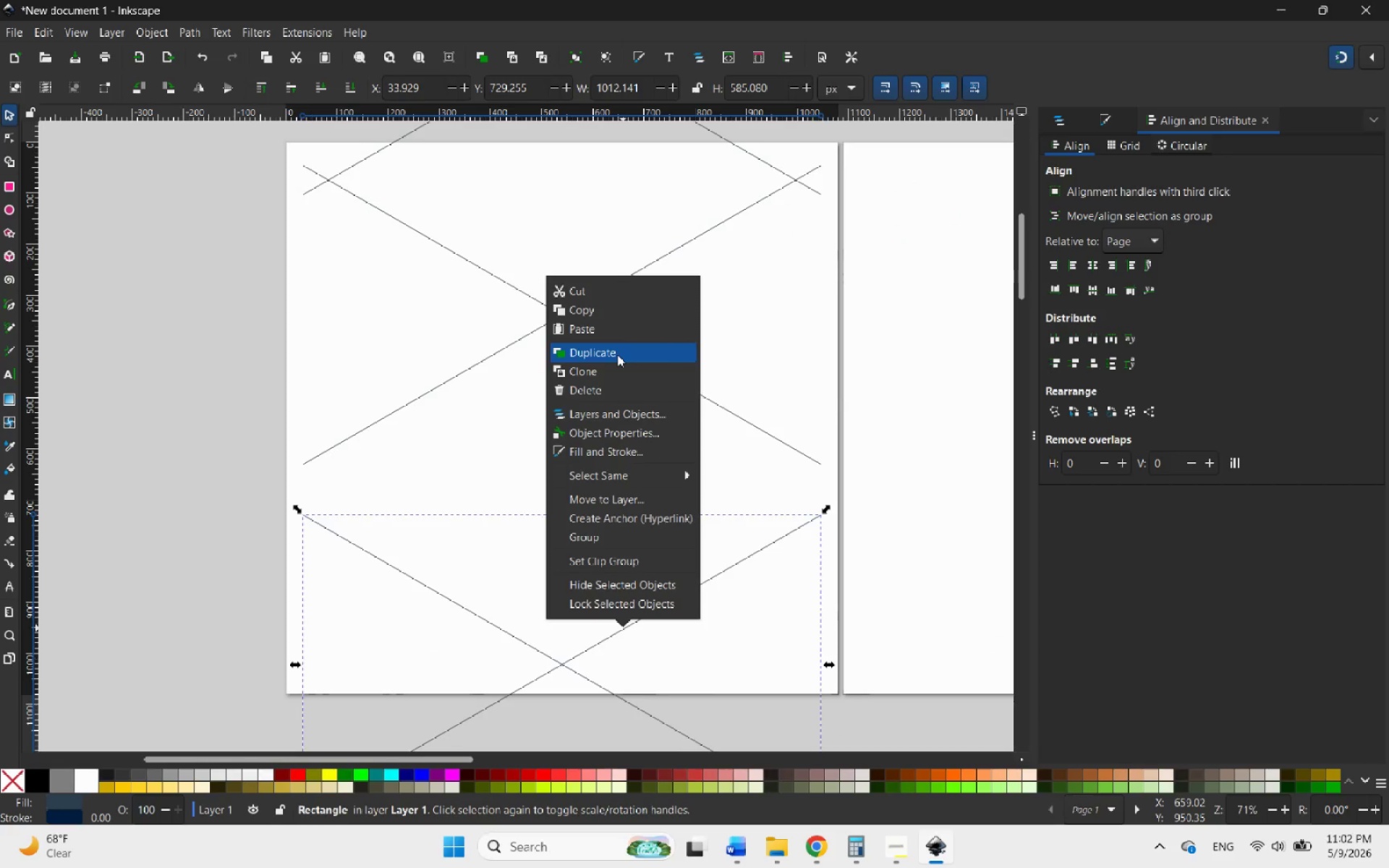 
left_click([611, 350])
 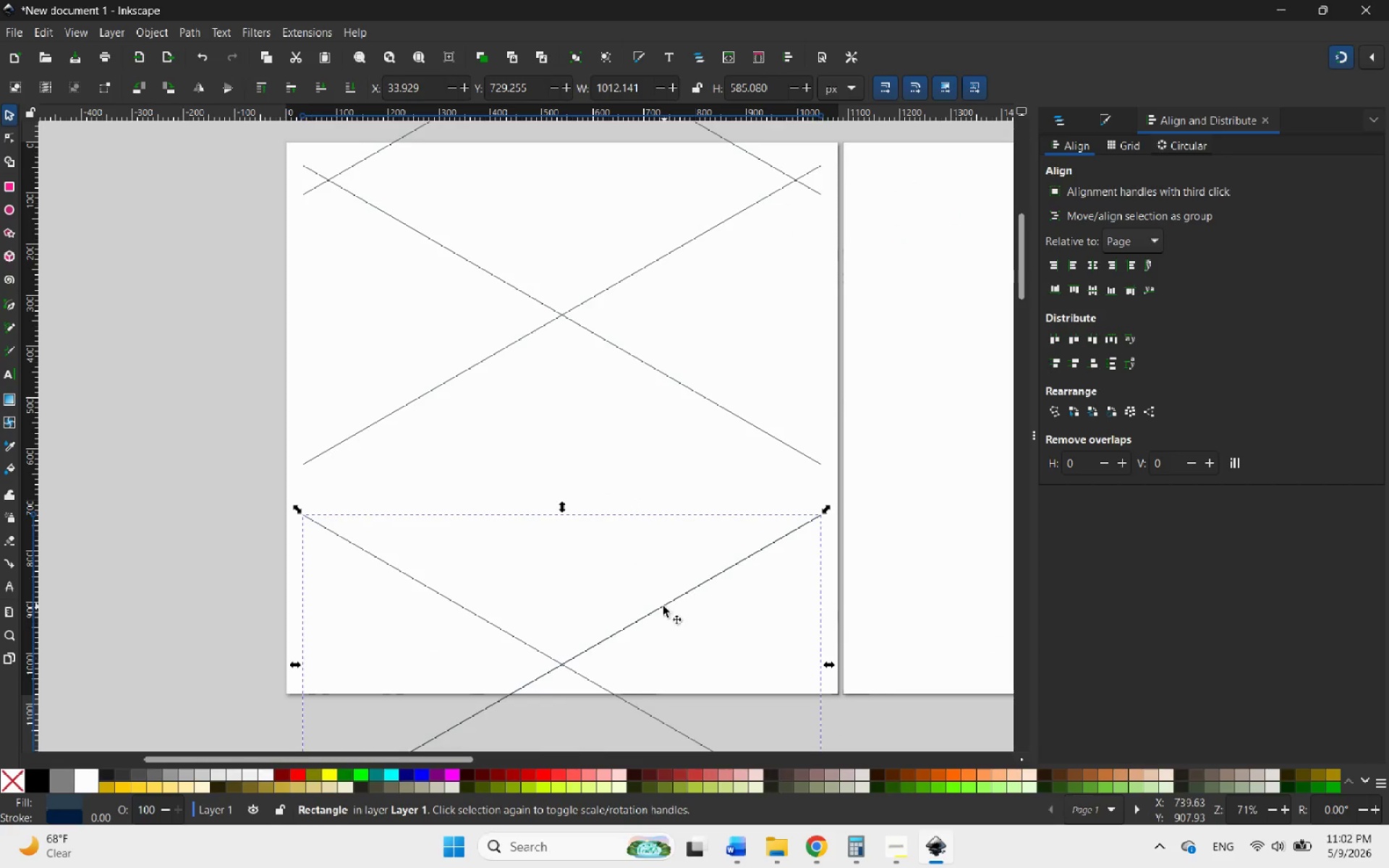 
left_click_drag(start_coordinate=[659, 606], to_coordinate=[636, 367])
 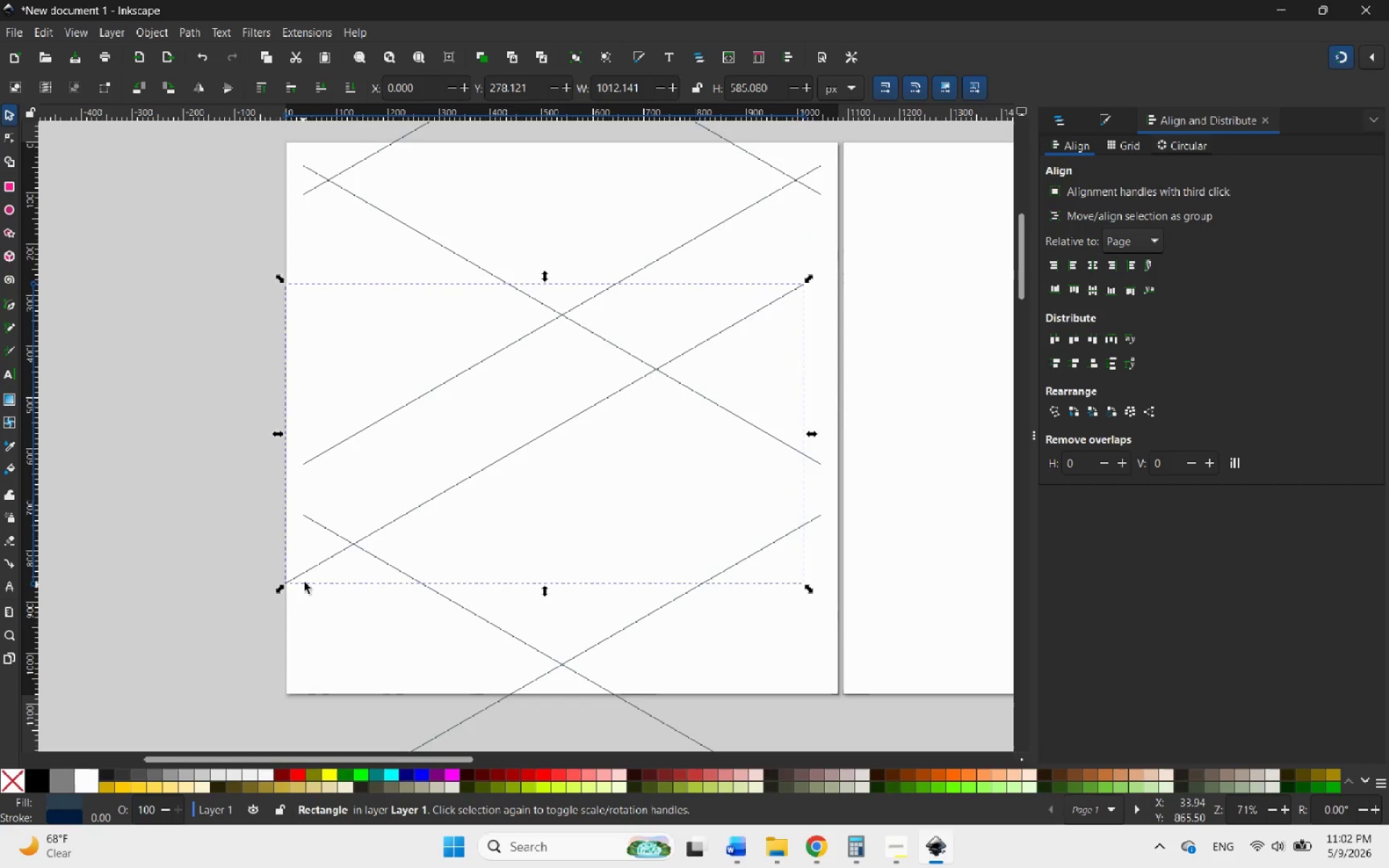 
left_click([310, 569])
 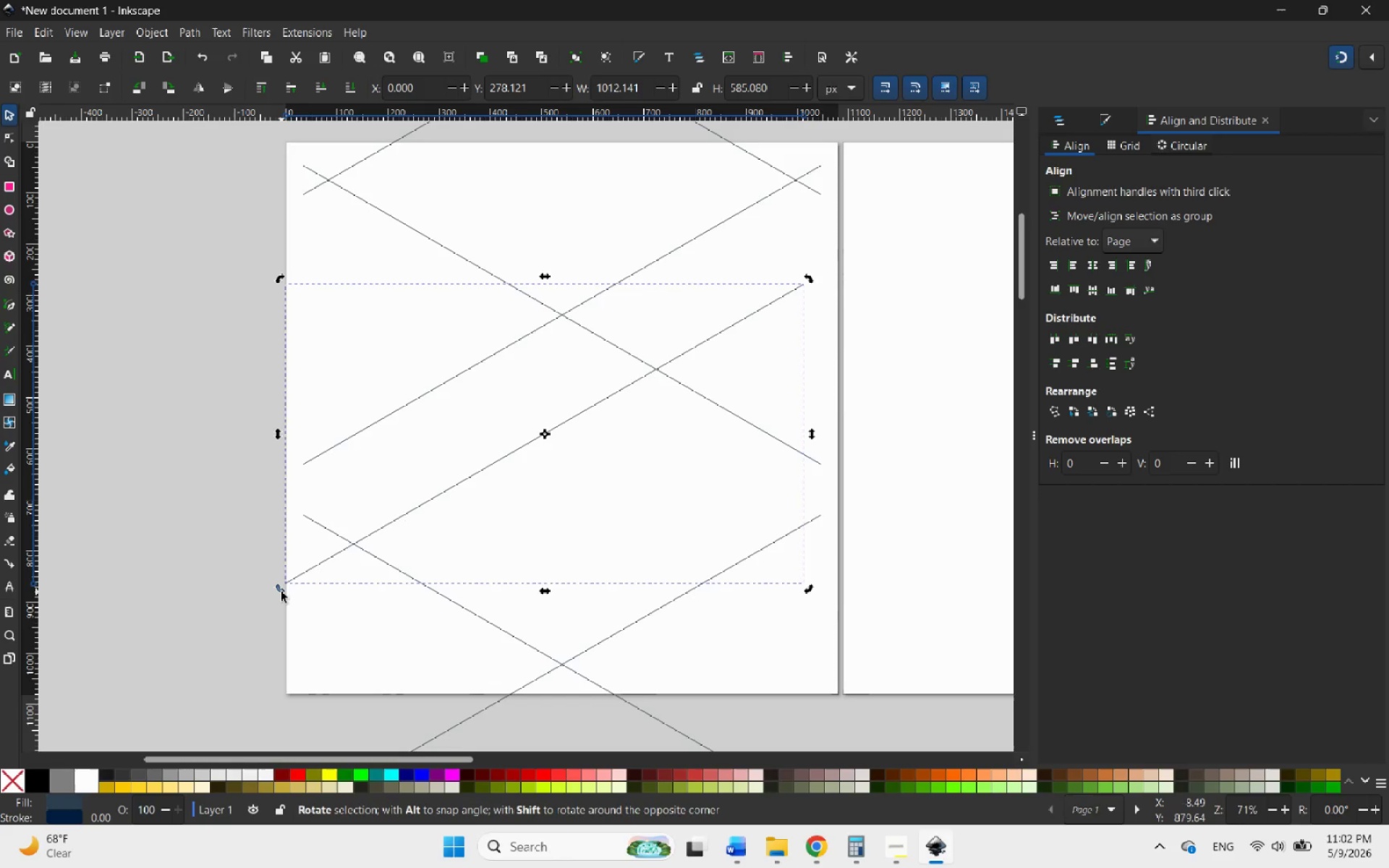 
left_click_drag(start_coordinate=[281, 592], to_coordinate=[525, 718])
 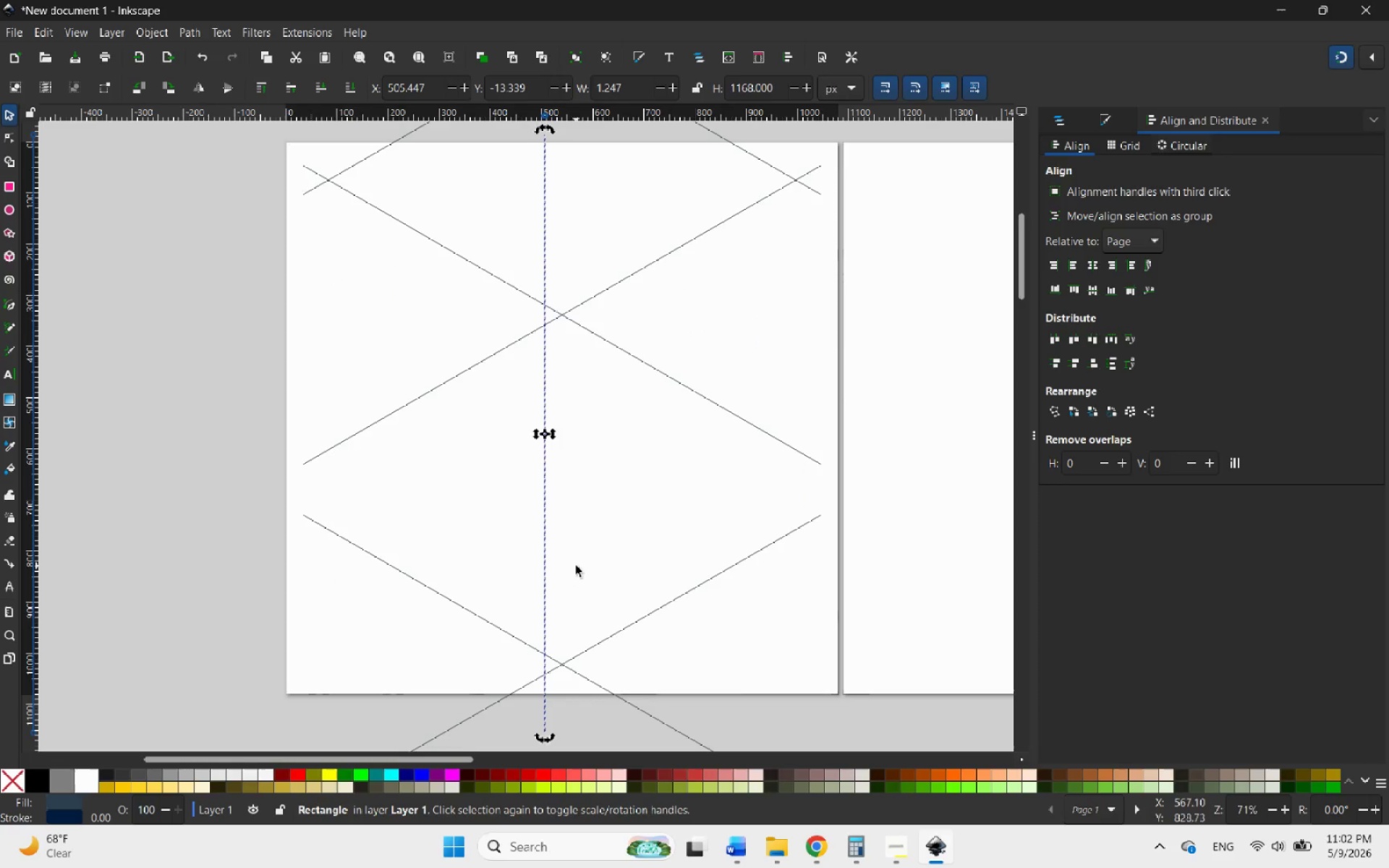 
hold_key(key=ControlLeft, duration=1.72)
 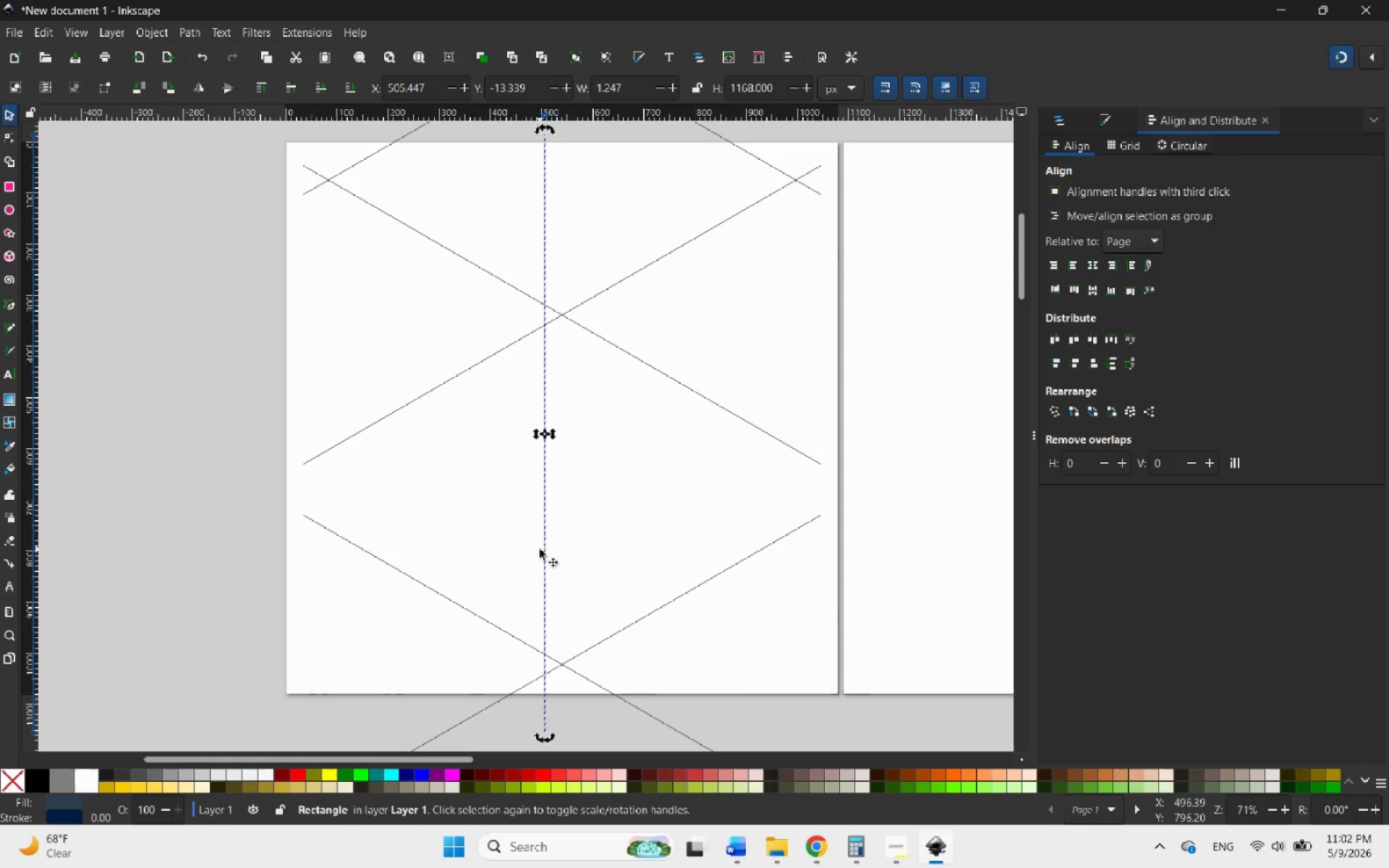 
left_click_drag(start_coordinate=[544, 548], to_coordinate=[806, 552])
 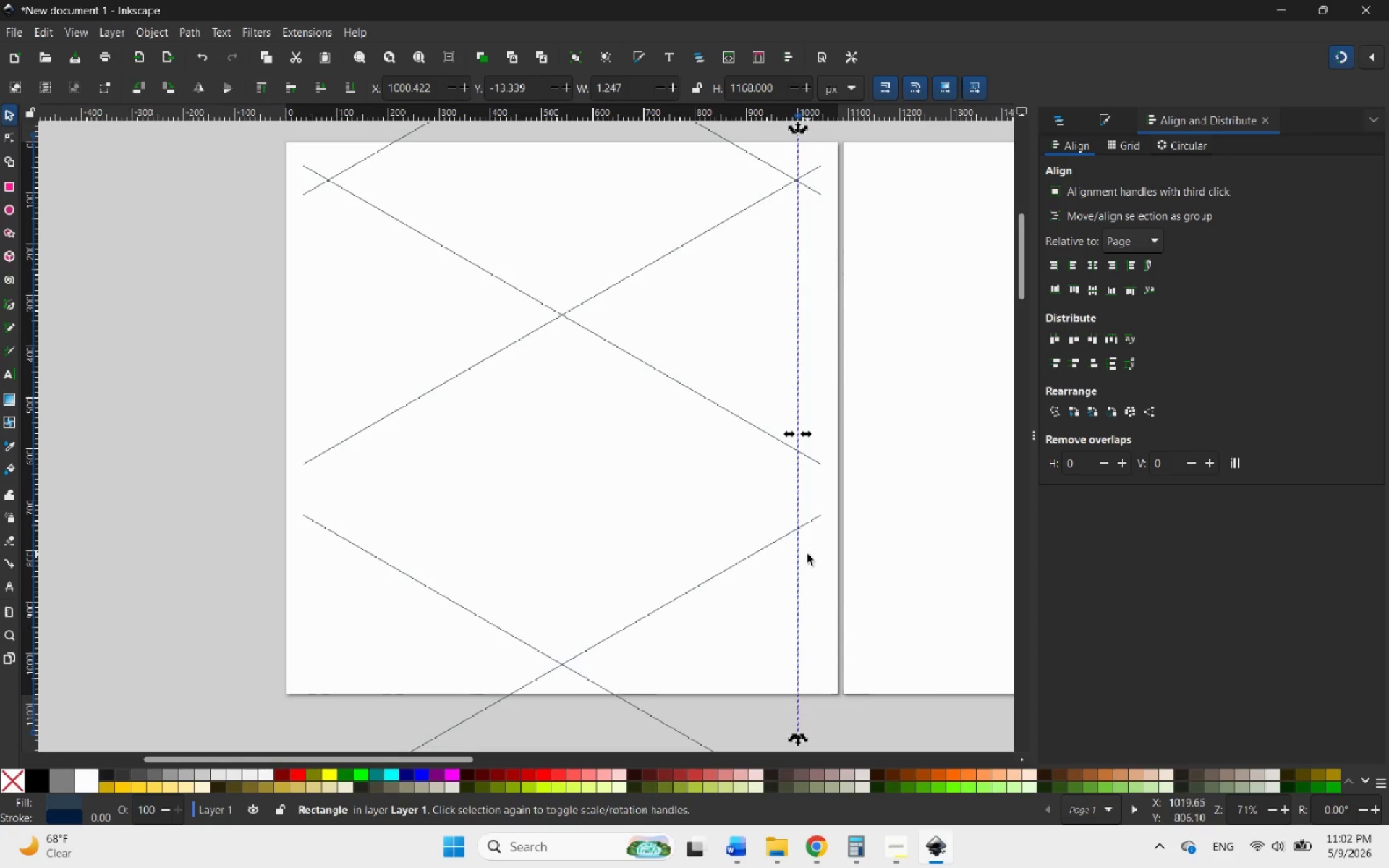 
hold_key(key=ControlLeft, duration=5.11)
 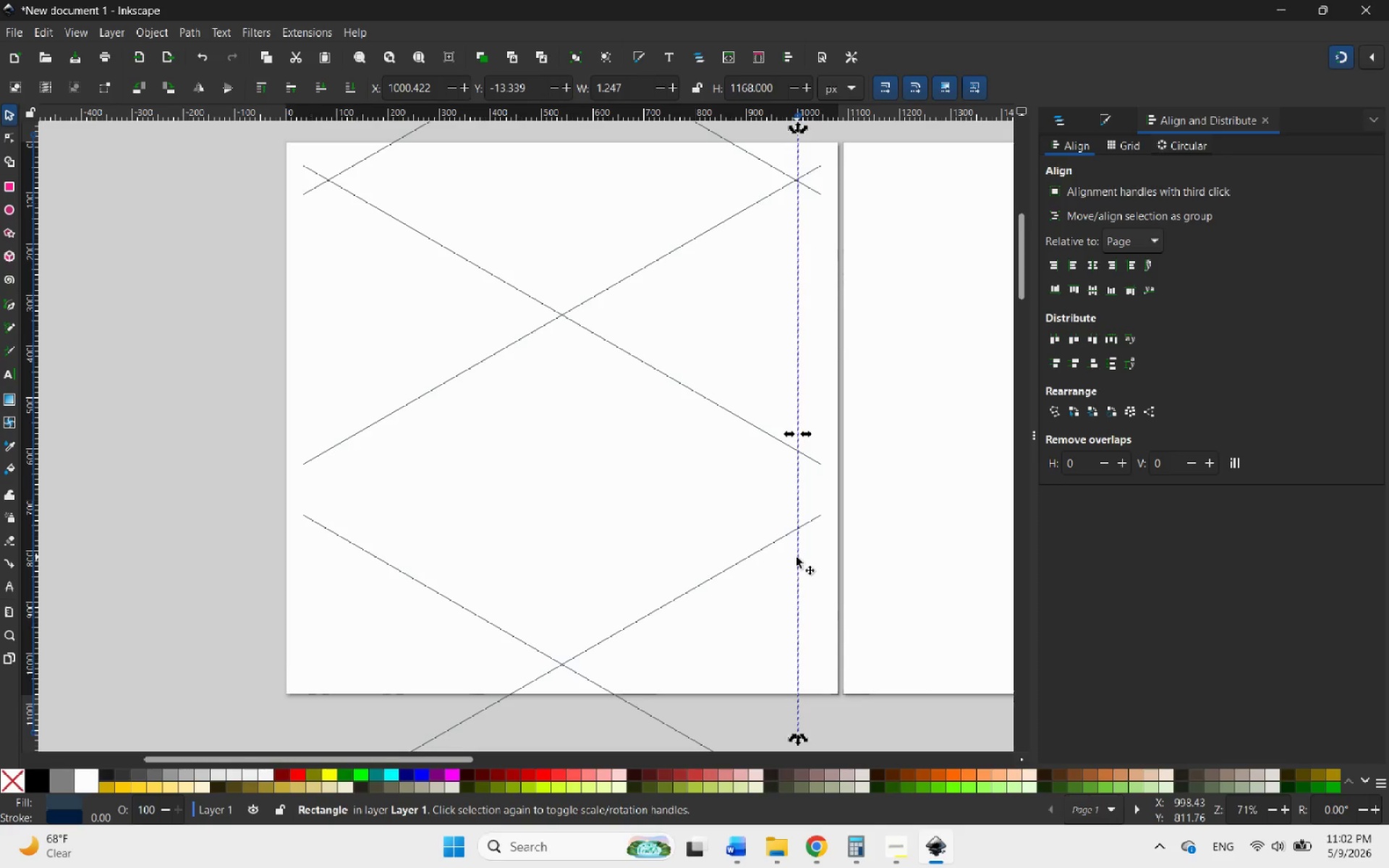 
right_click([797, 557])
 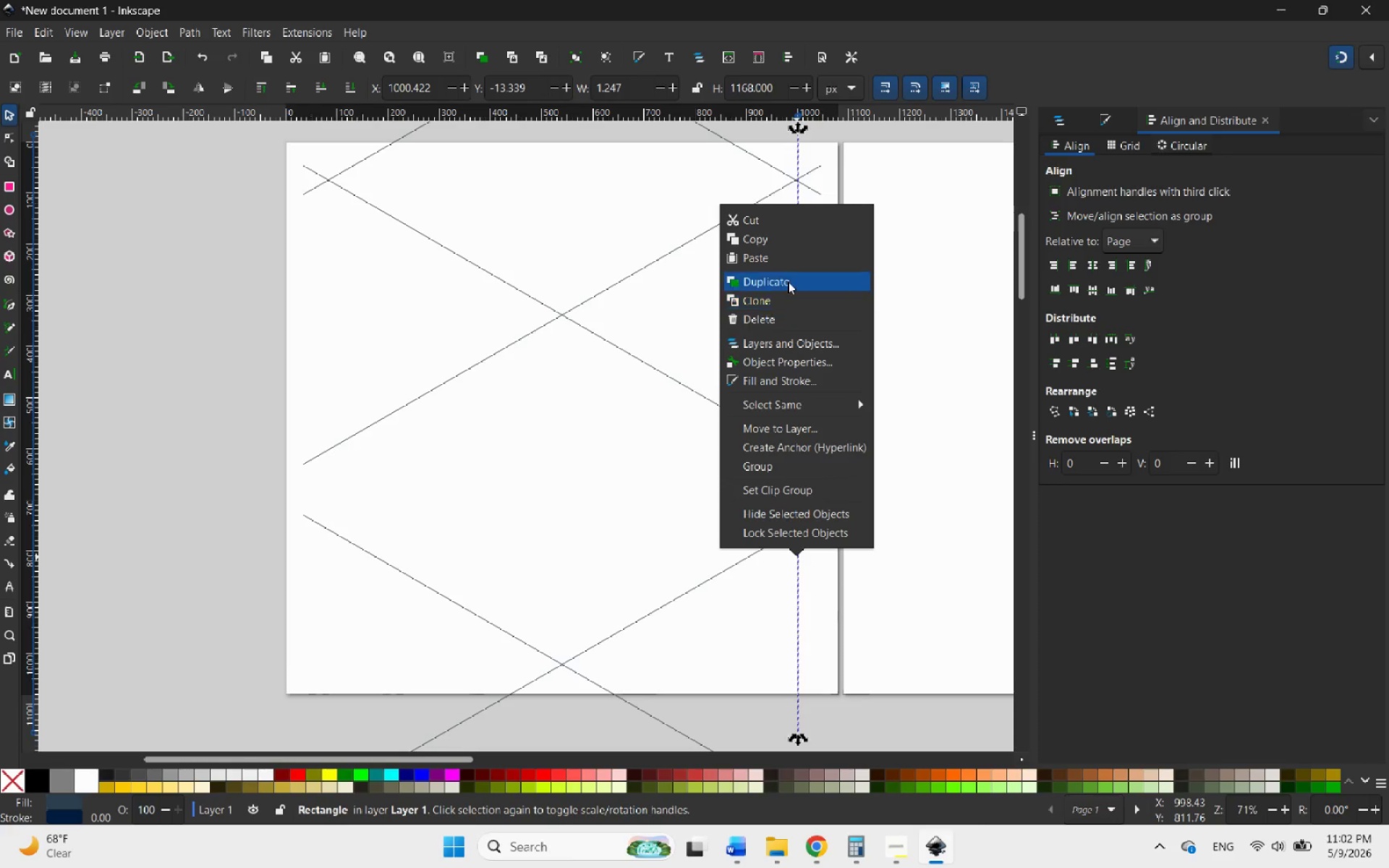 
left_click([788, 281])
 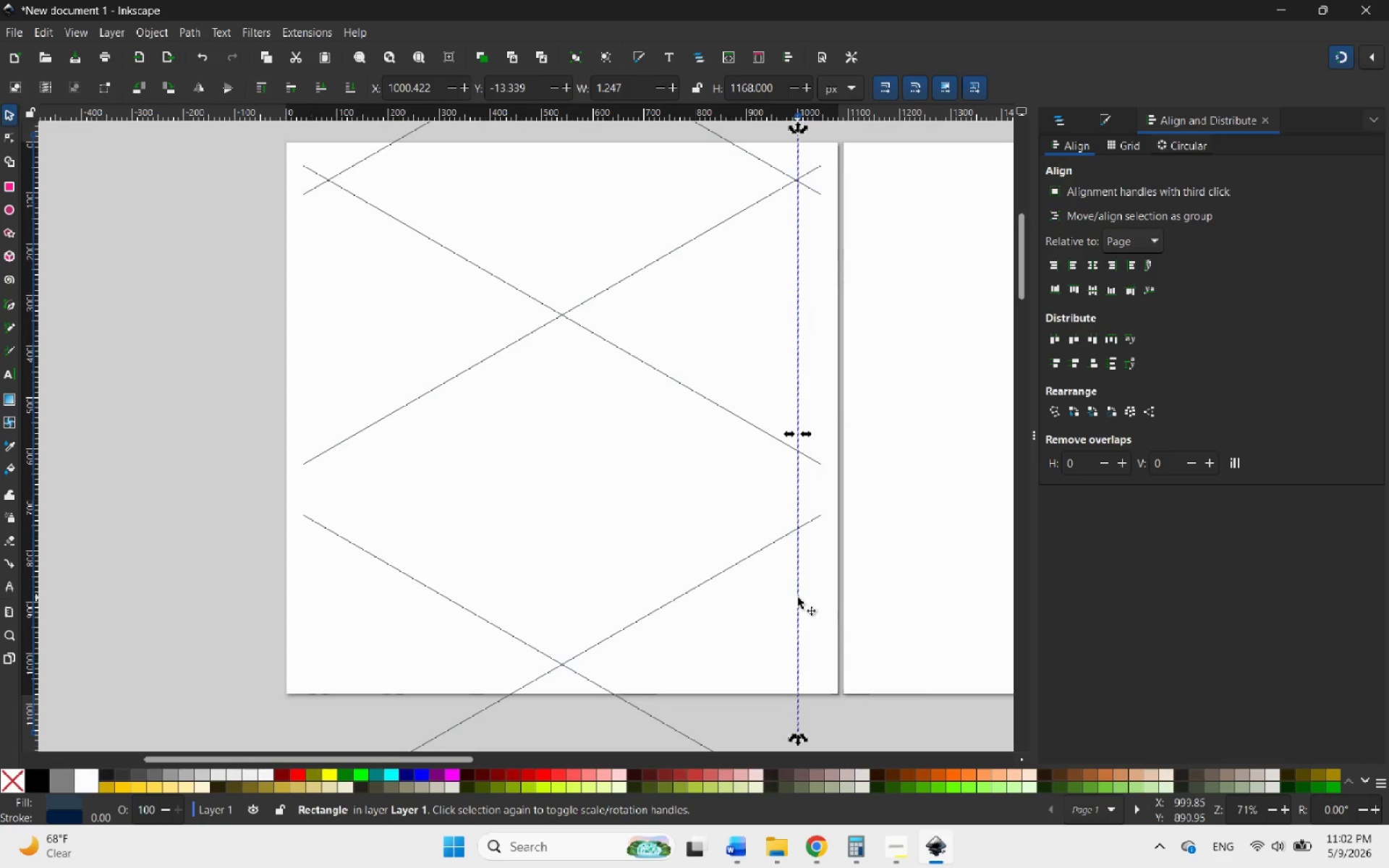 
left_click_drag(start_coordinate=[799, 597], to_coordinate=[318, 634])
 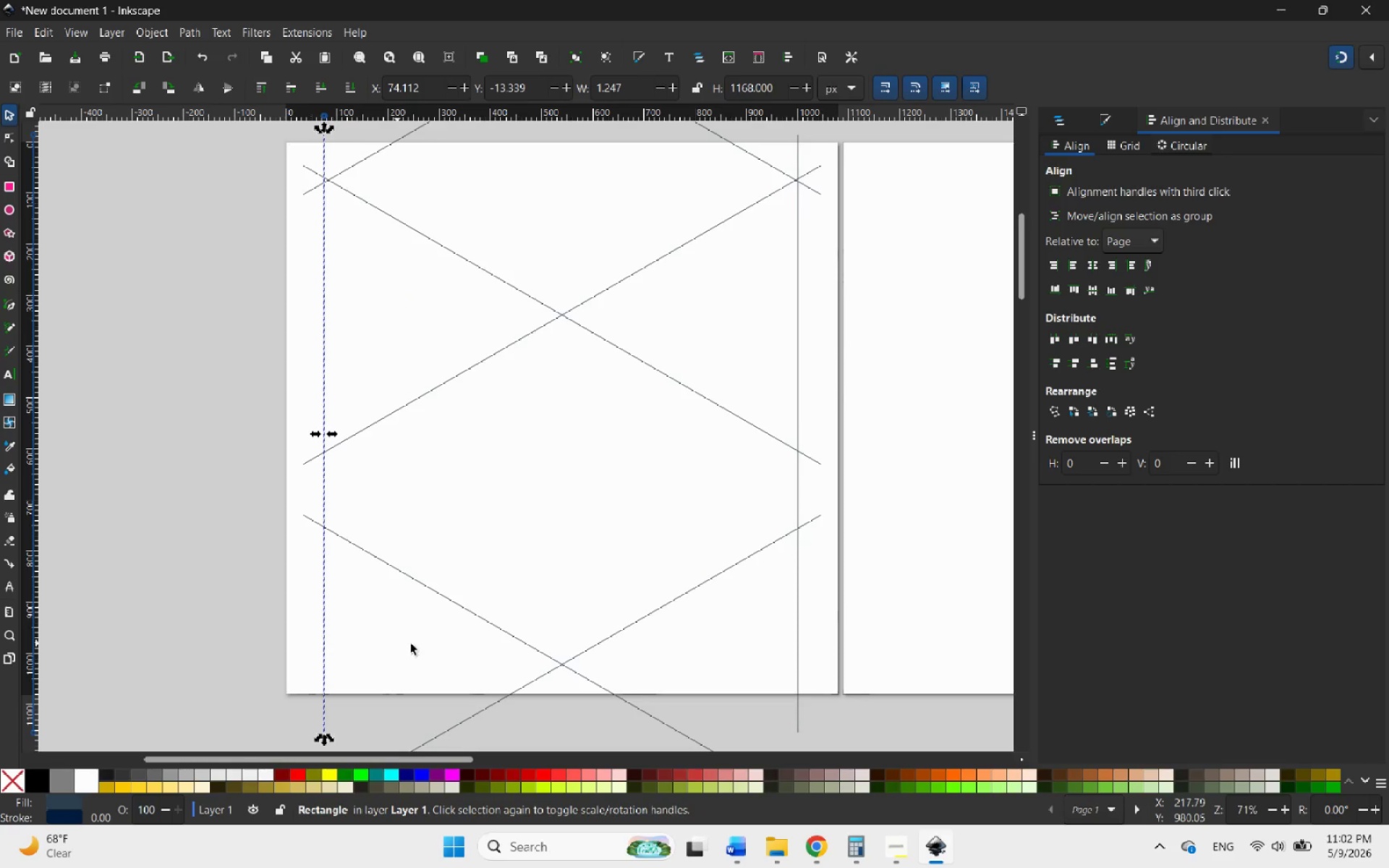 
hold_key(key=ControlLeft, duration=4.53)
 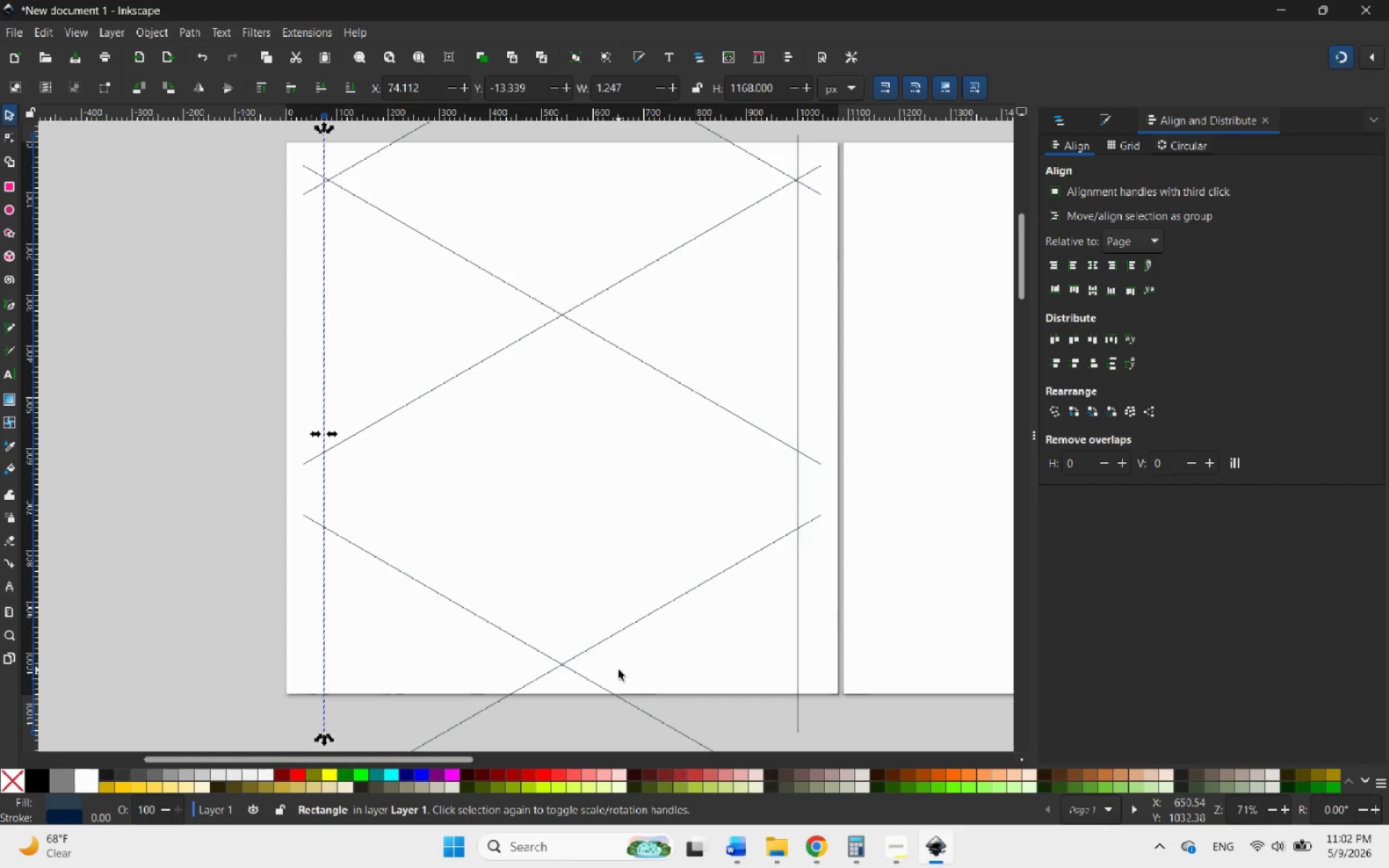 
left_click([594, 680])
 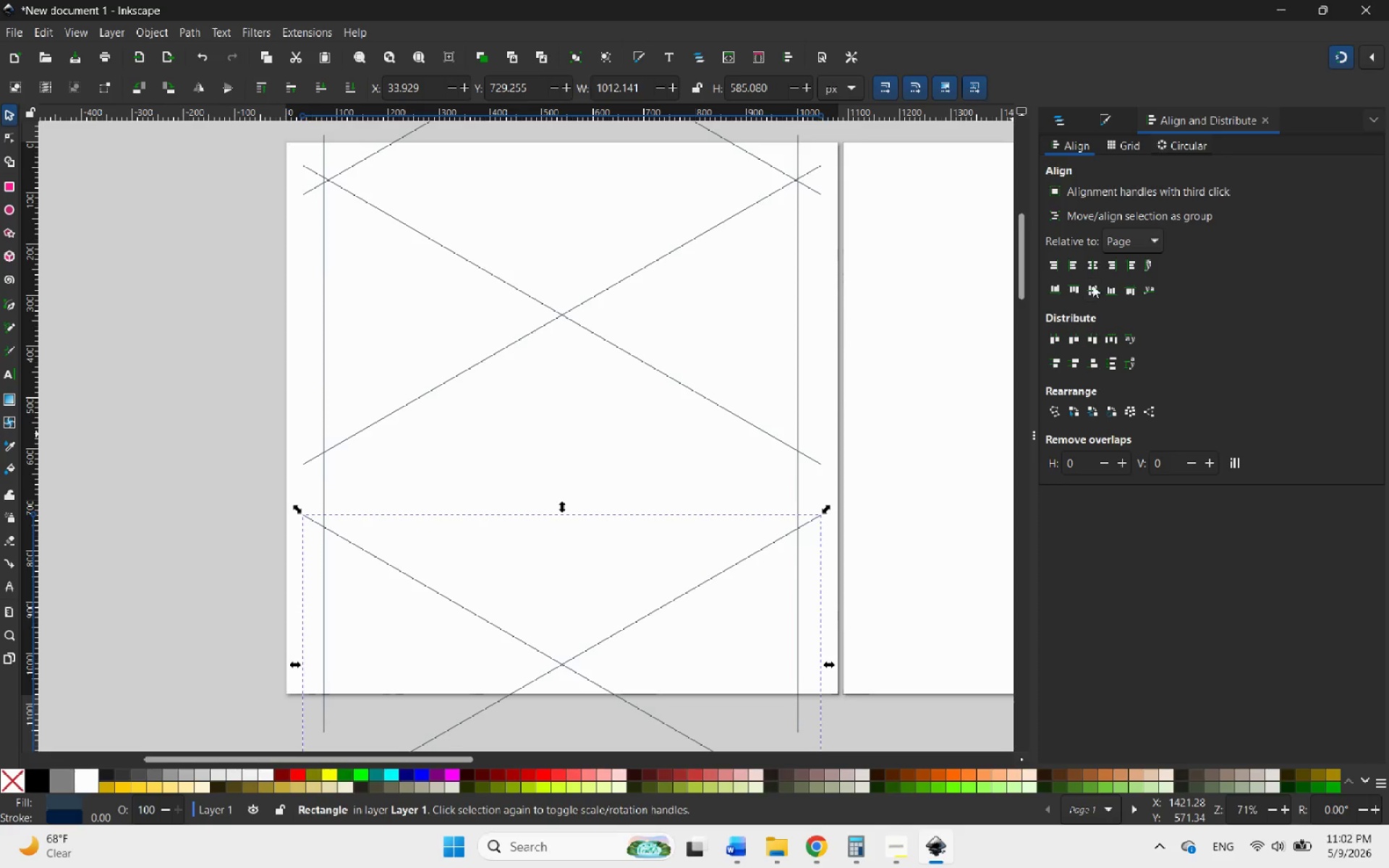 
left_click([1092, 265])
 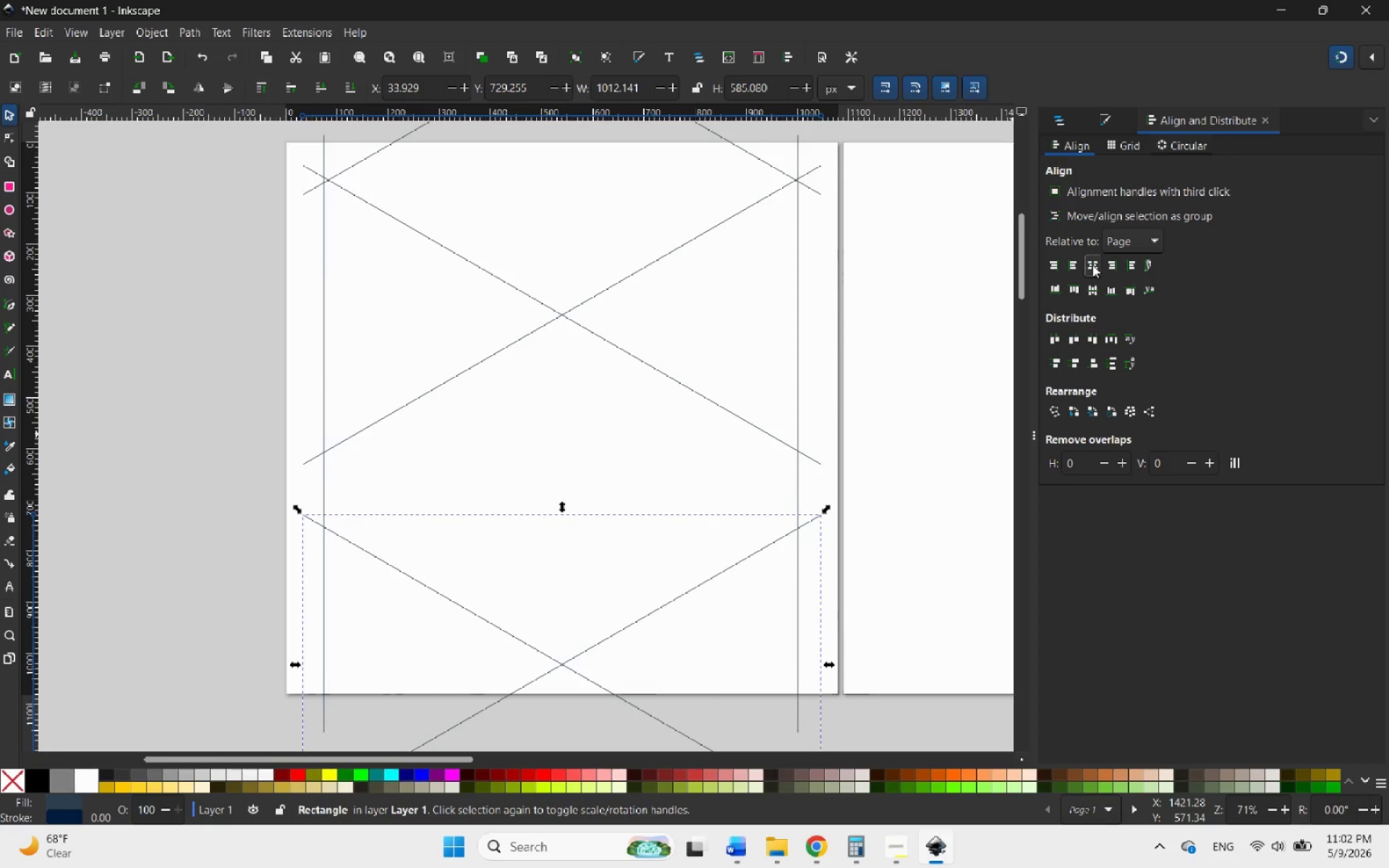 
left_click([1092, 265])
 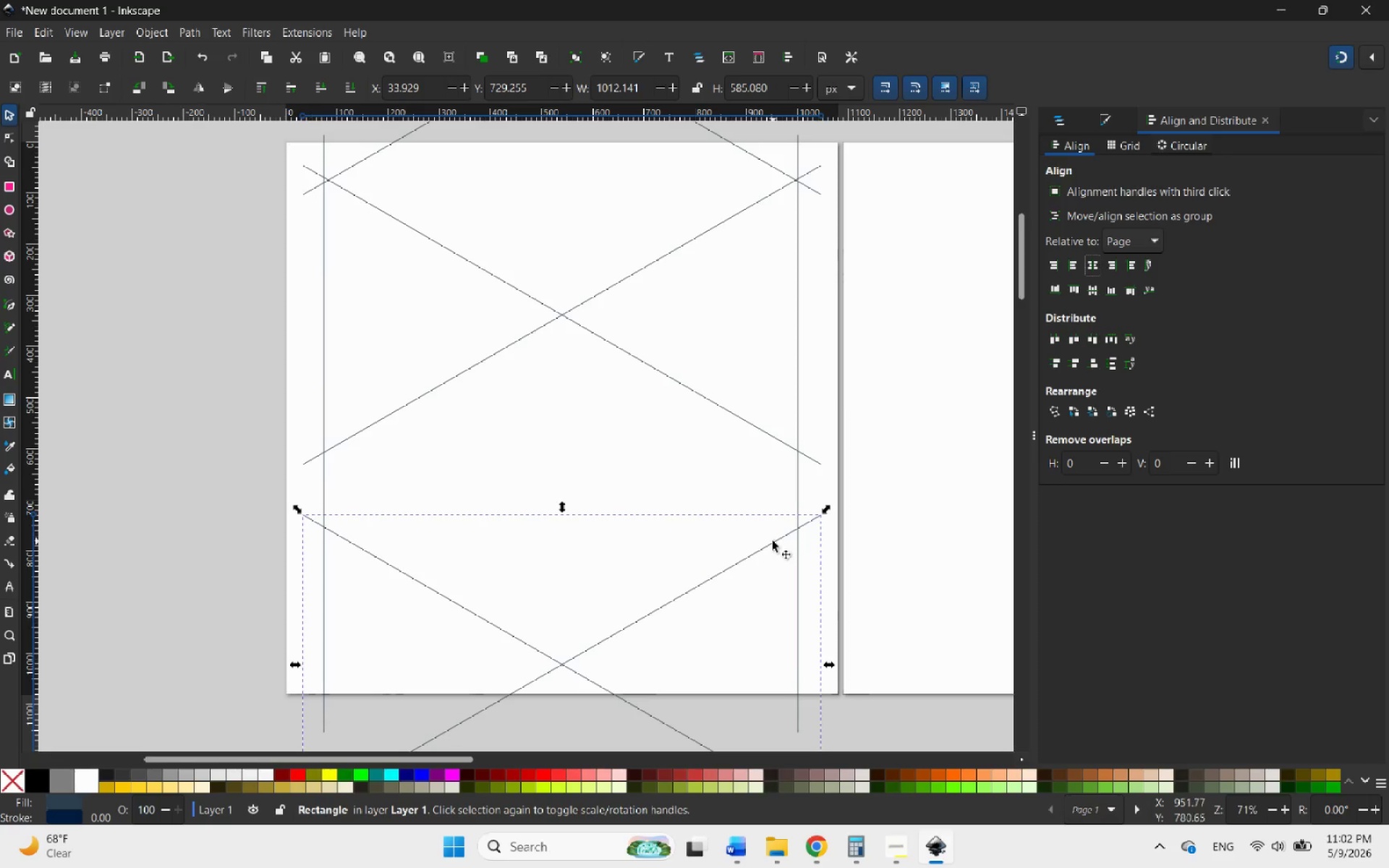 
left_click([771, 545])
 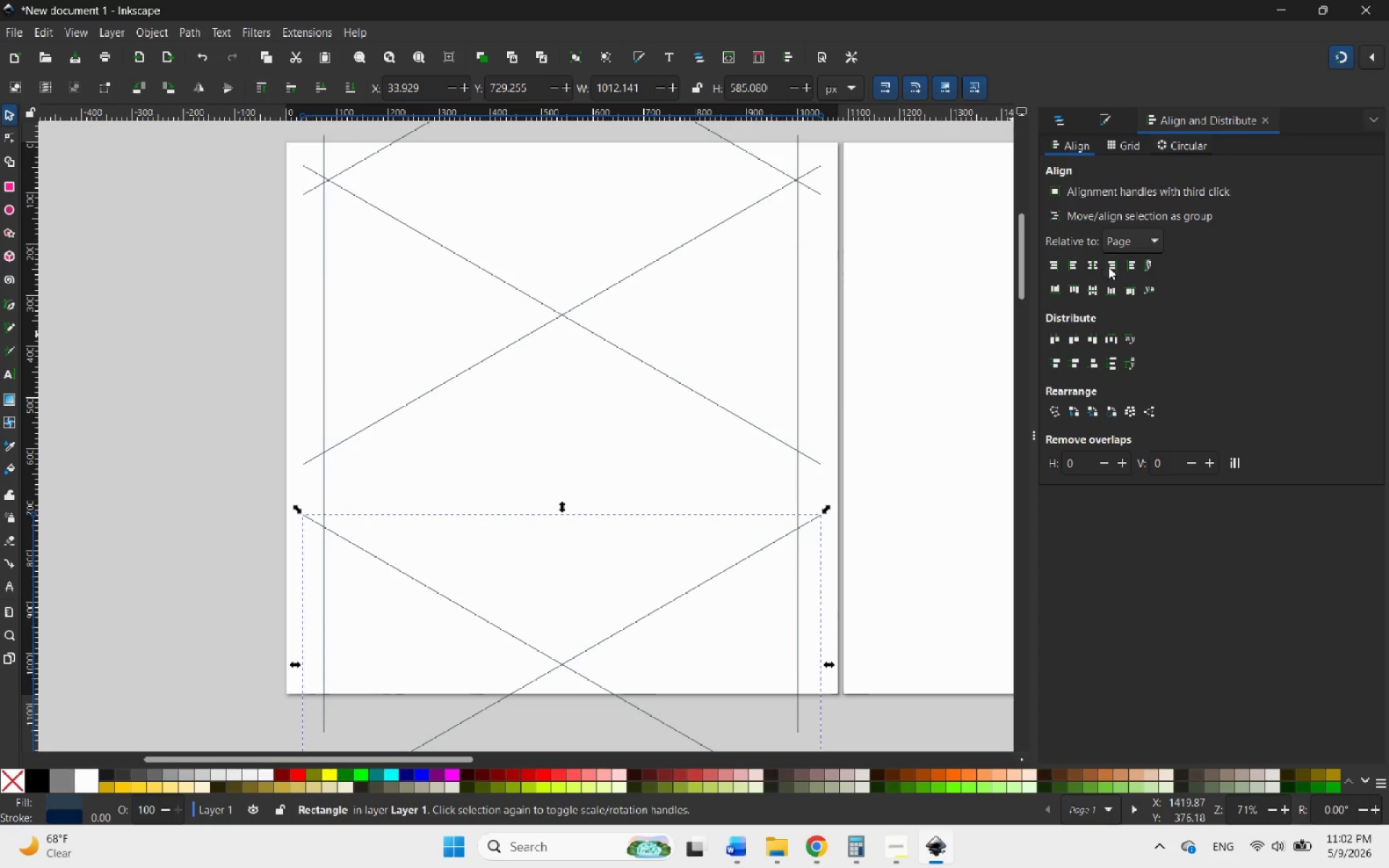 
double_click([1095, 265])
 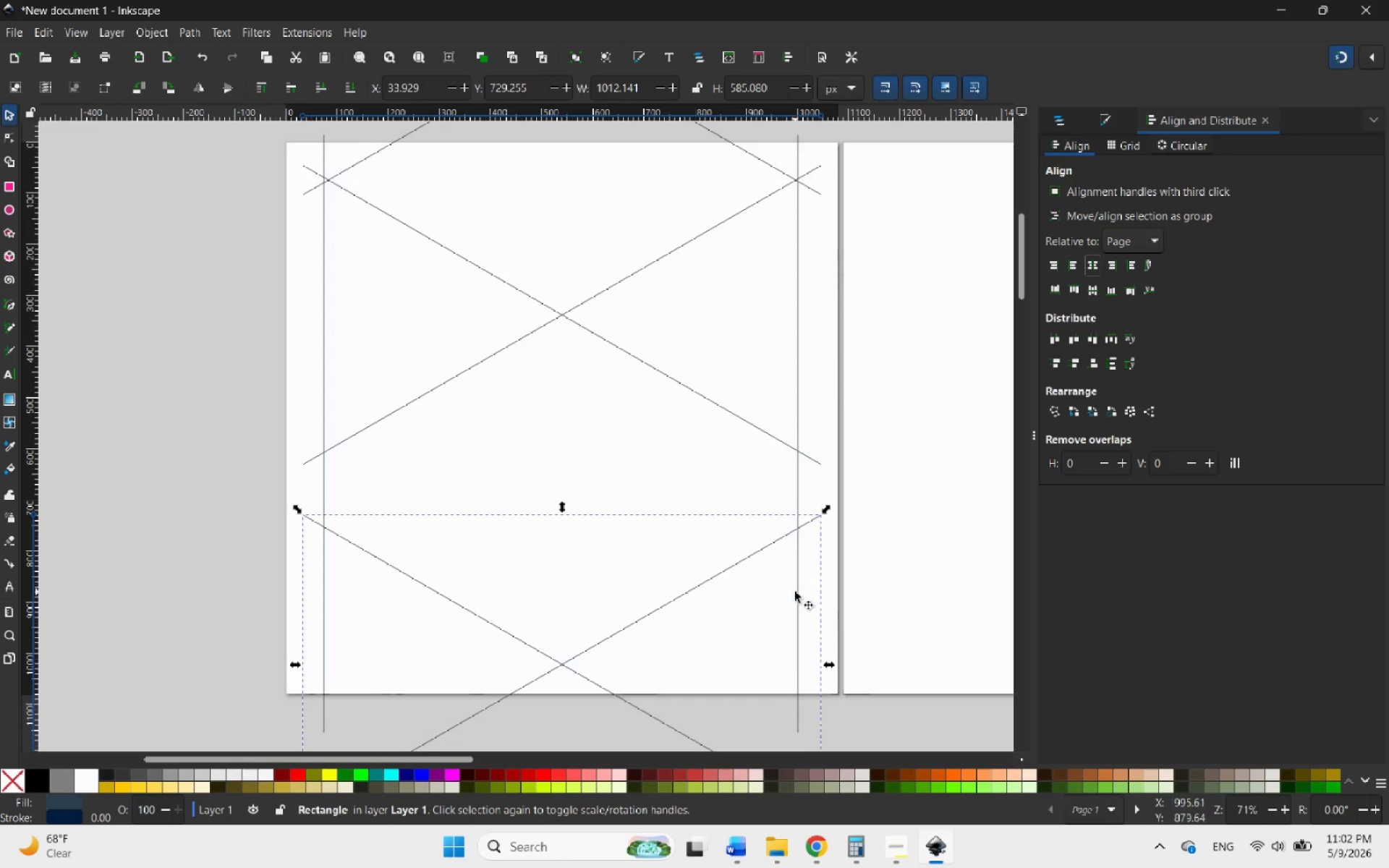 
left_click([795, 592])
 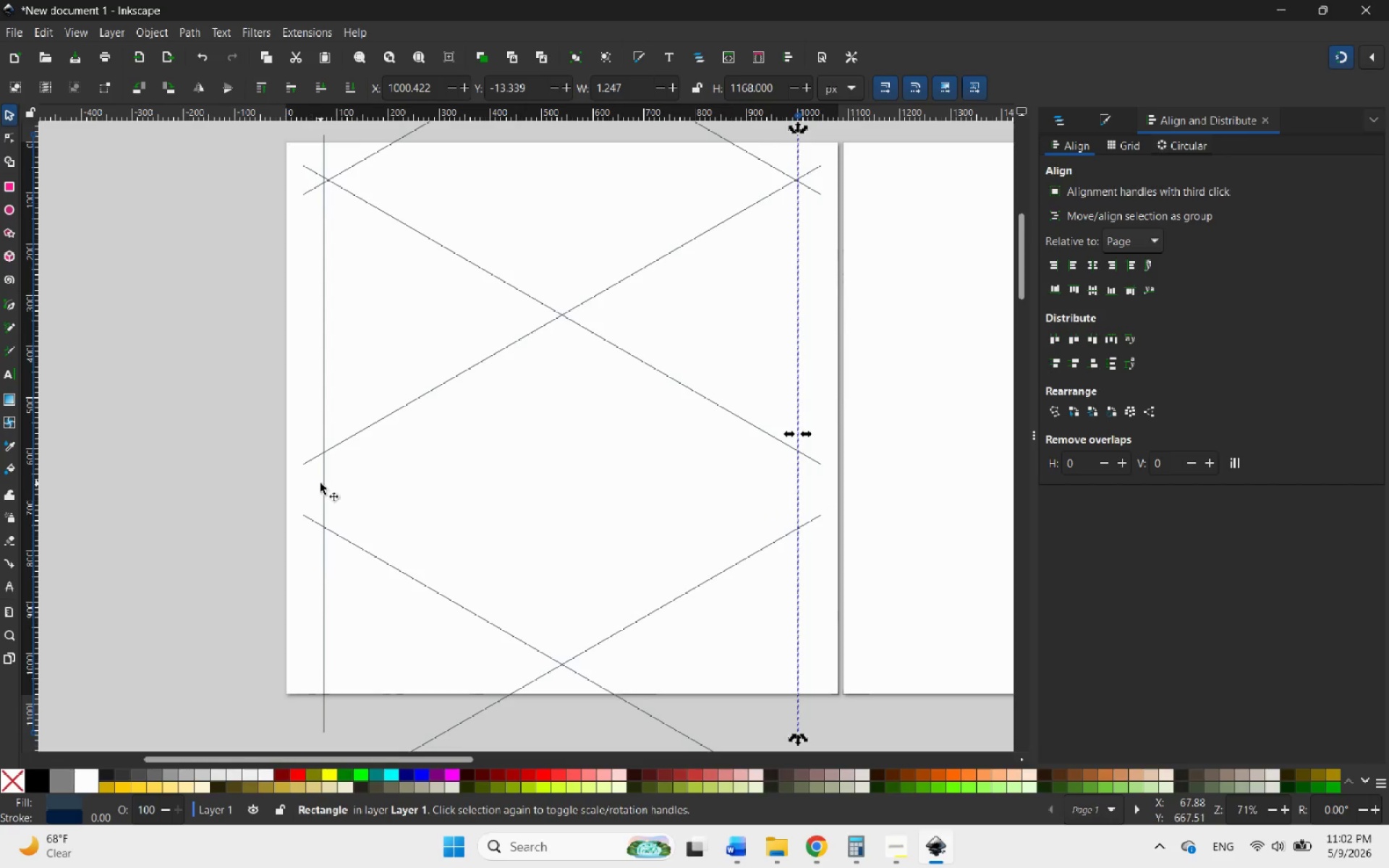 
hold_key(key=ShiftLeft, duration=0.55)
left_click([320, 483])
 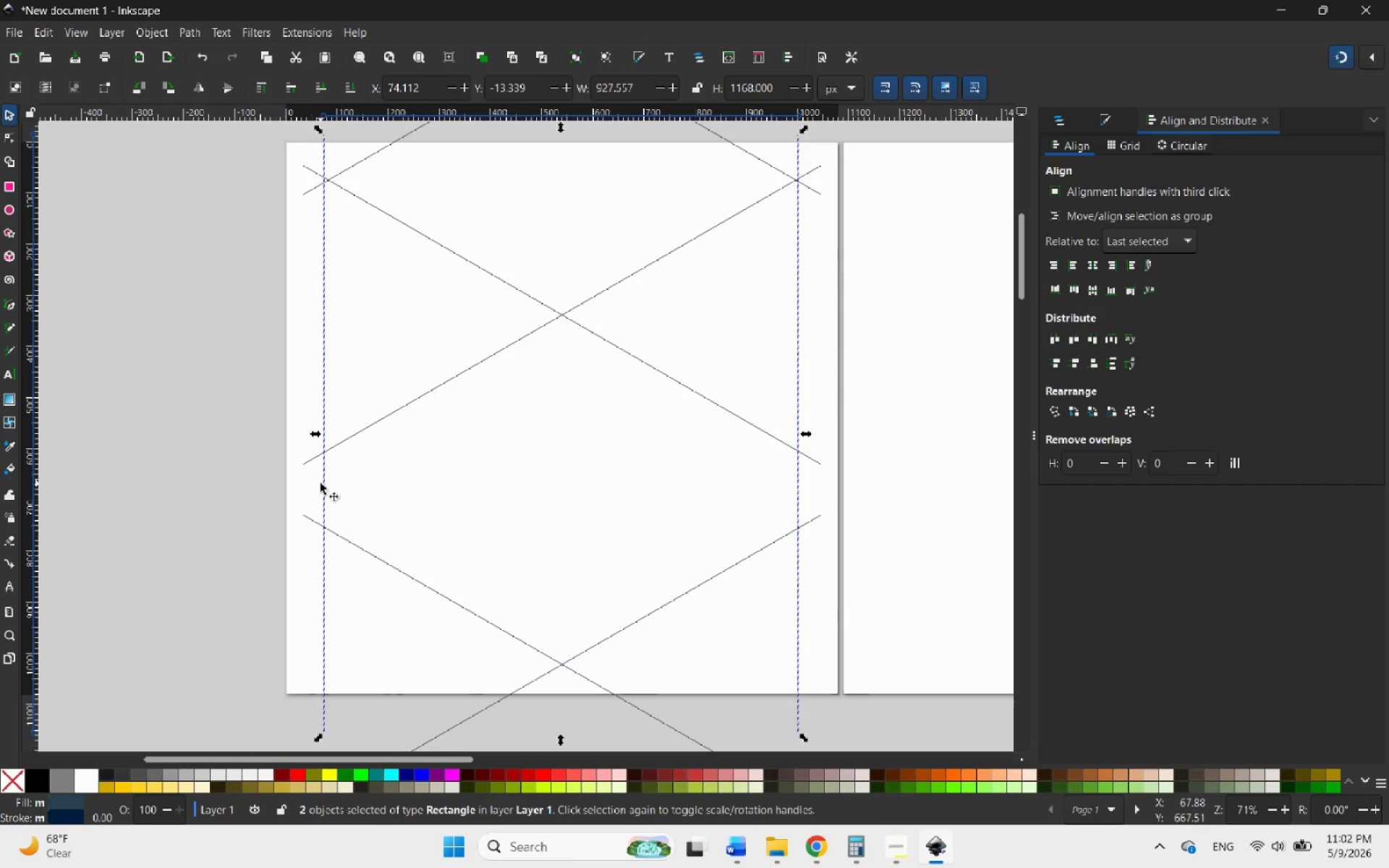 
right_click([320, 483])
 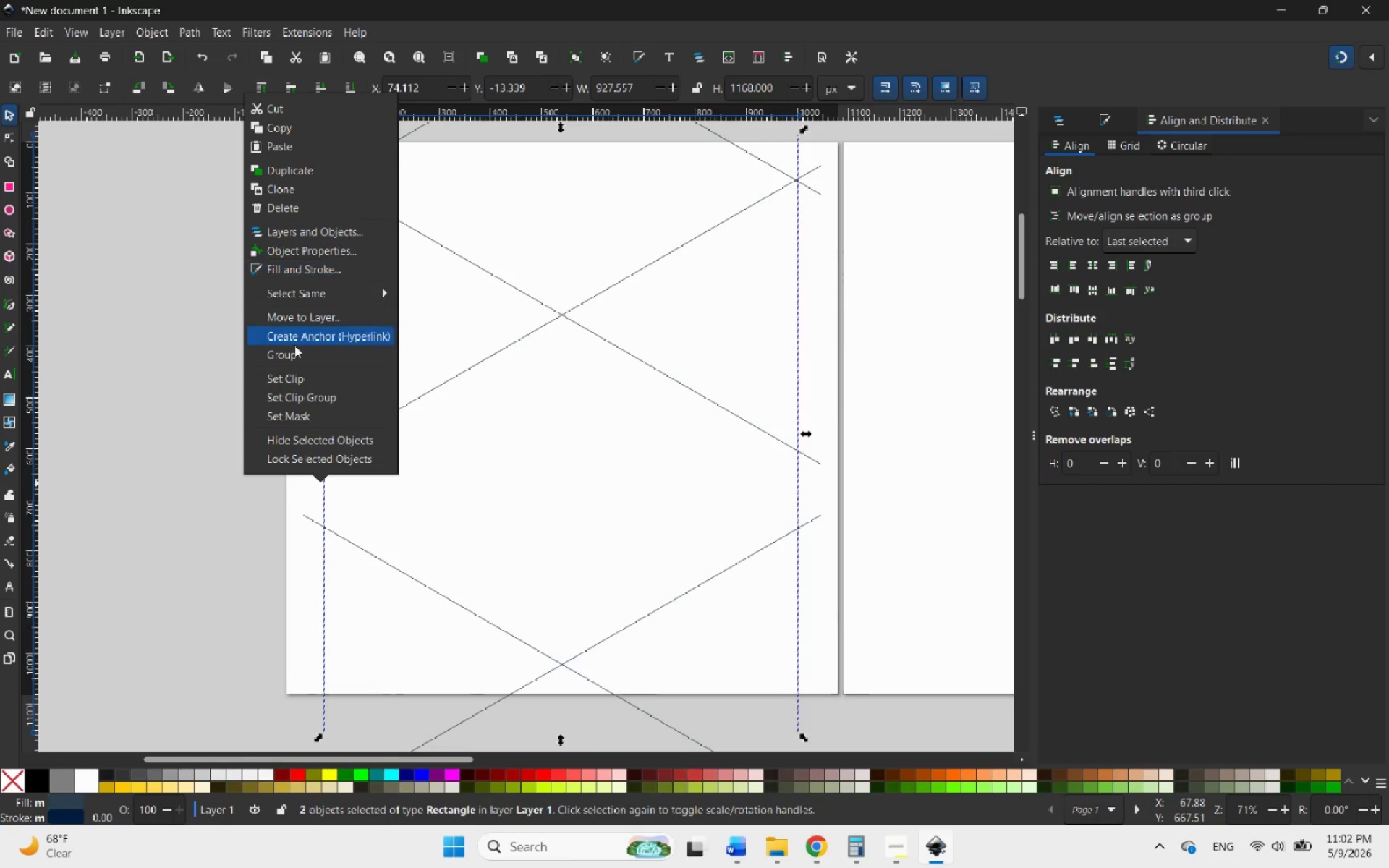 
left_click([291, 355])
 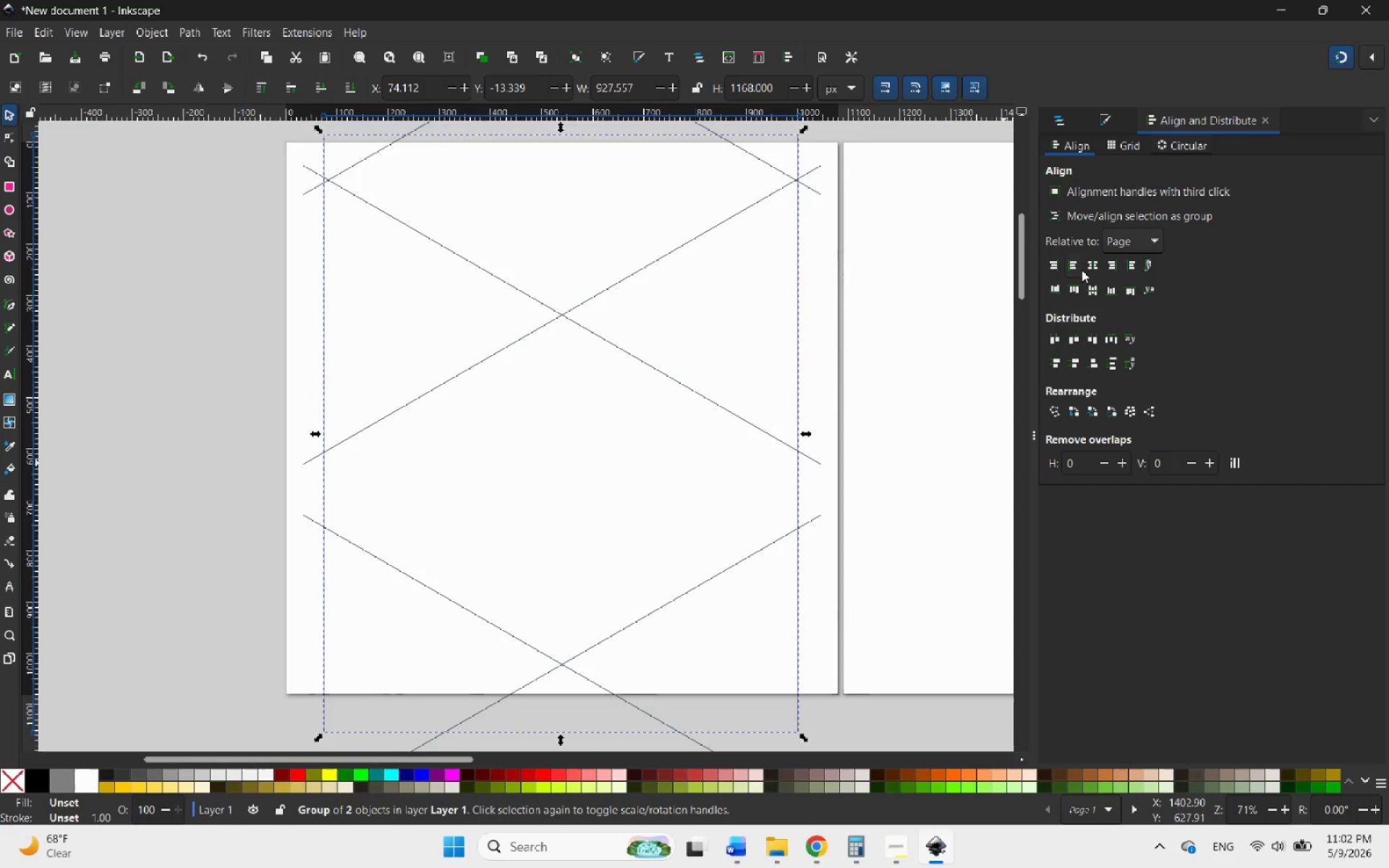 
left_click([1092, 263])
 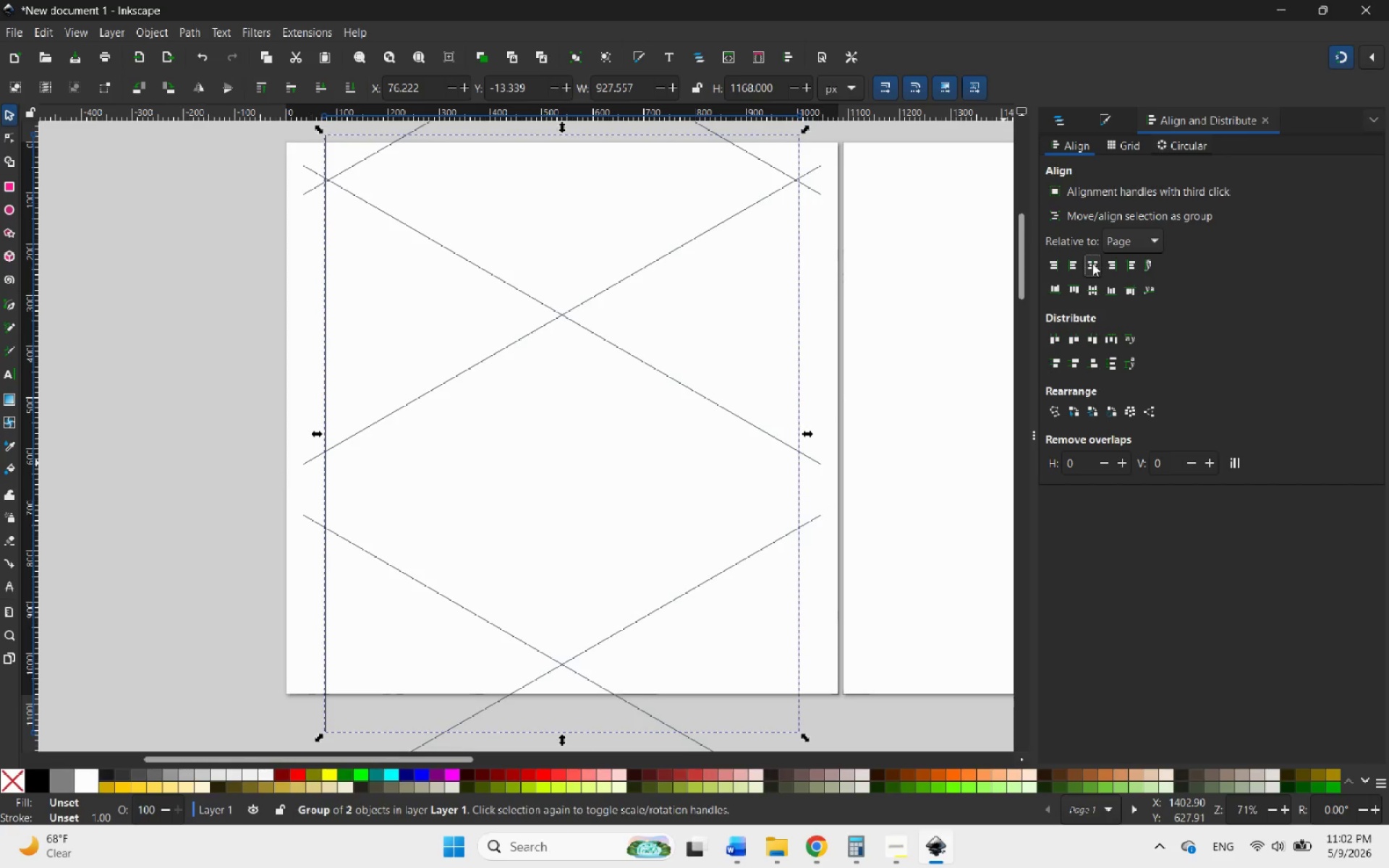 
left_click([1092, 263])
 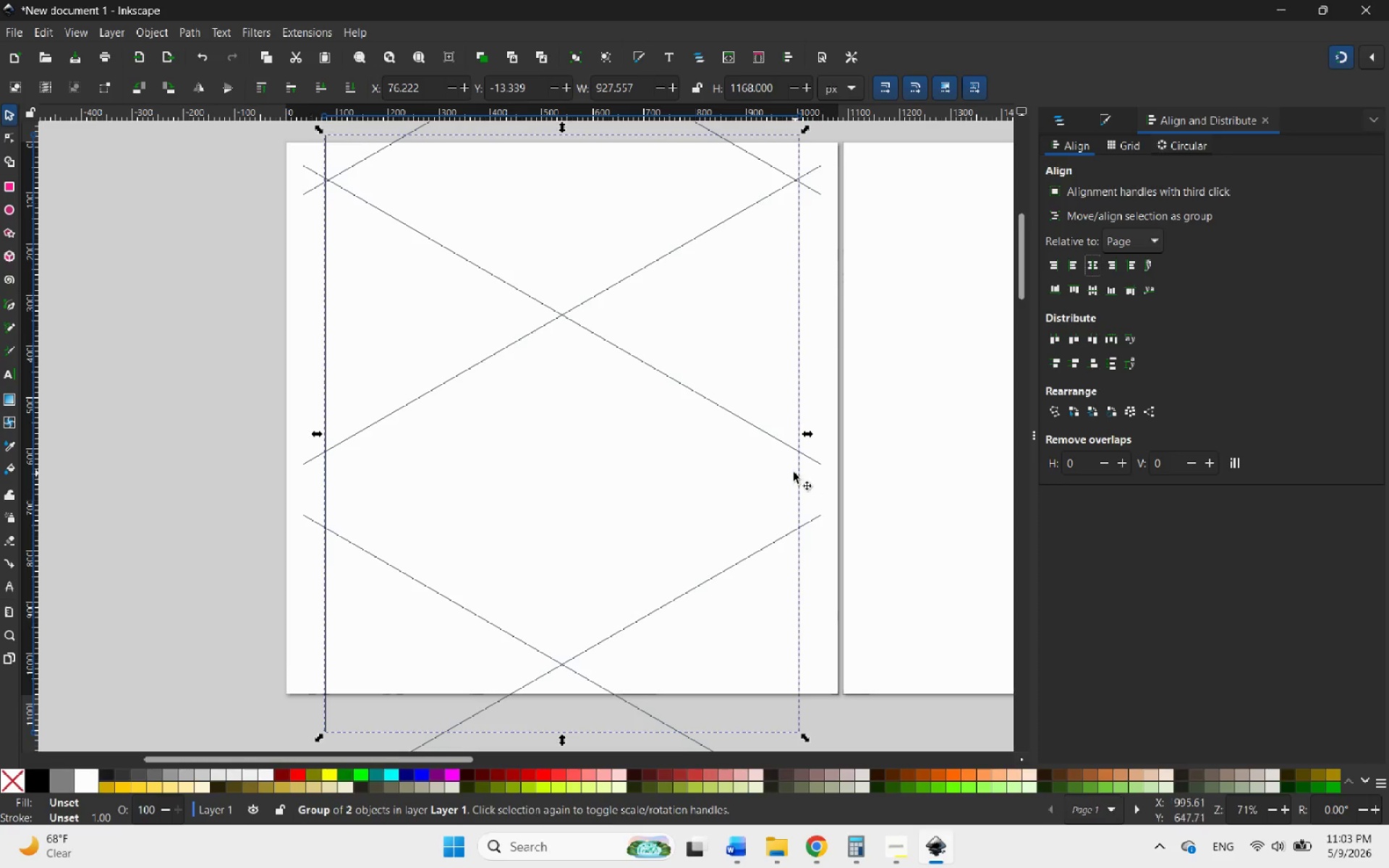 
right_click([799, 472])
 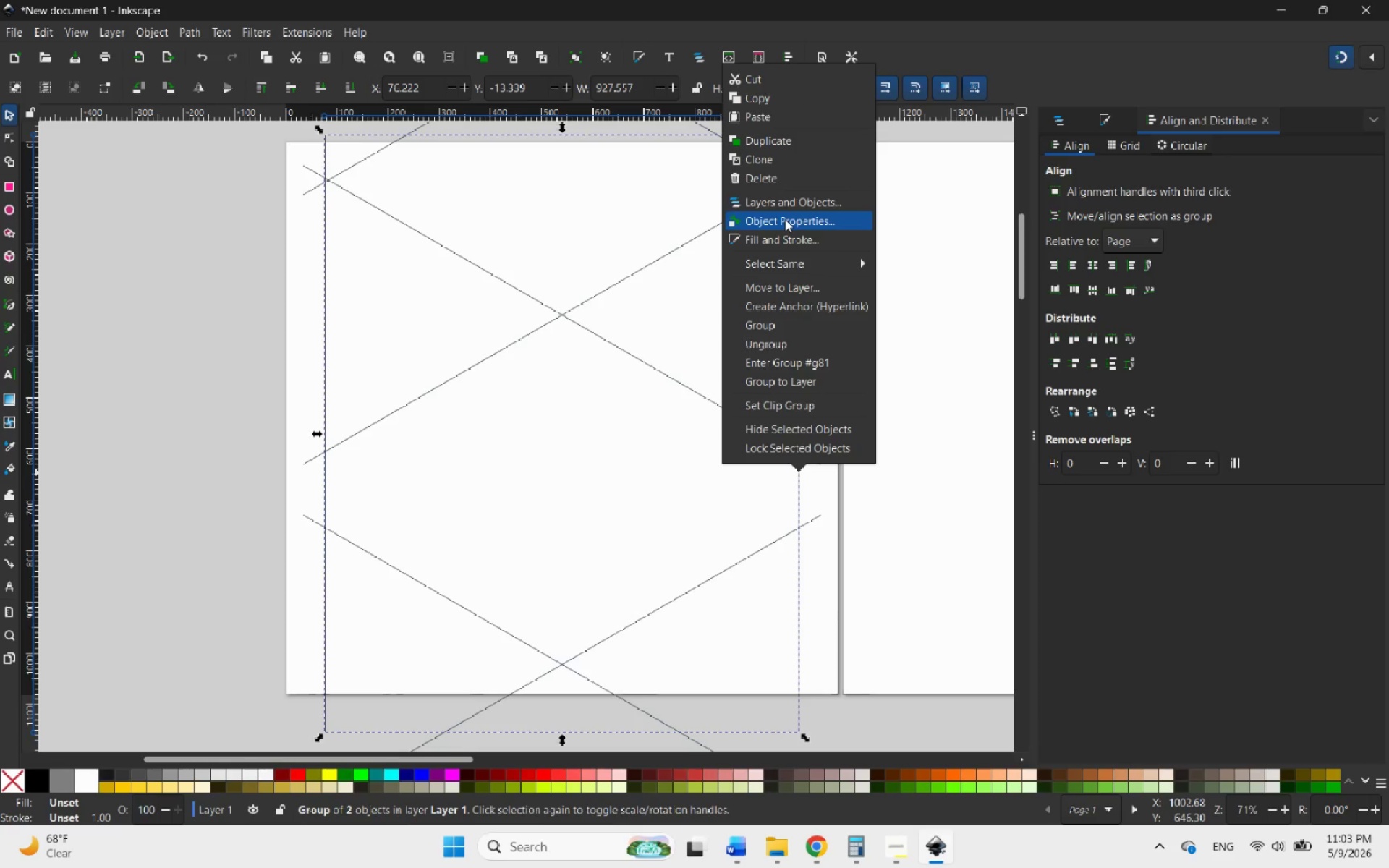 
left_click([772, 339])
 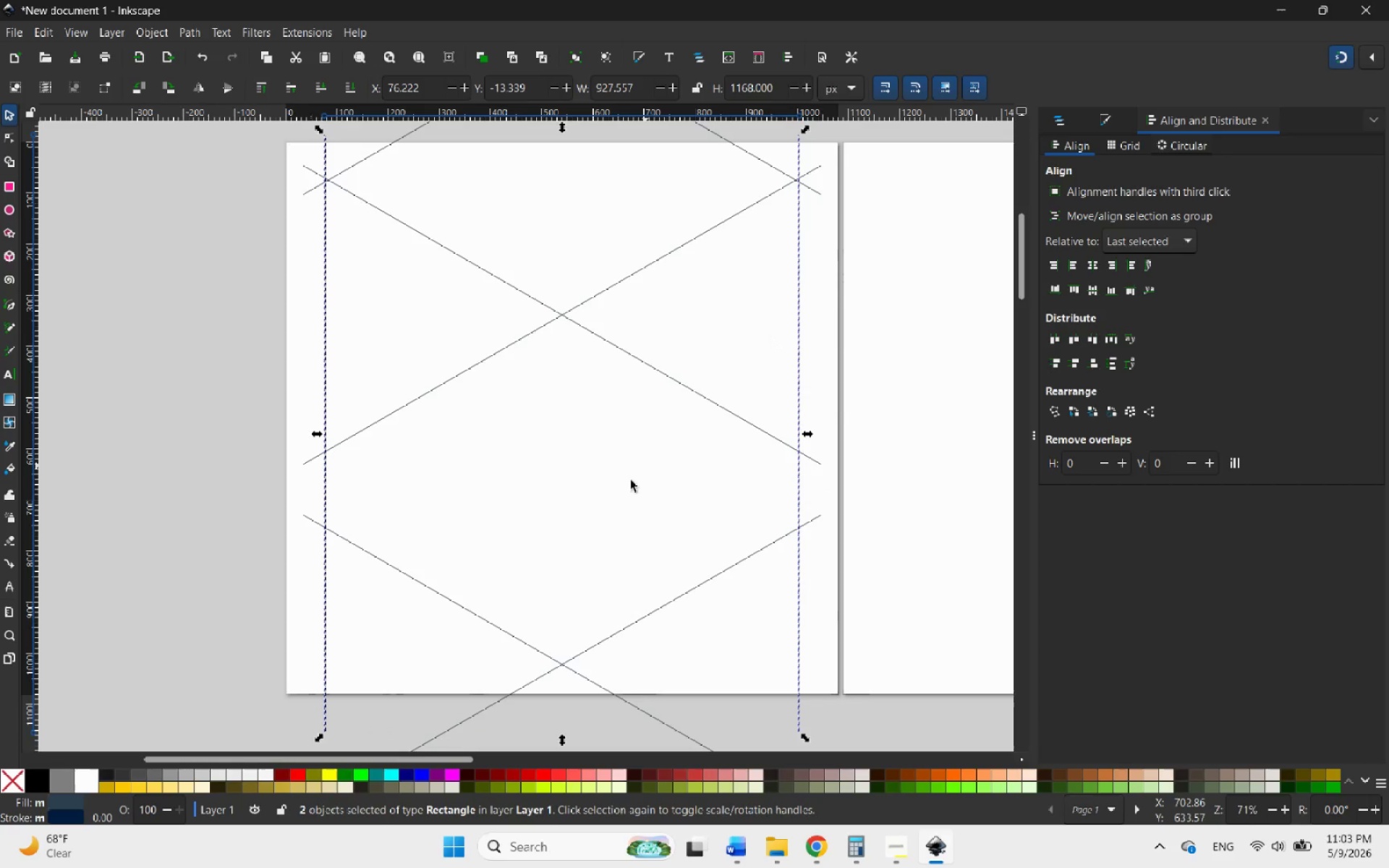 
left_click([624, 488])
 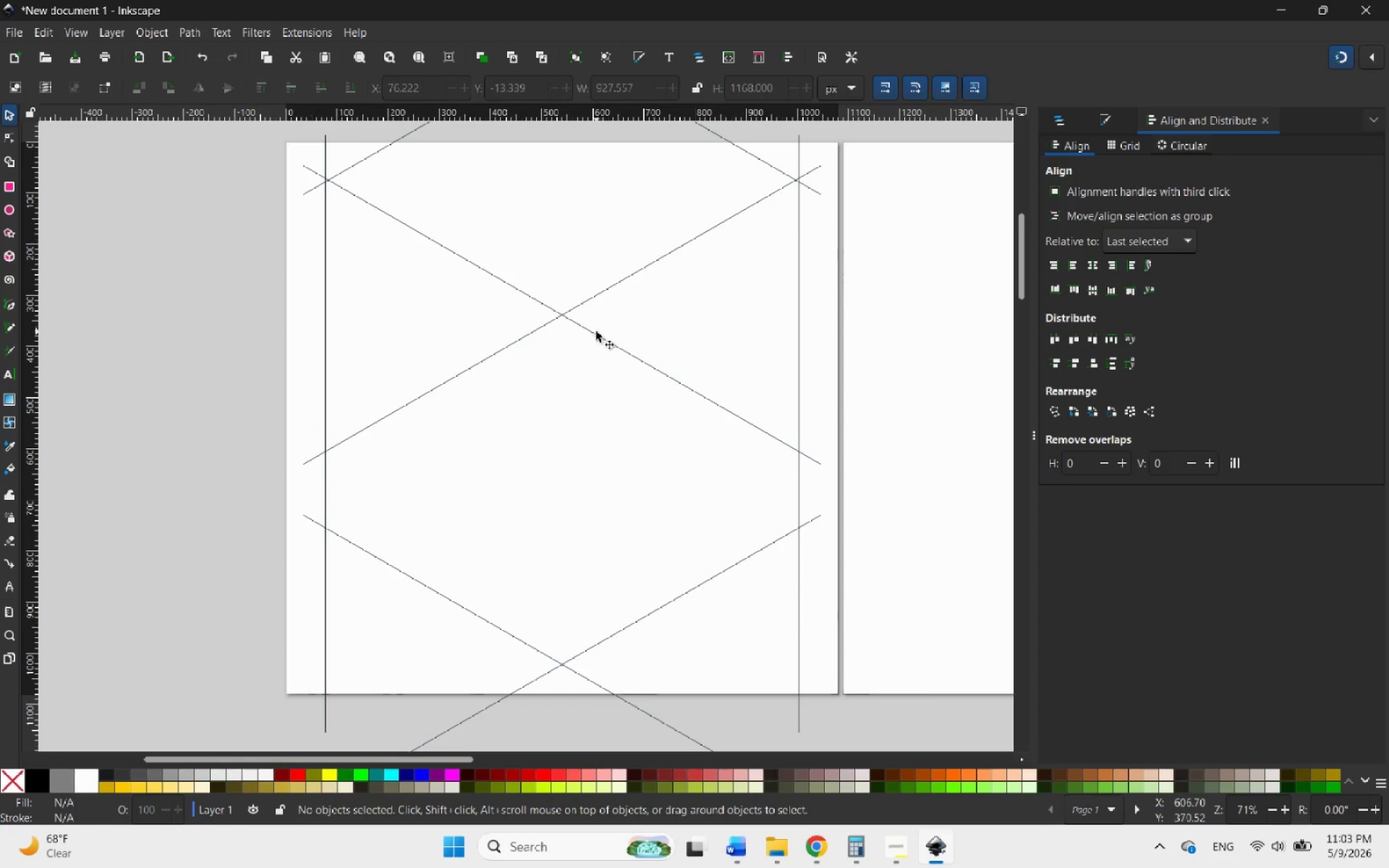 
left_click([585, 331])
 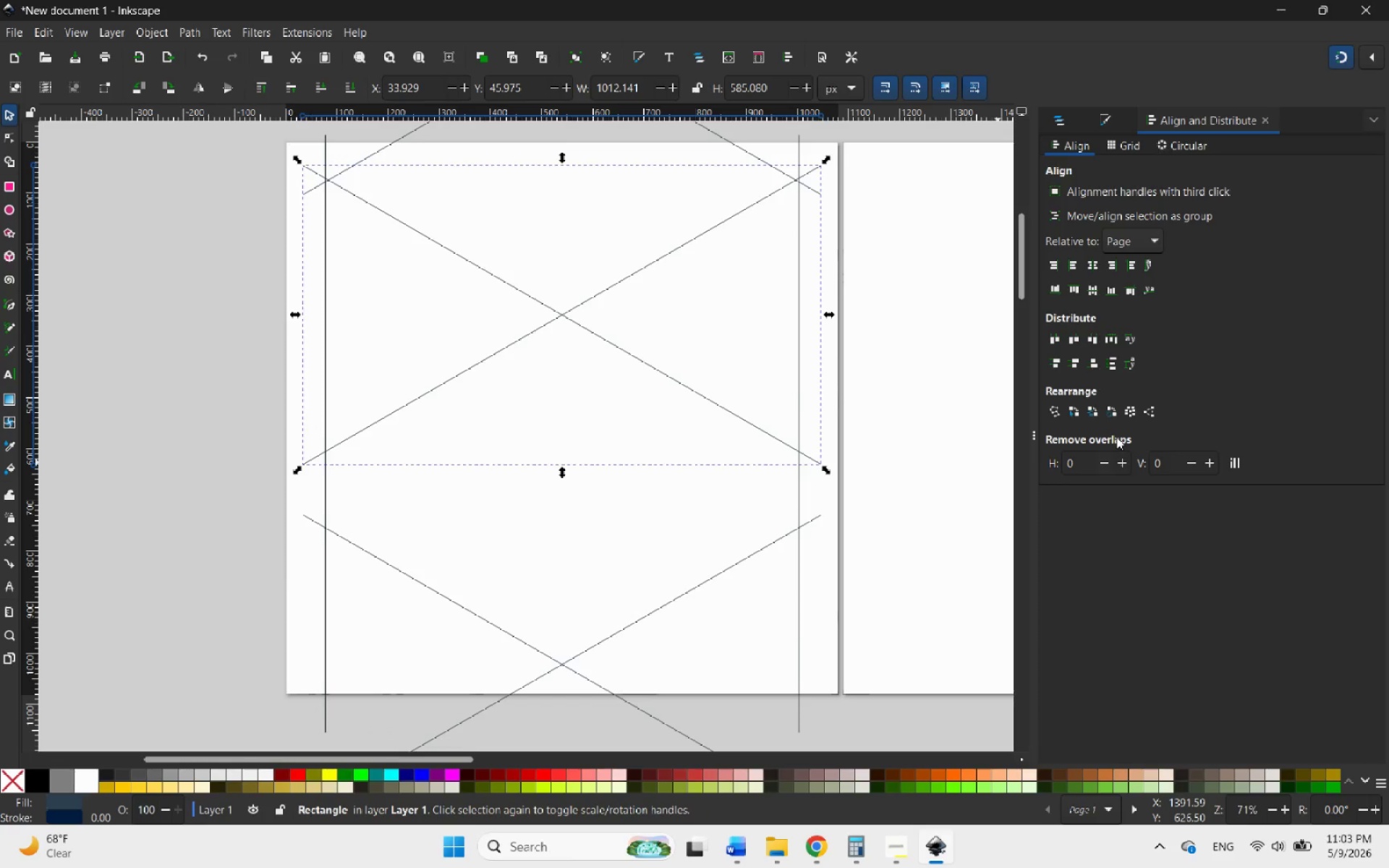 
mouse_move([1090, 356])
 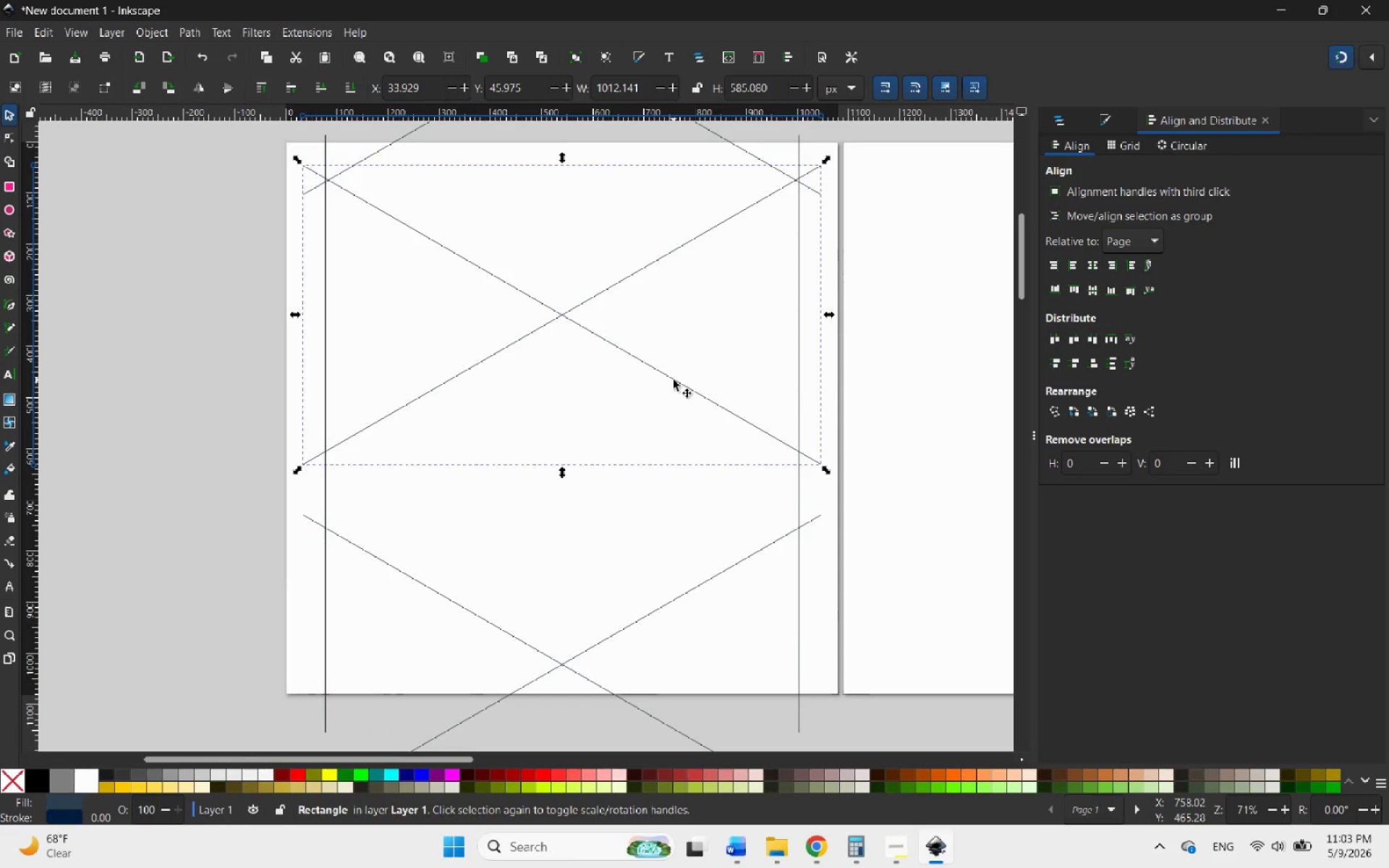 
left_click([672, 380])
 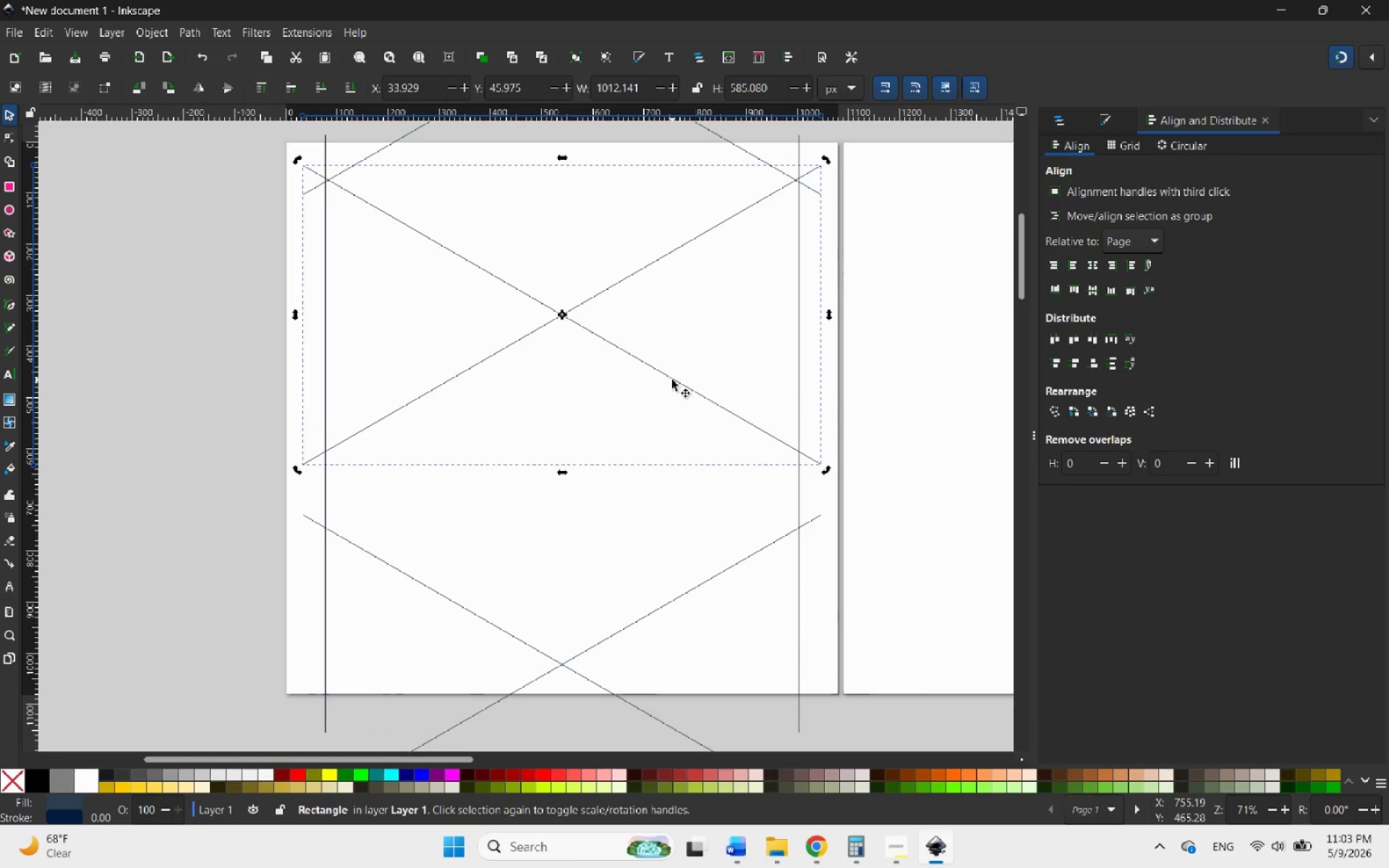 
left_click([672, 380])
 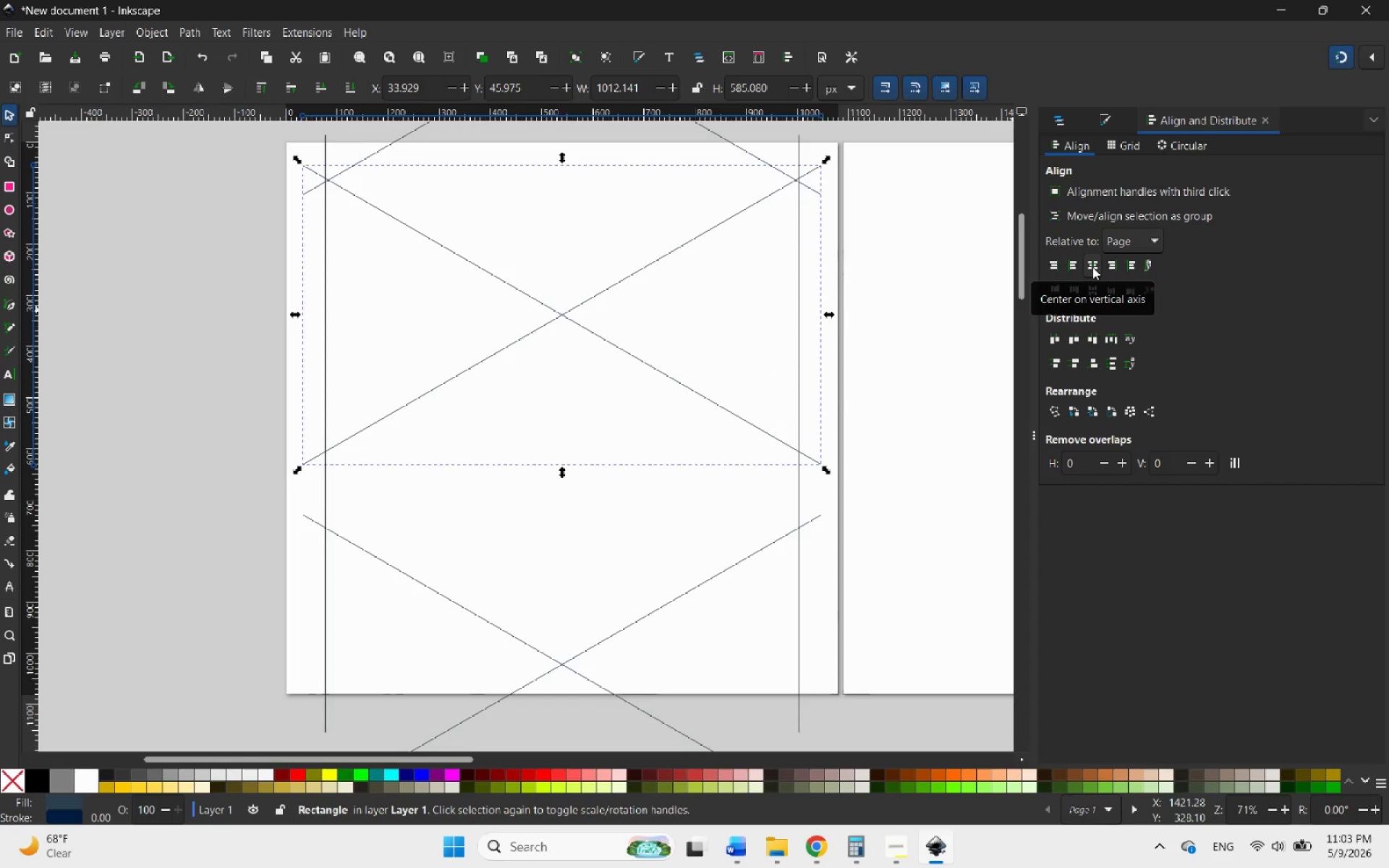 
left_click([1092, 267])
 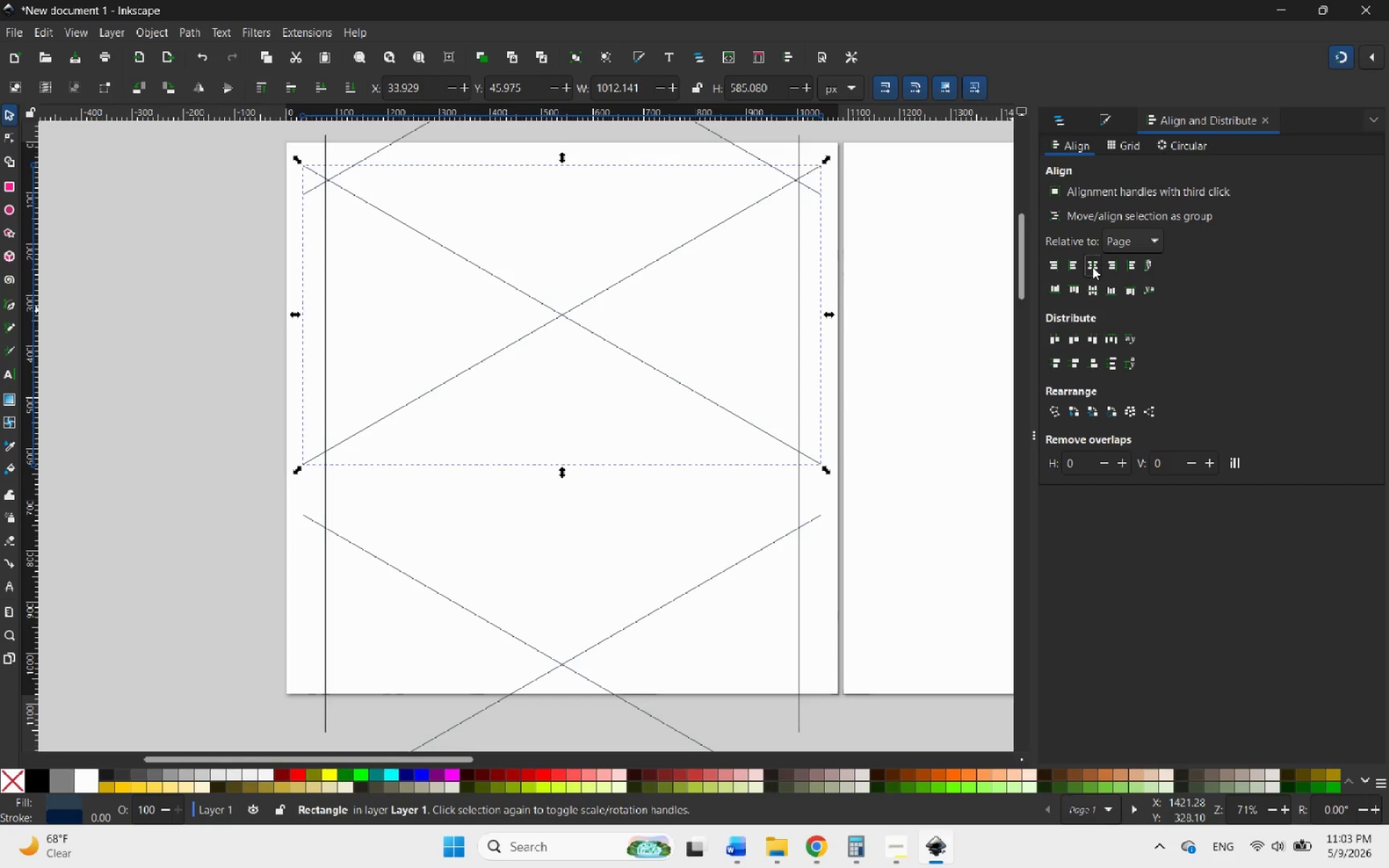 
double_click([1092, 267])
 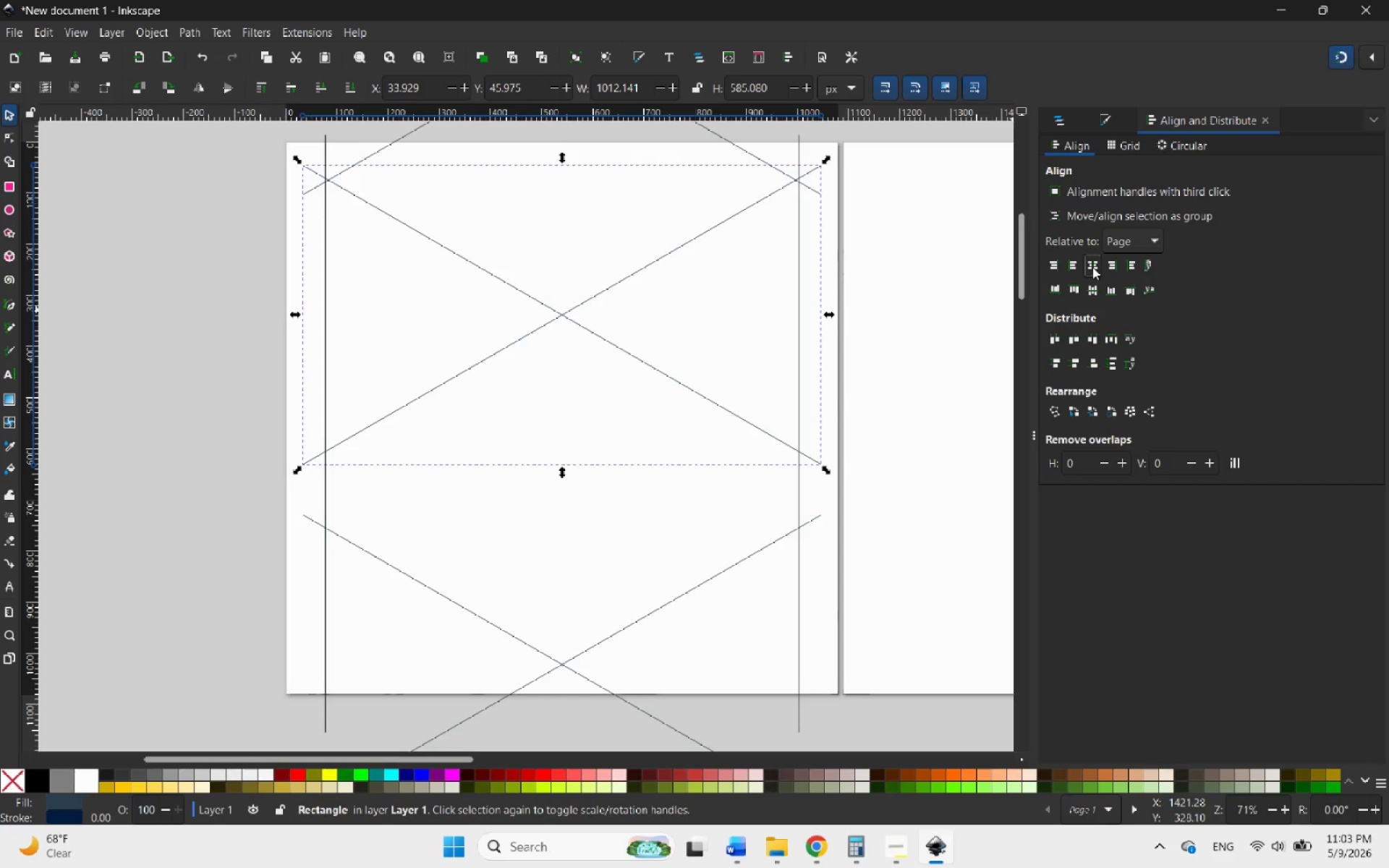 
triple_click([1092, 267])
 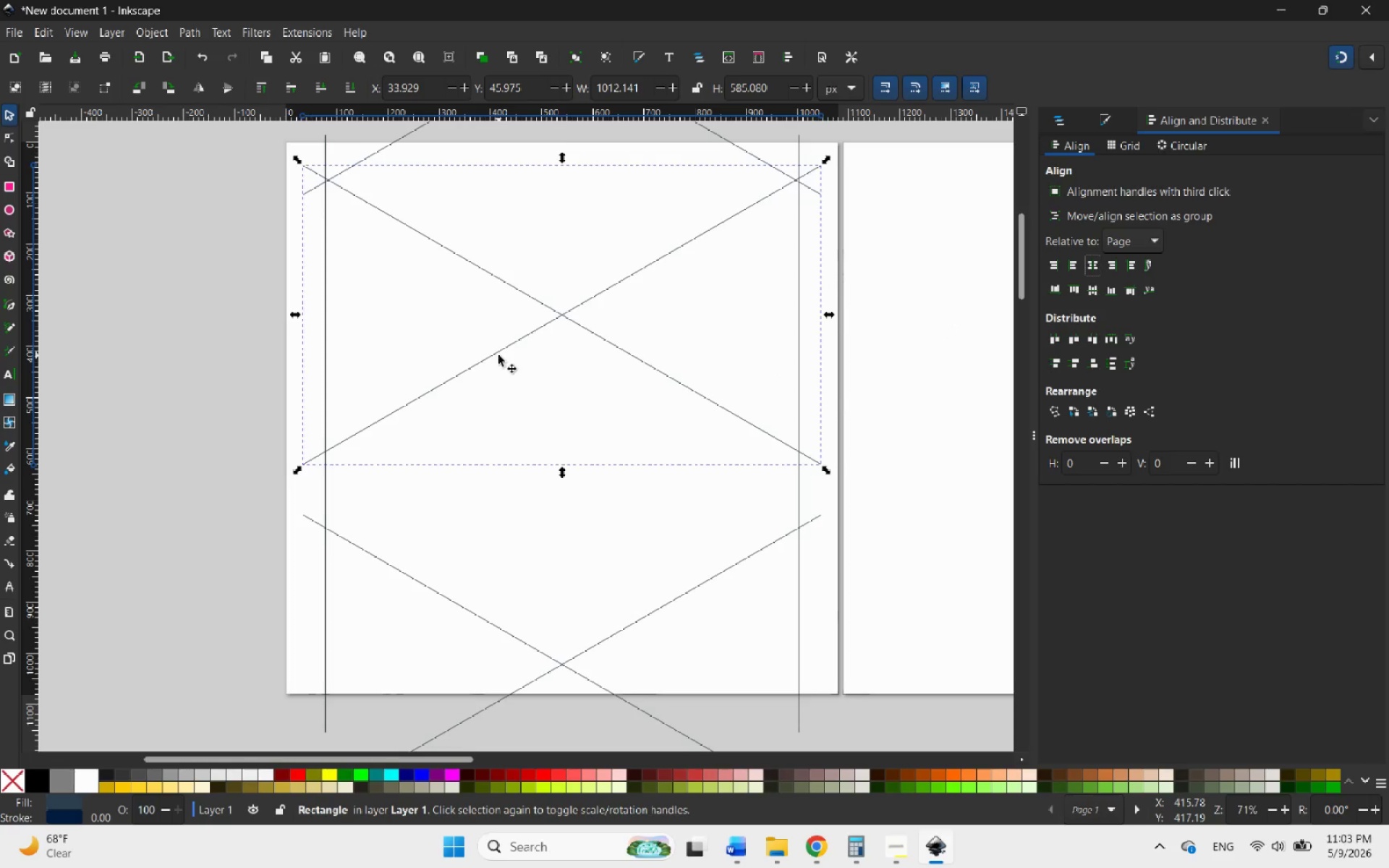 
left_click([490, 355])
 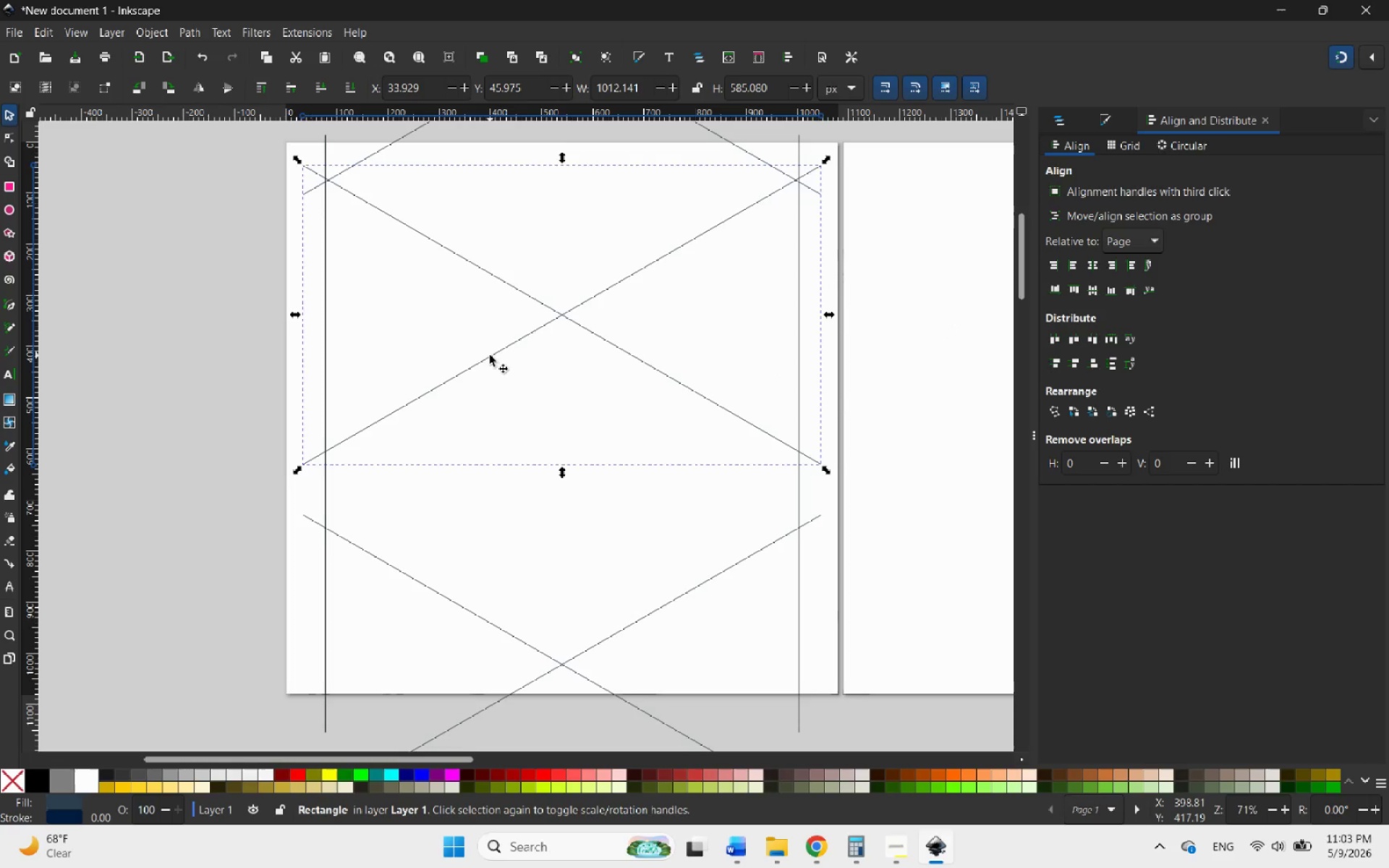 
left_click_drag(start_coordinate=[490, 355], to_coordinate=[482, 391])
 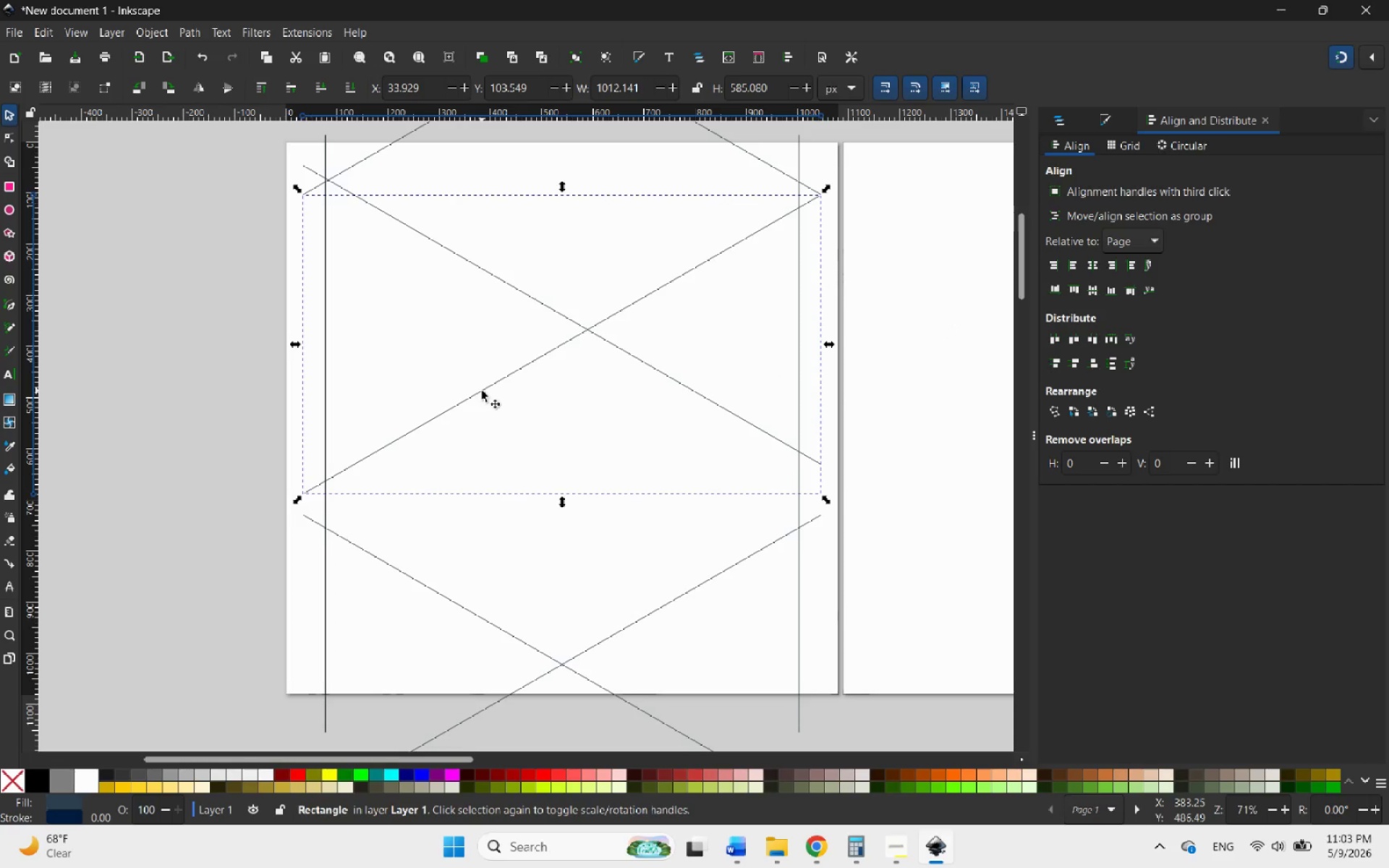 
key(Control+Z)
 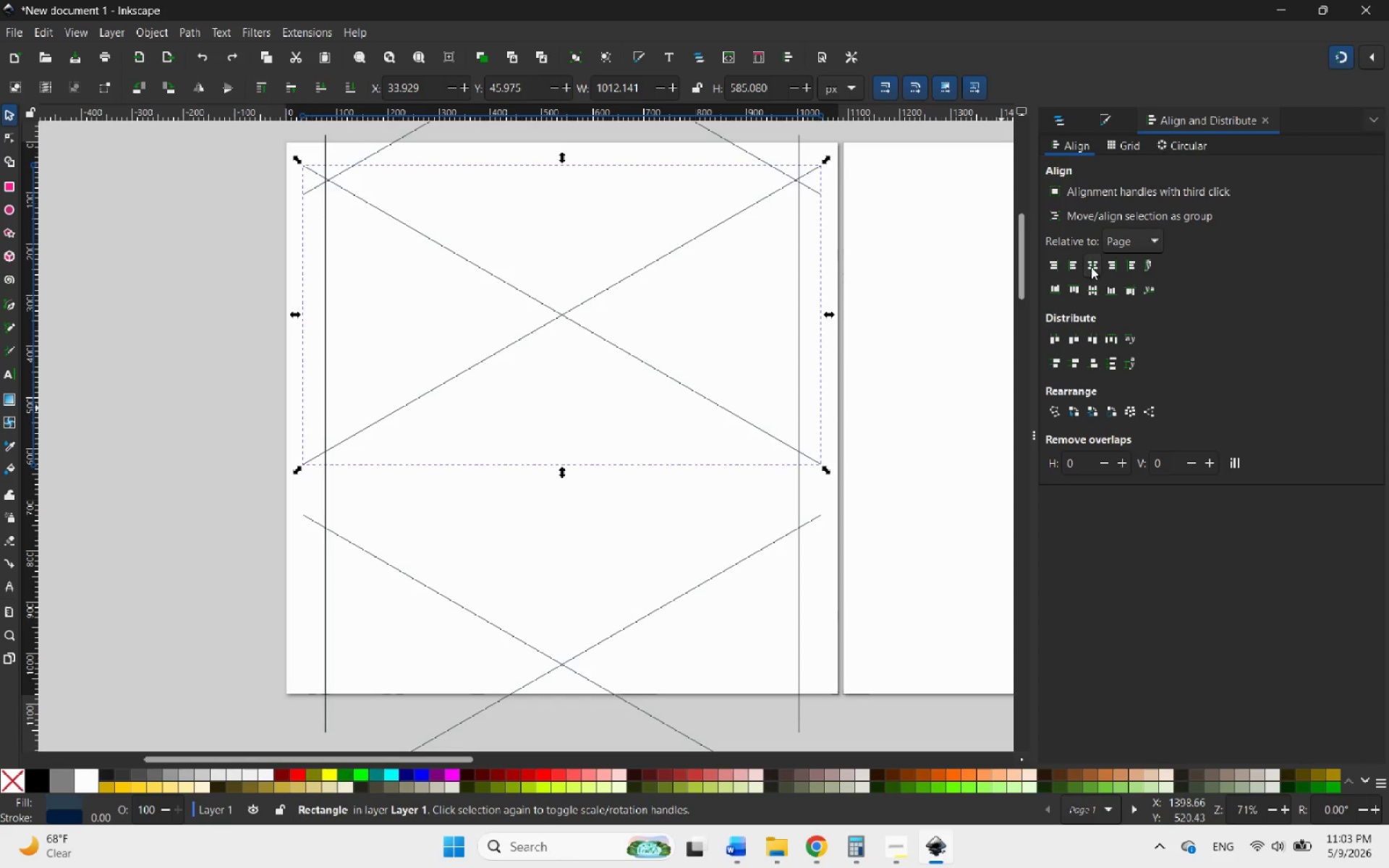 
double_click([1090, 267])
 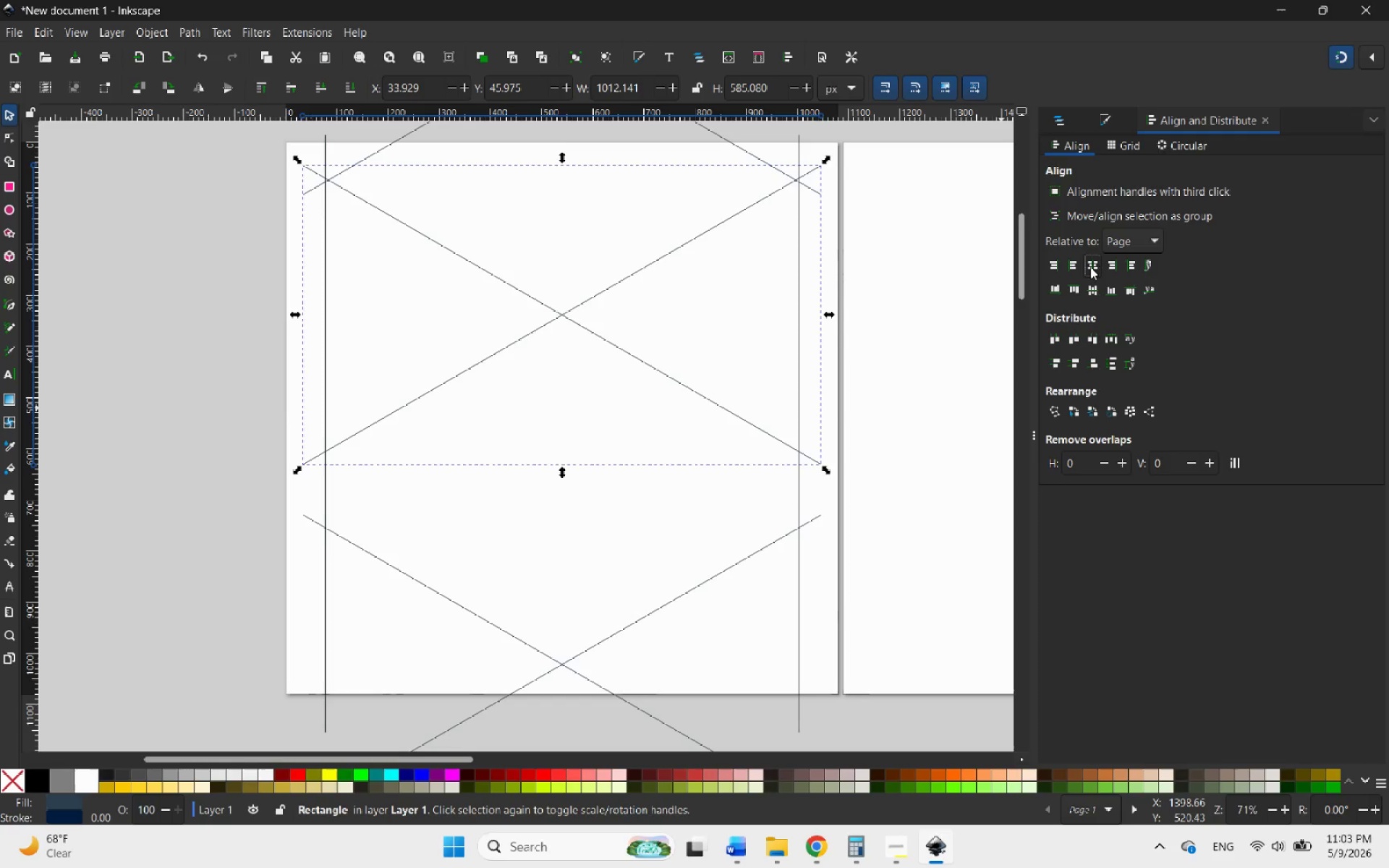 
triple_click([1090, 267])
 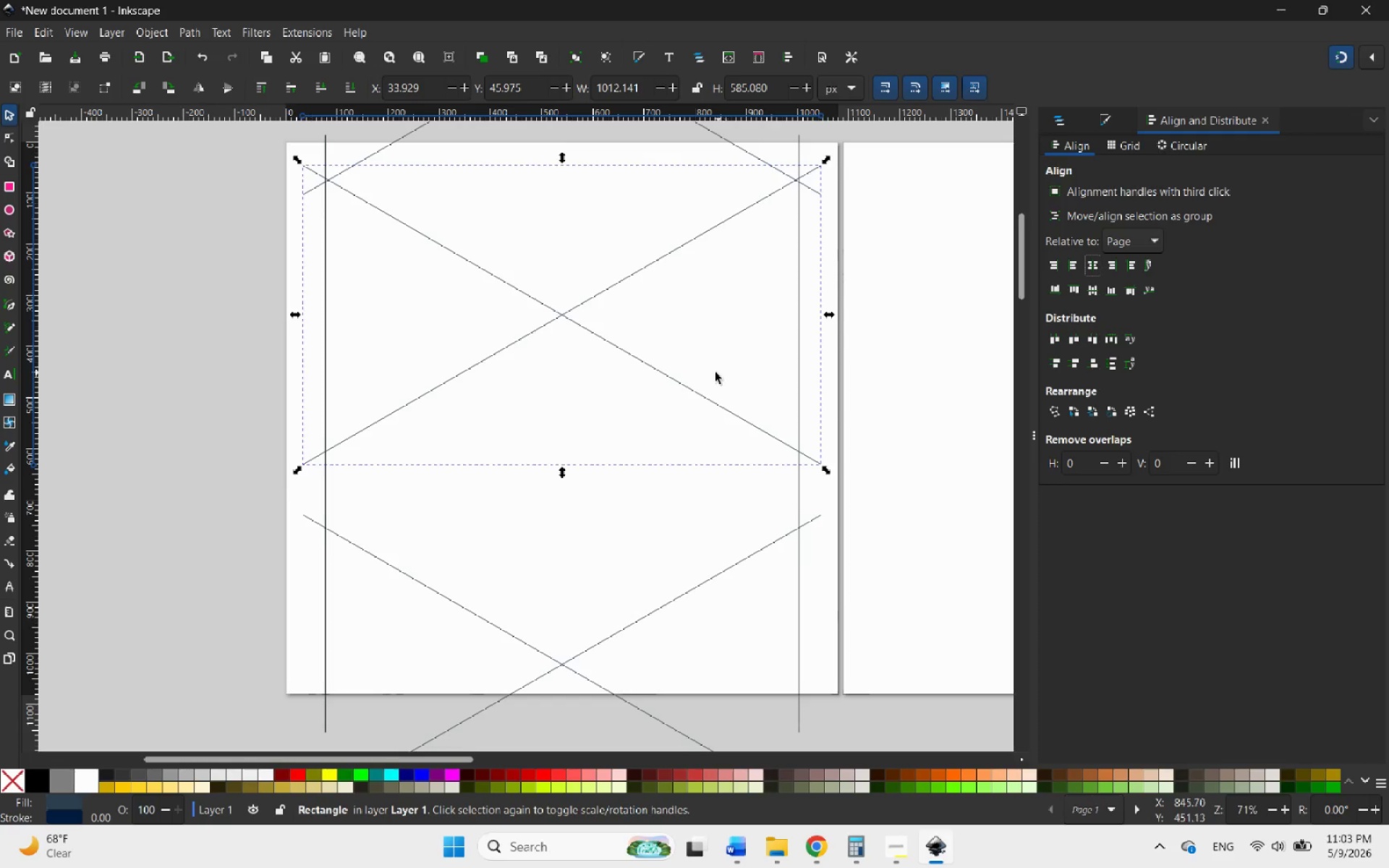 
scroll: coordinate [691, 378], scroll_direction: up, amount: 4.0
 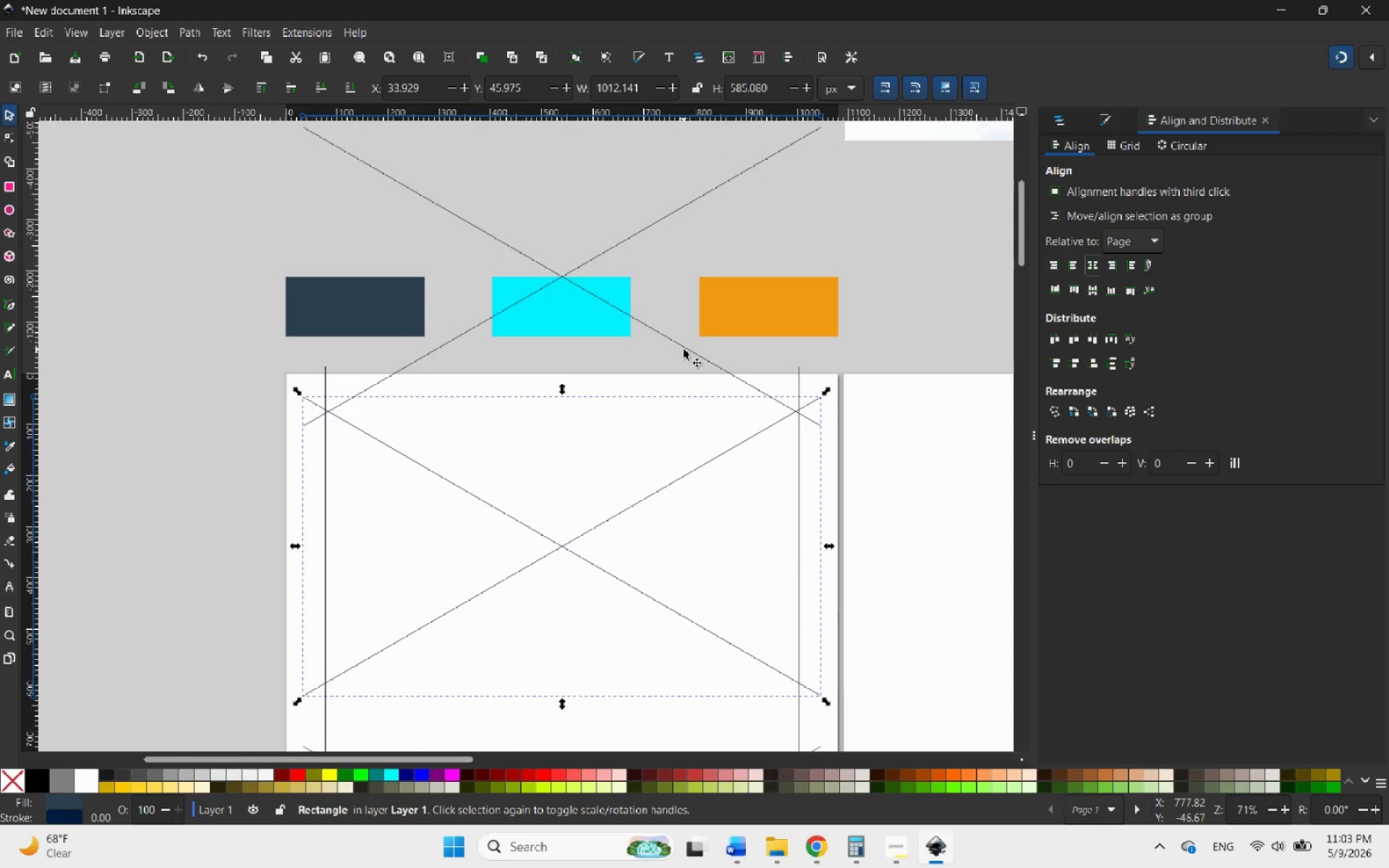 
left_click([683, 346])
 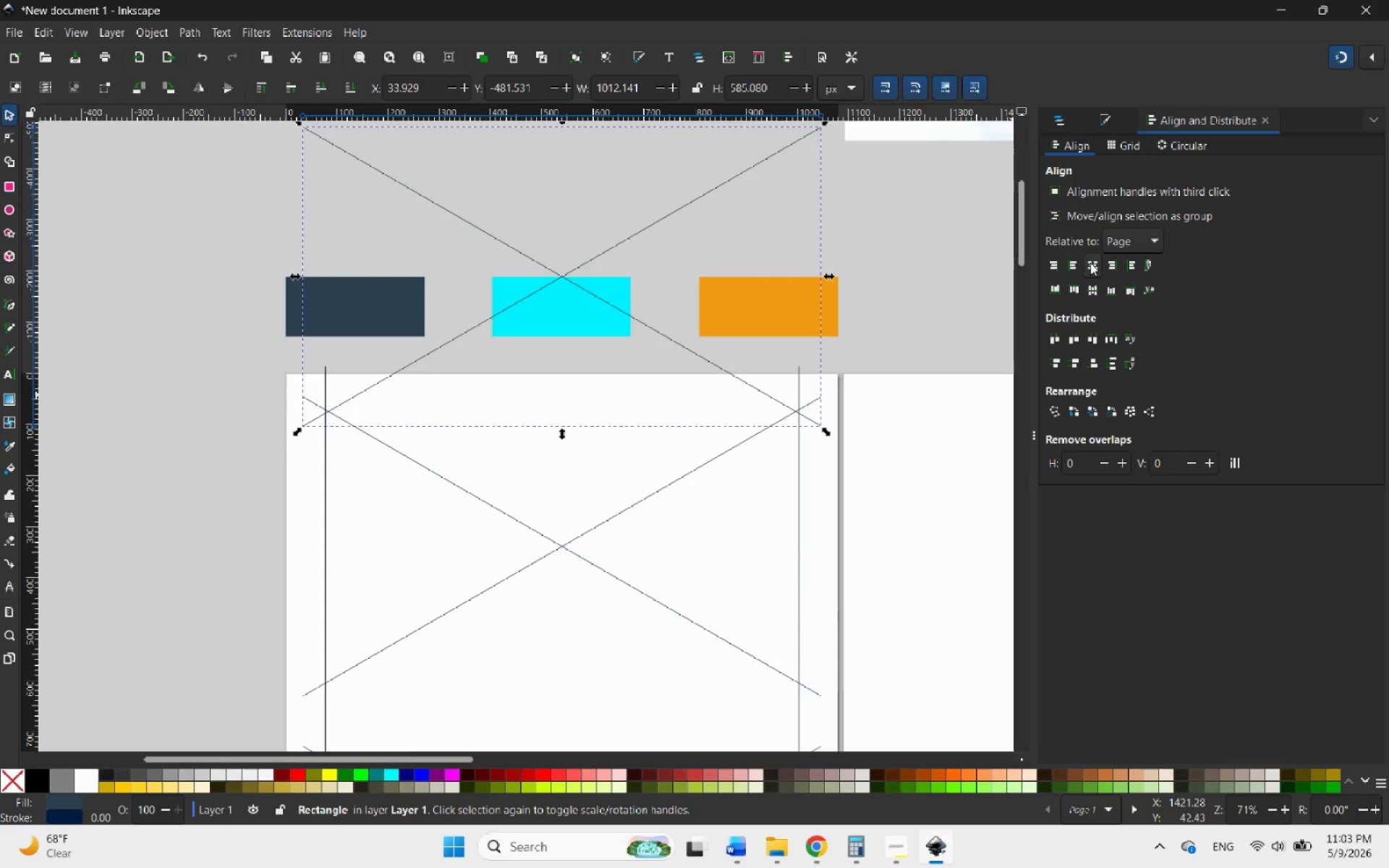 
double_click([1091, 263])
 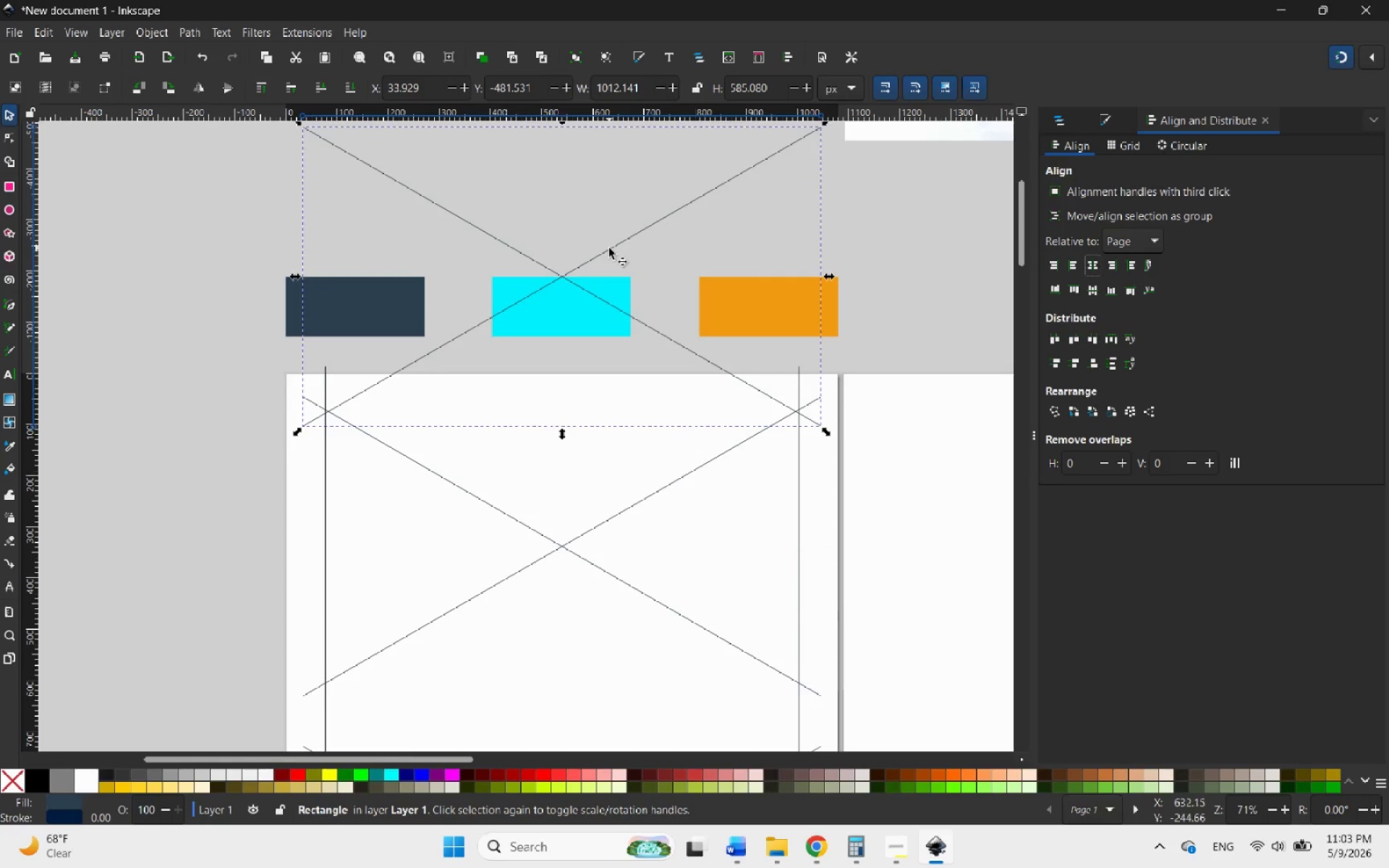 
left_click([609, 248])
 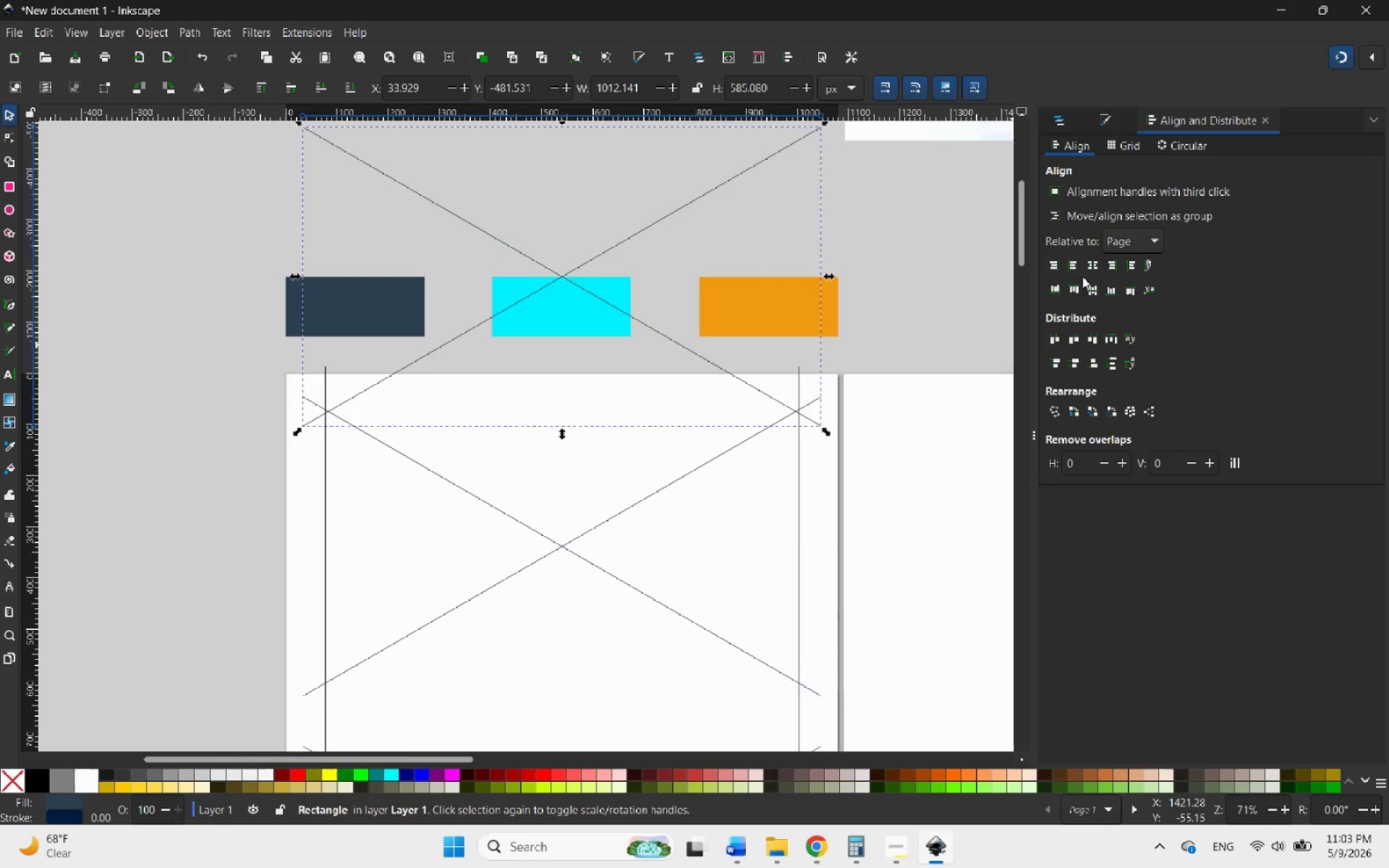 
left_click([1093, 265])
 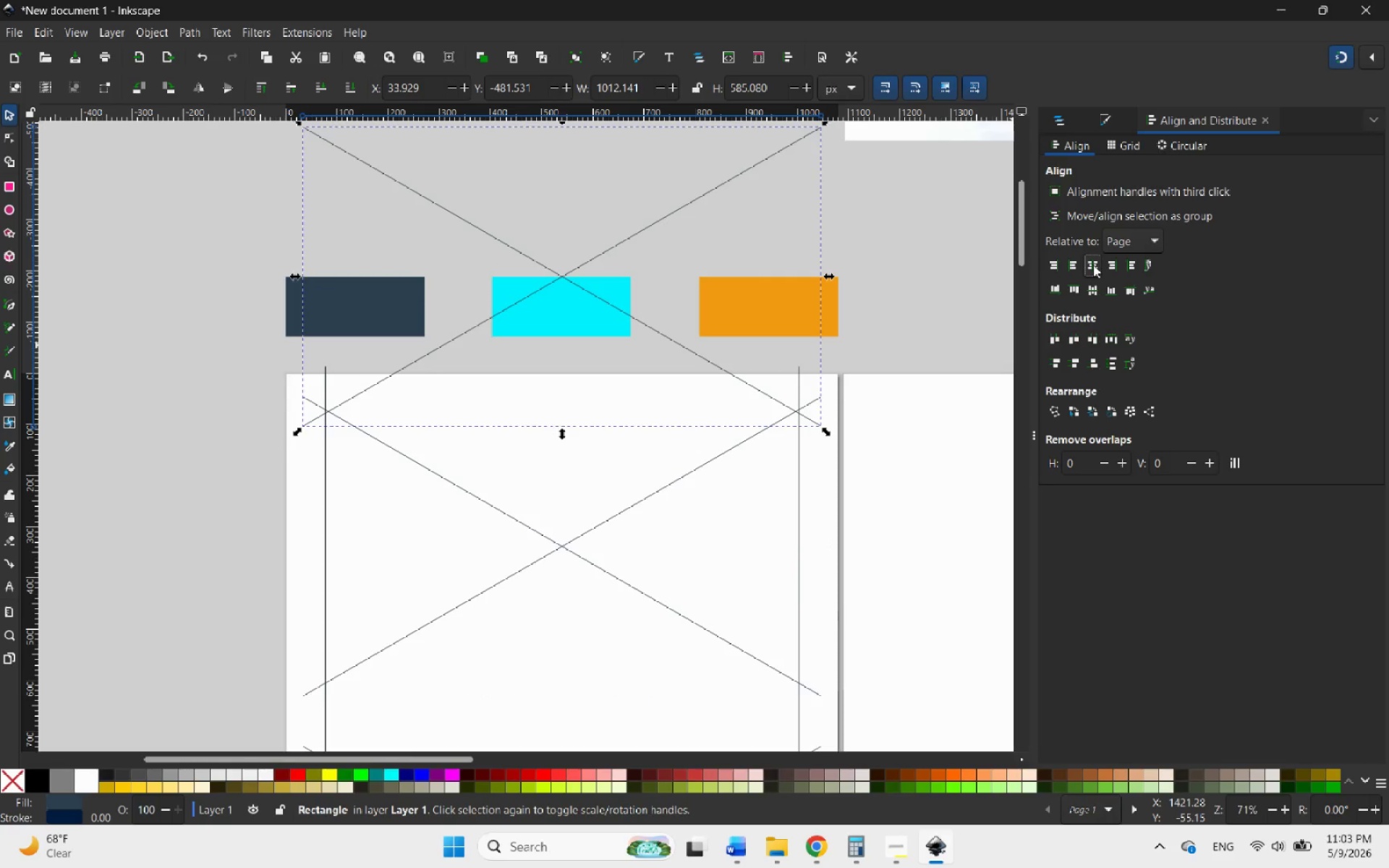 
left_click([1093, 265])
 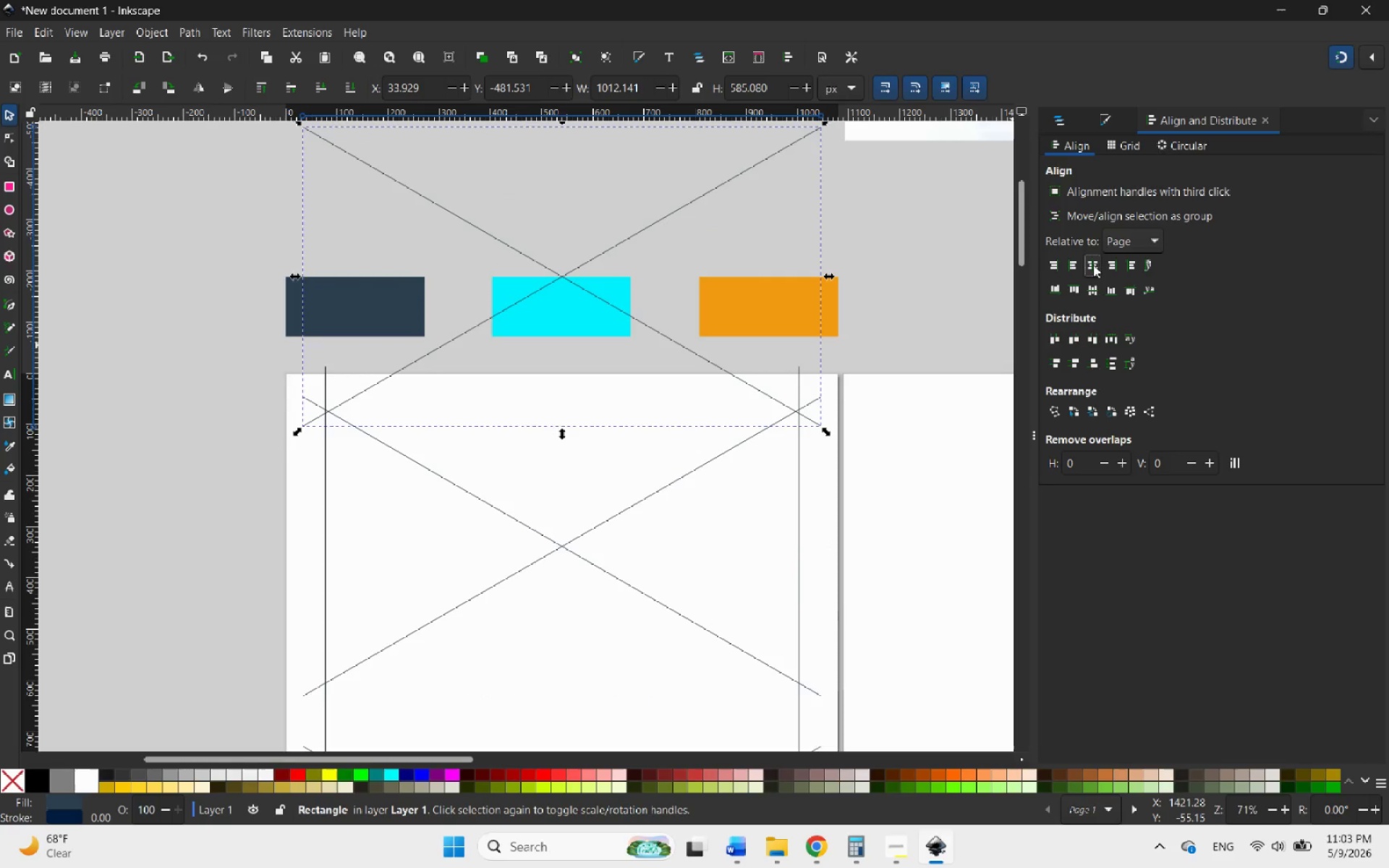 
left_click([1093, 265])
 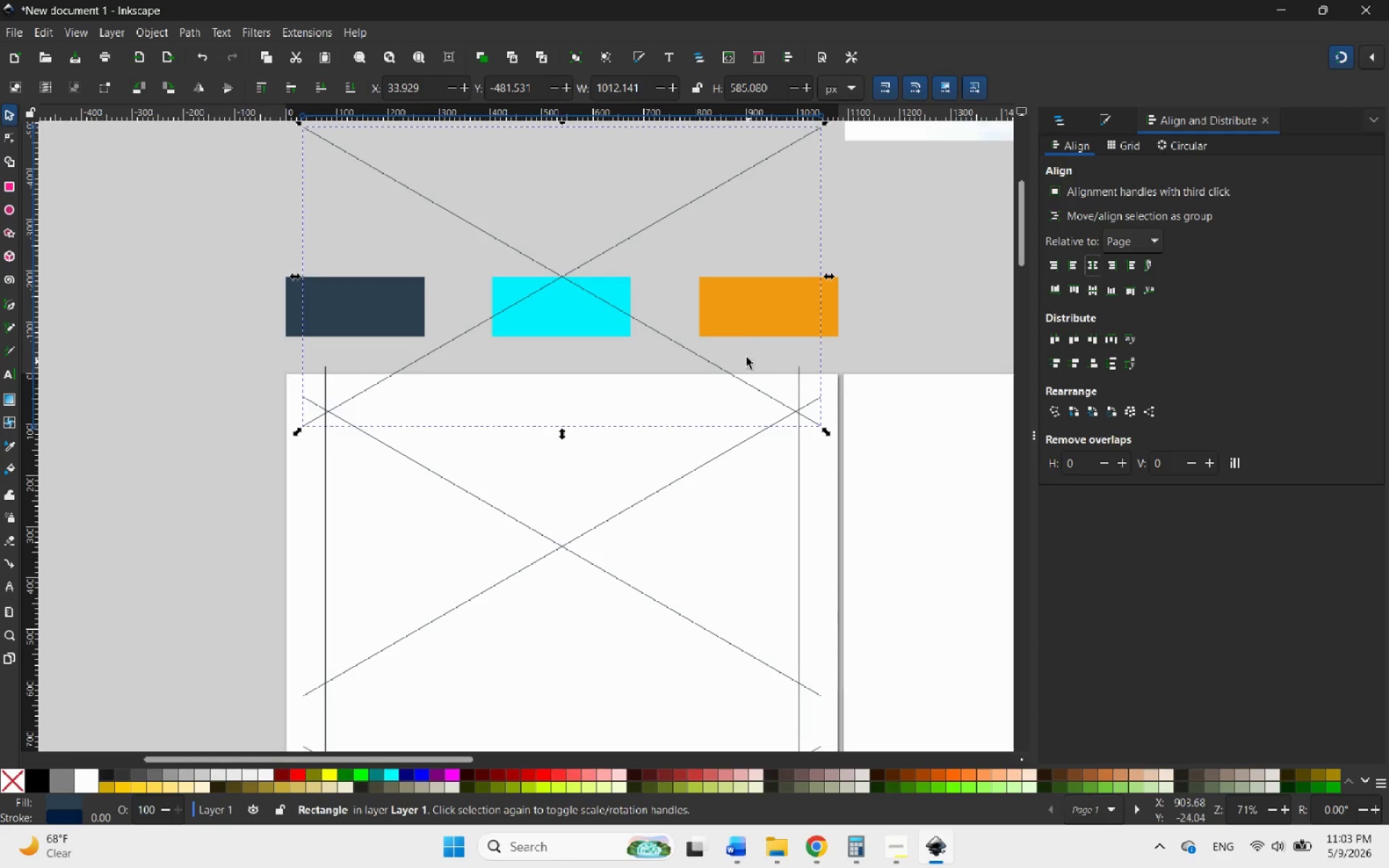 
hold_key(key=ControlLeft, duration=1.08)
scroll: coordinate [717, 305], scroll_direction: down, amount: 3.0
 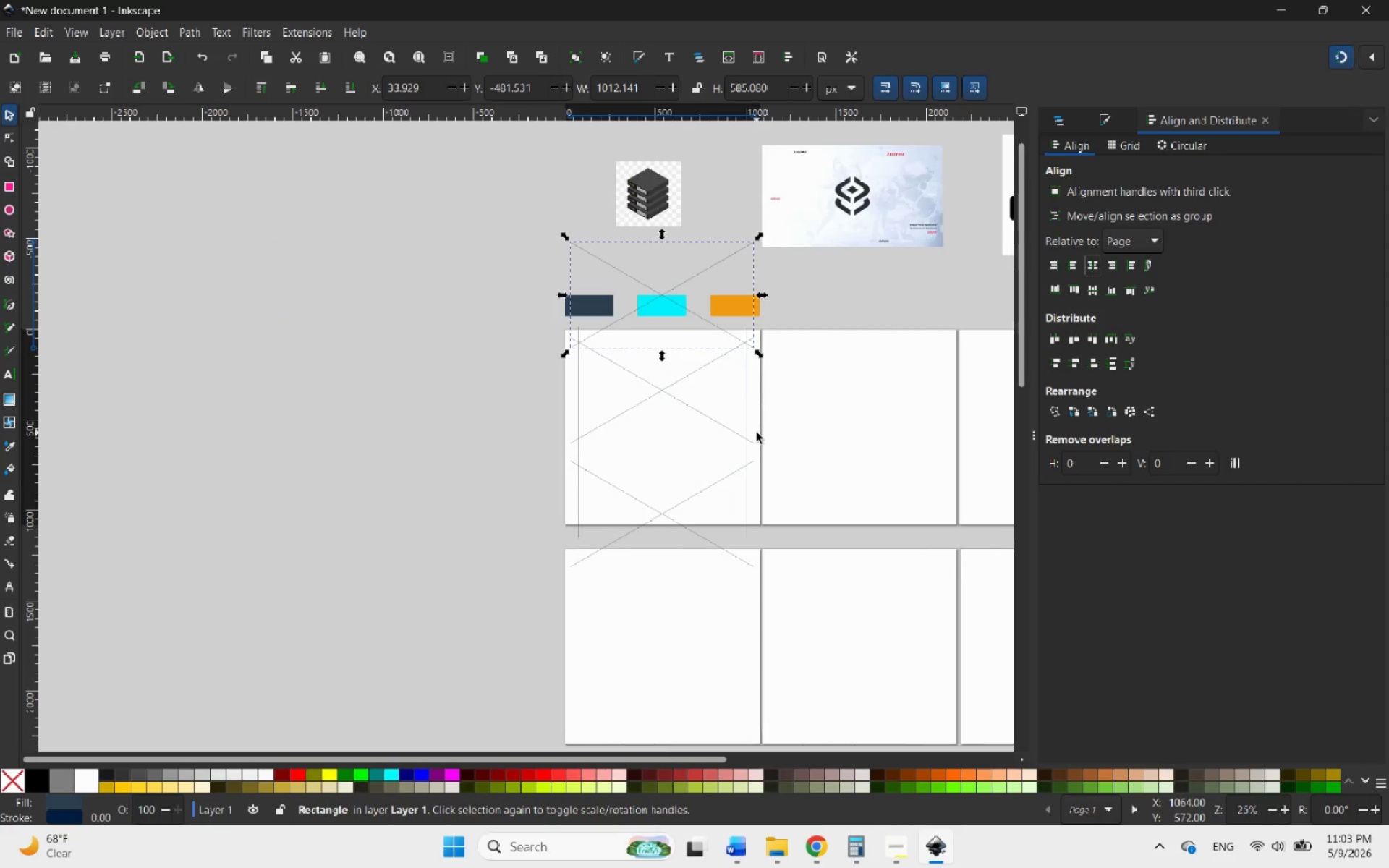 
hold_key(key=ControlLeft, duration=0.89)
scroll: coordinate [739, 457], scroll_direction: up, amount: 2.0
 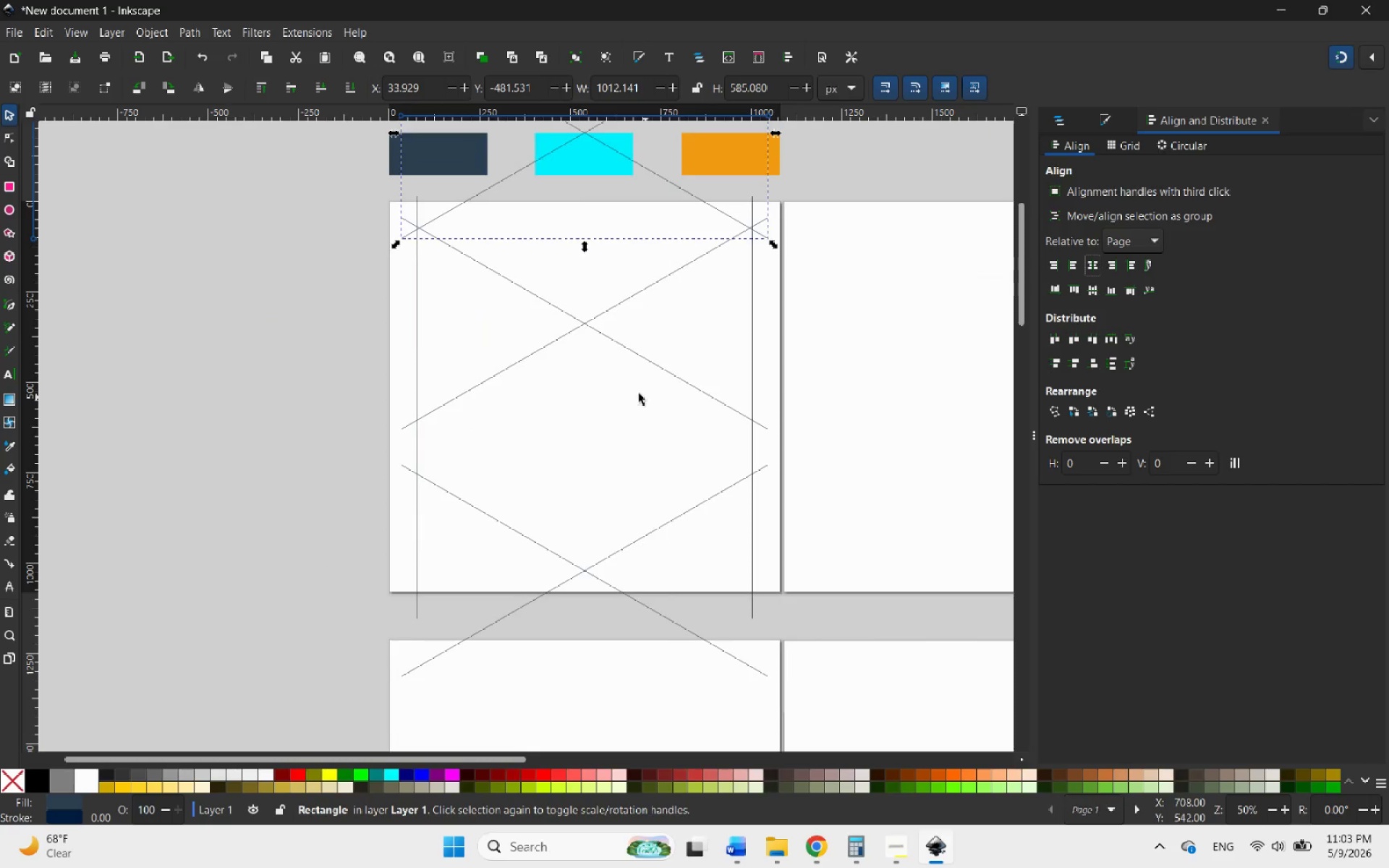 
wait(5.8)
 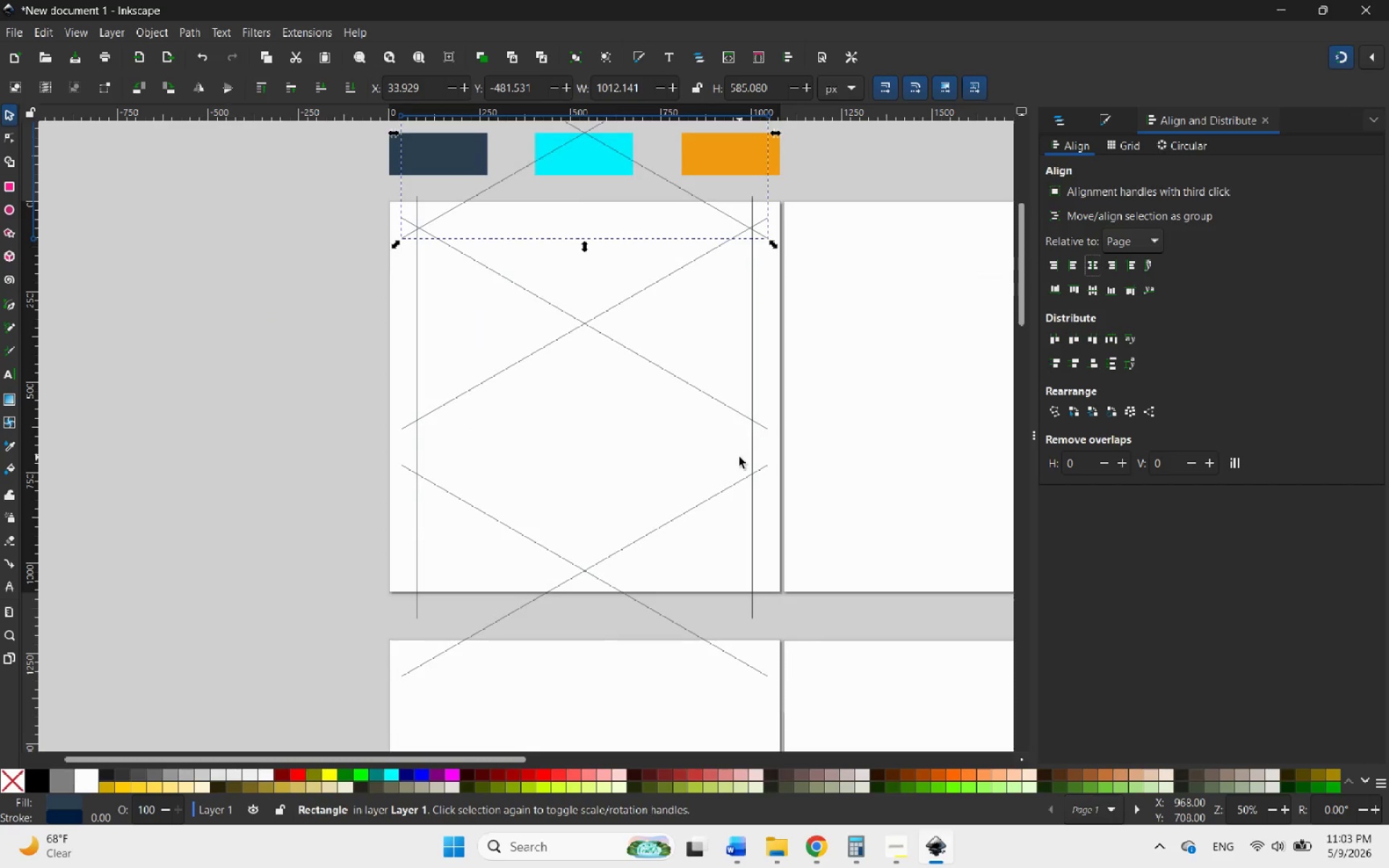 
left_click([655, 362])
 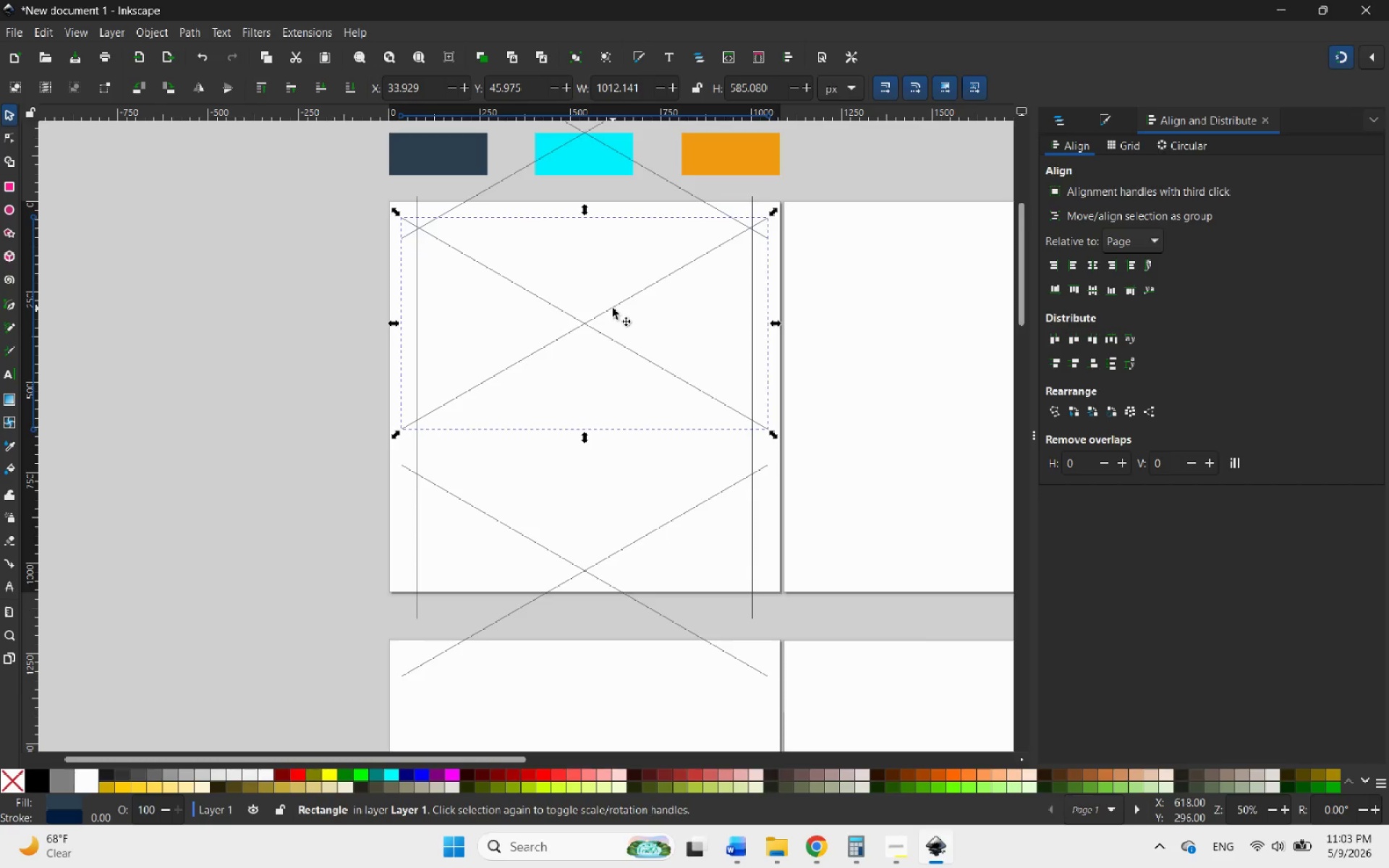 
hold_key(key=ShiftLeft, duration=0.75)
left_click([610, 308])
 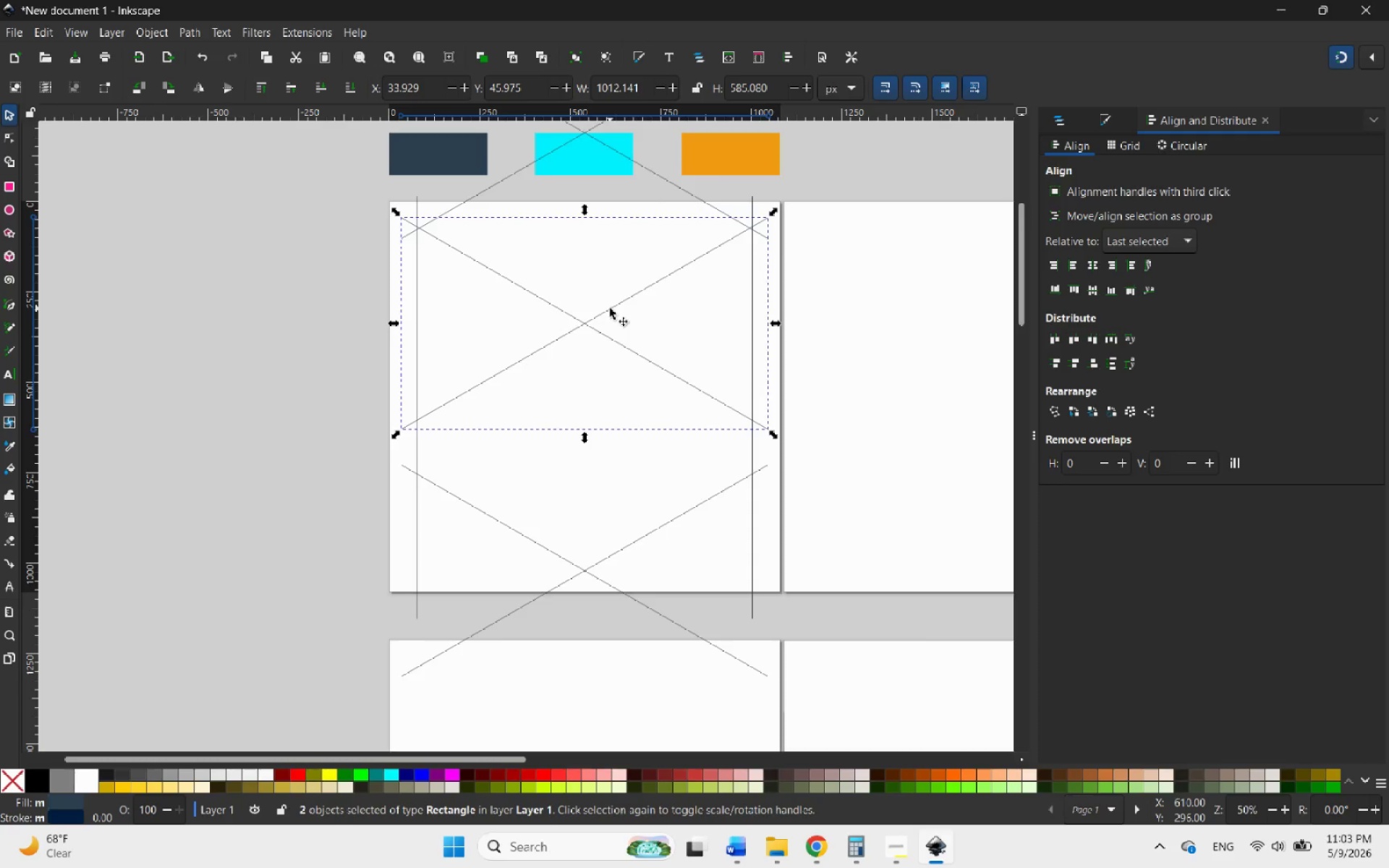 
left_click_drag(start_coordinate=[610, 308], to_coordinate=[608, 360])
 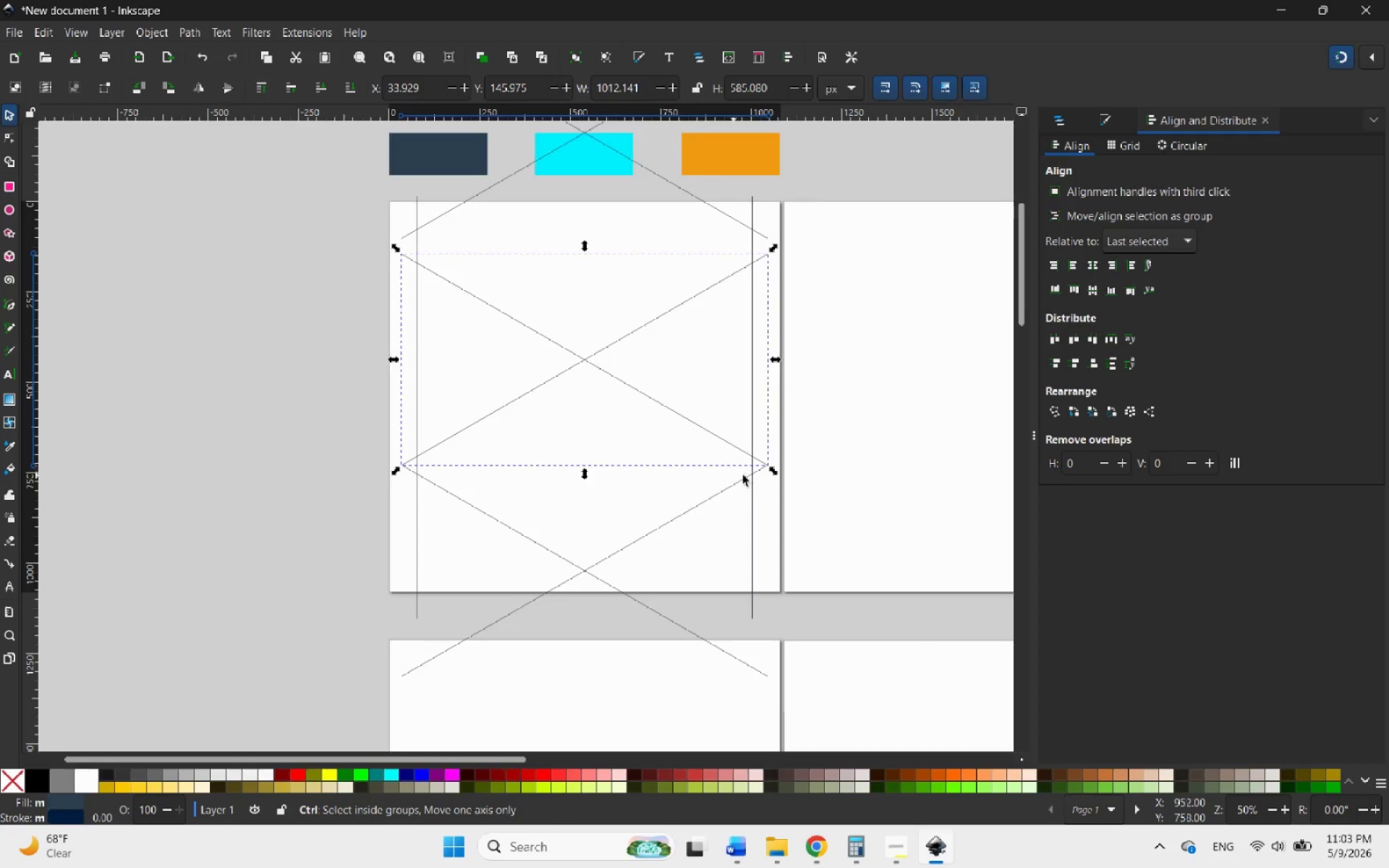 
hold_key(key=ControlLeft, duration=1.14)
 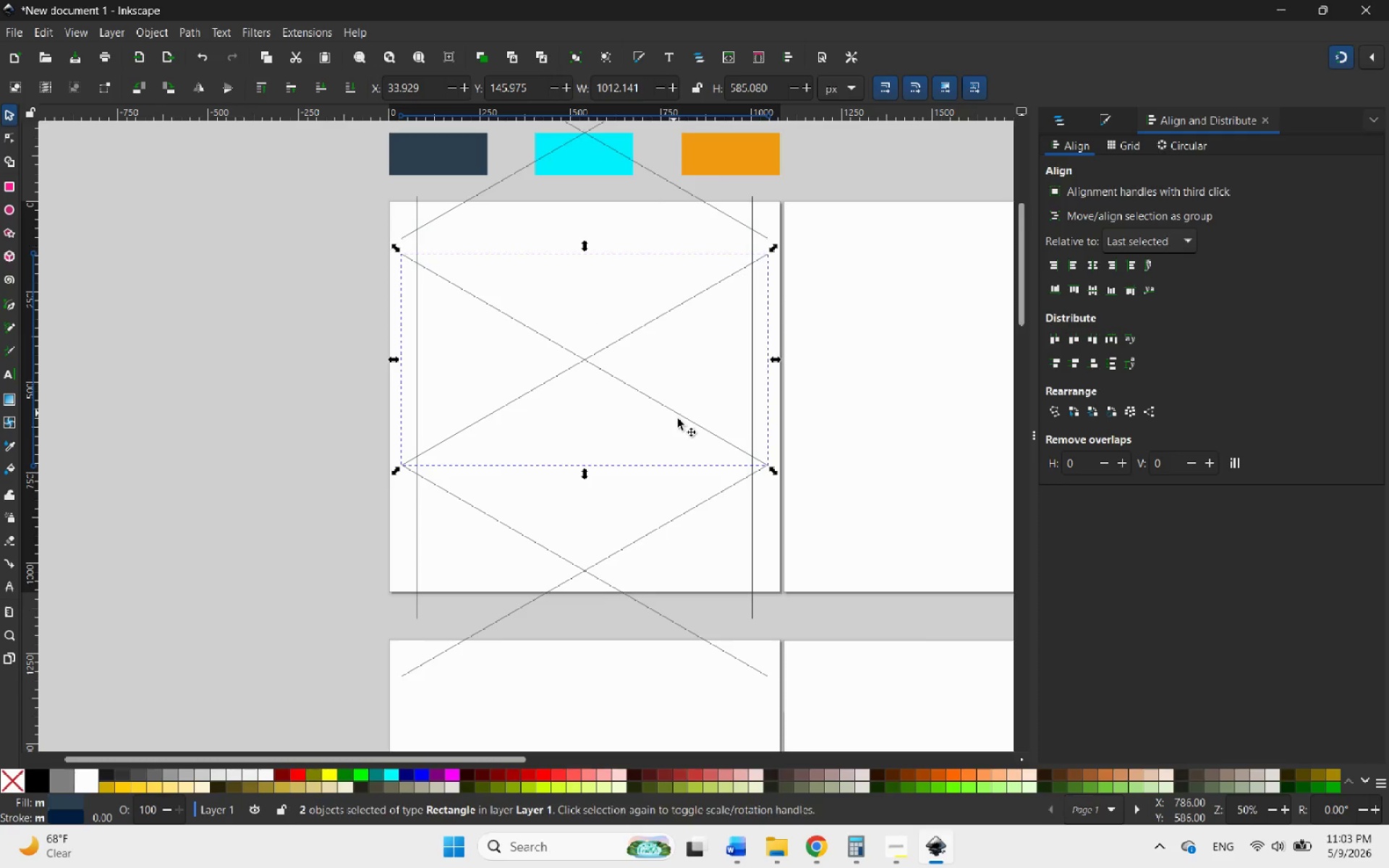 
hold_key(key=ControlLeft, duration=1.56)
scroll: coordinate [823, 413], scroll_direction: up, amount: 8.0
 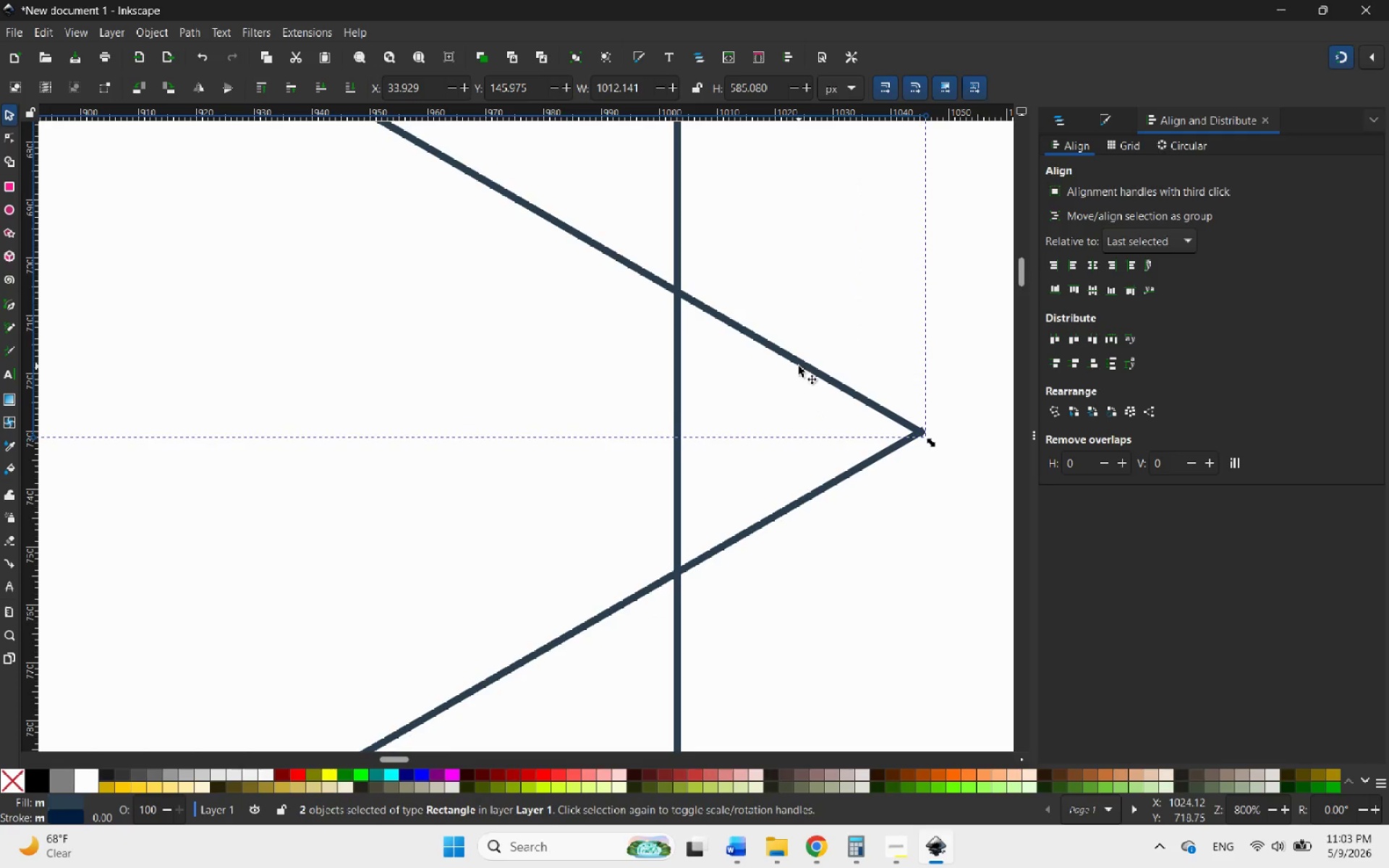 
left_click_drag(start_coordinate=[799, 362], to_coordinate=[794, 646])
 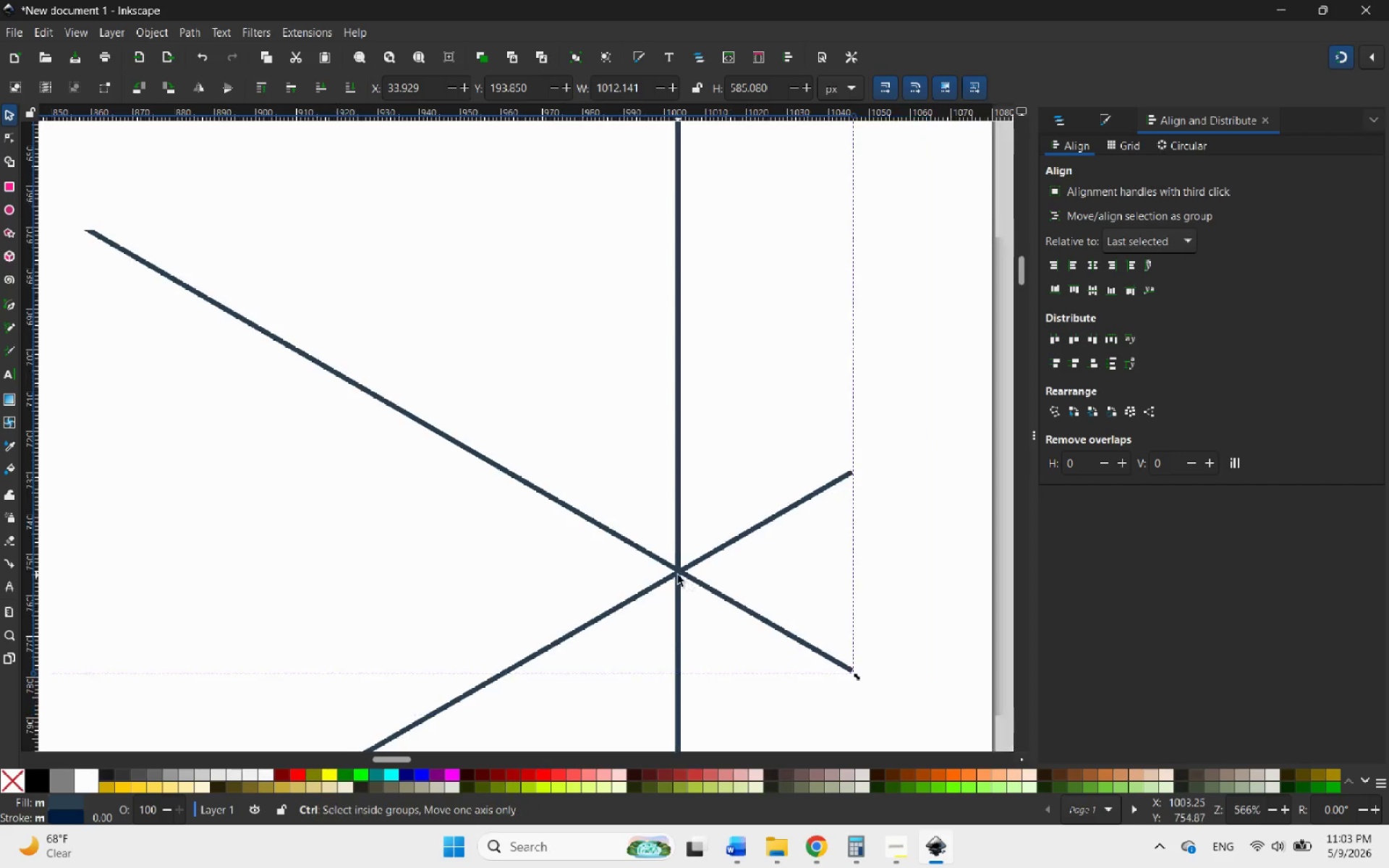 
hold_key(key=ControlLeft, duration=3.27)
 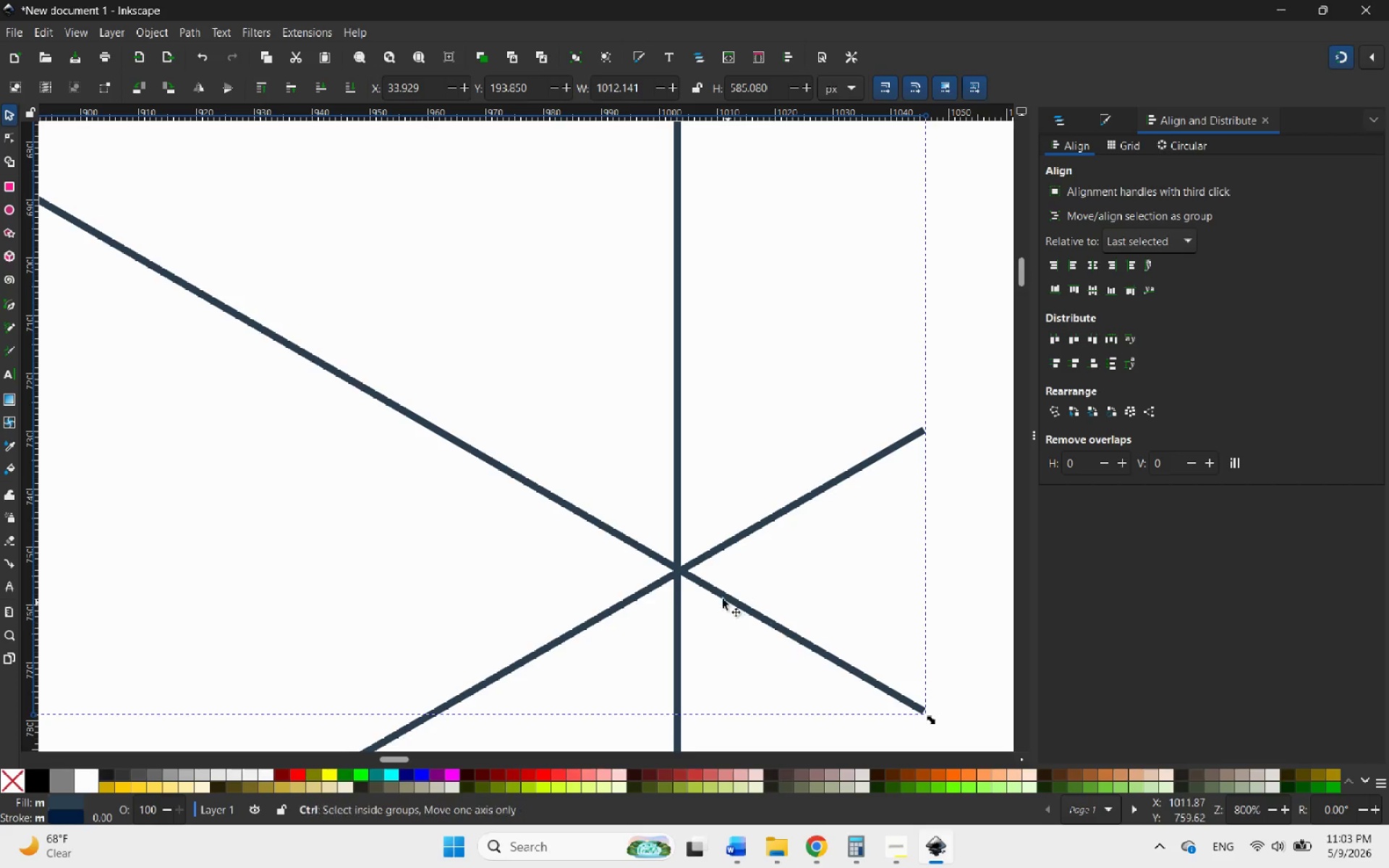 
hold_key(key=ControlLeft, duration=1.97)
scroll: coordinate [705, 566], scroll_direction: up, amount: 7.0
 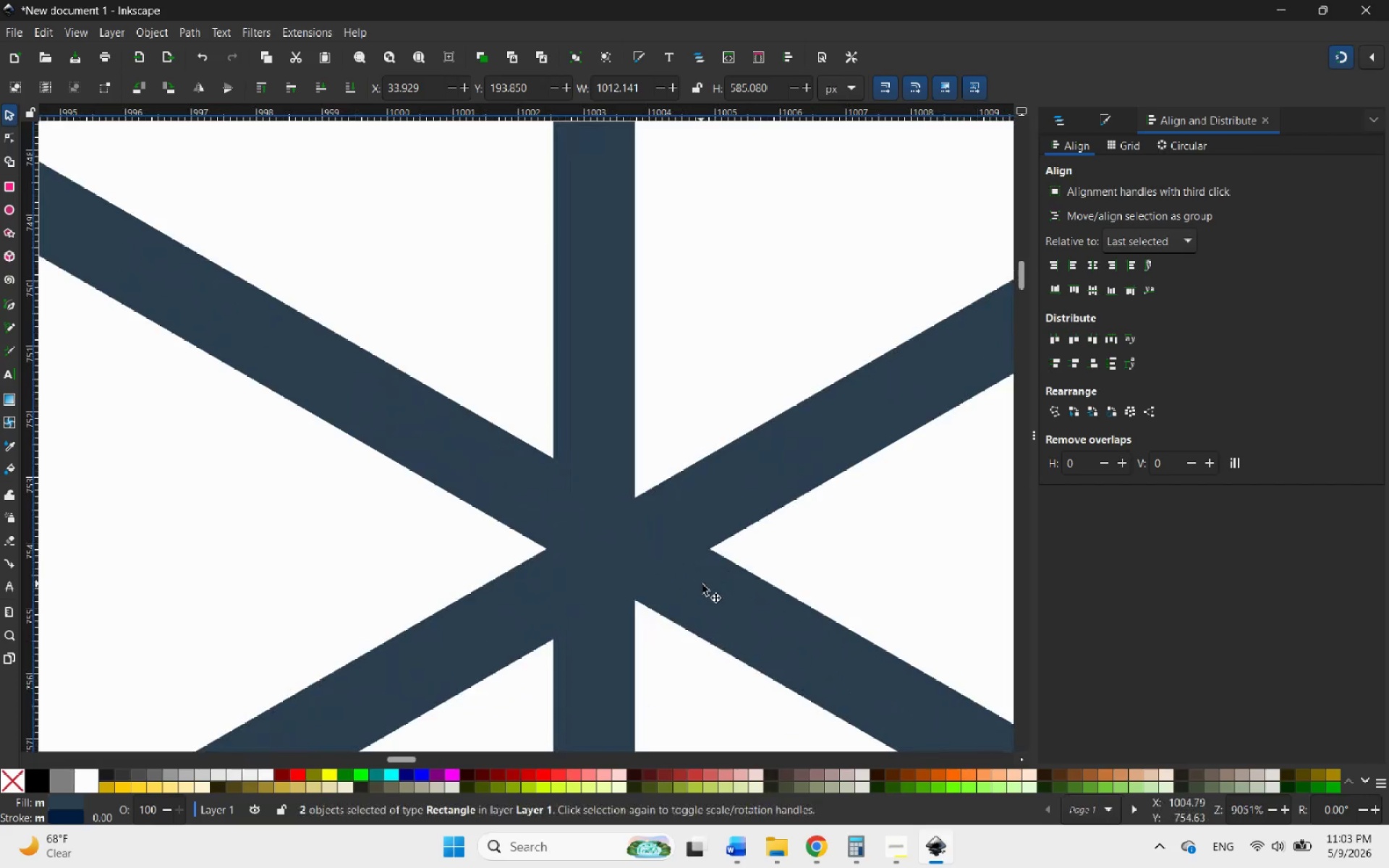 
left_click_drag(start_coordinate=[703, 584], to_coordinate=[718, 621])
 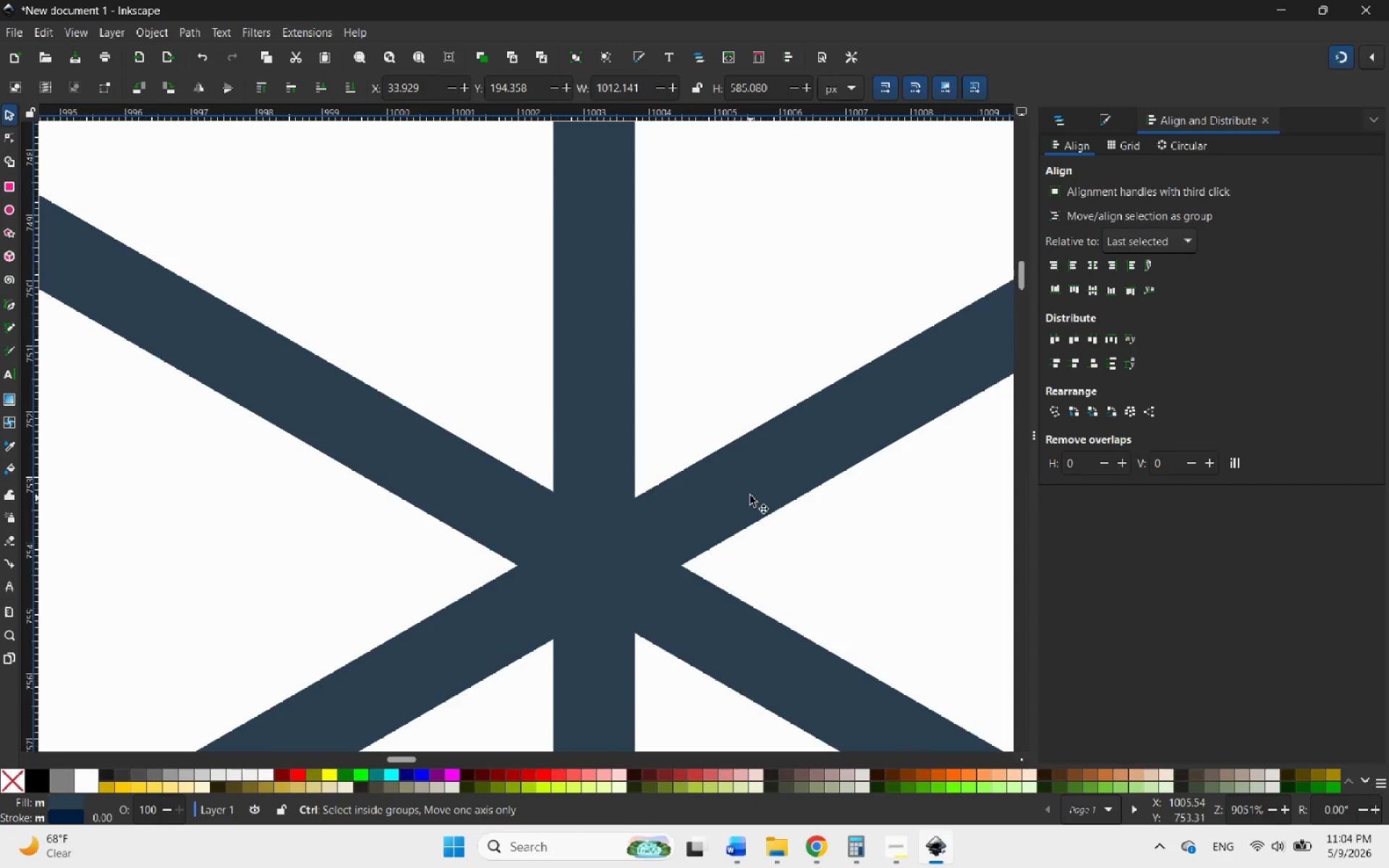 
hold_key(key=ControlLeft, duration=5.38)
 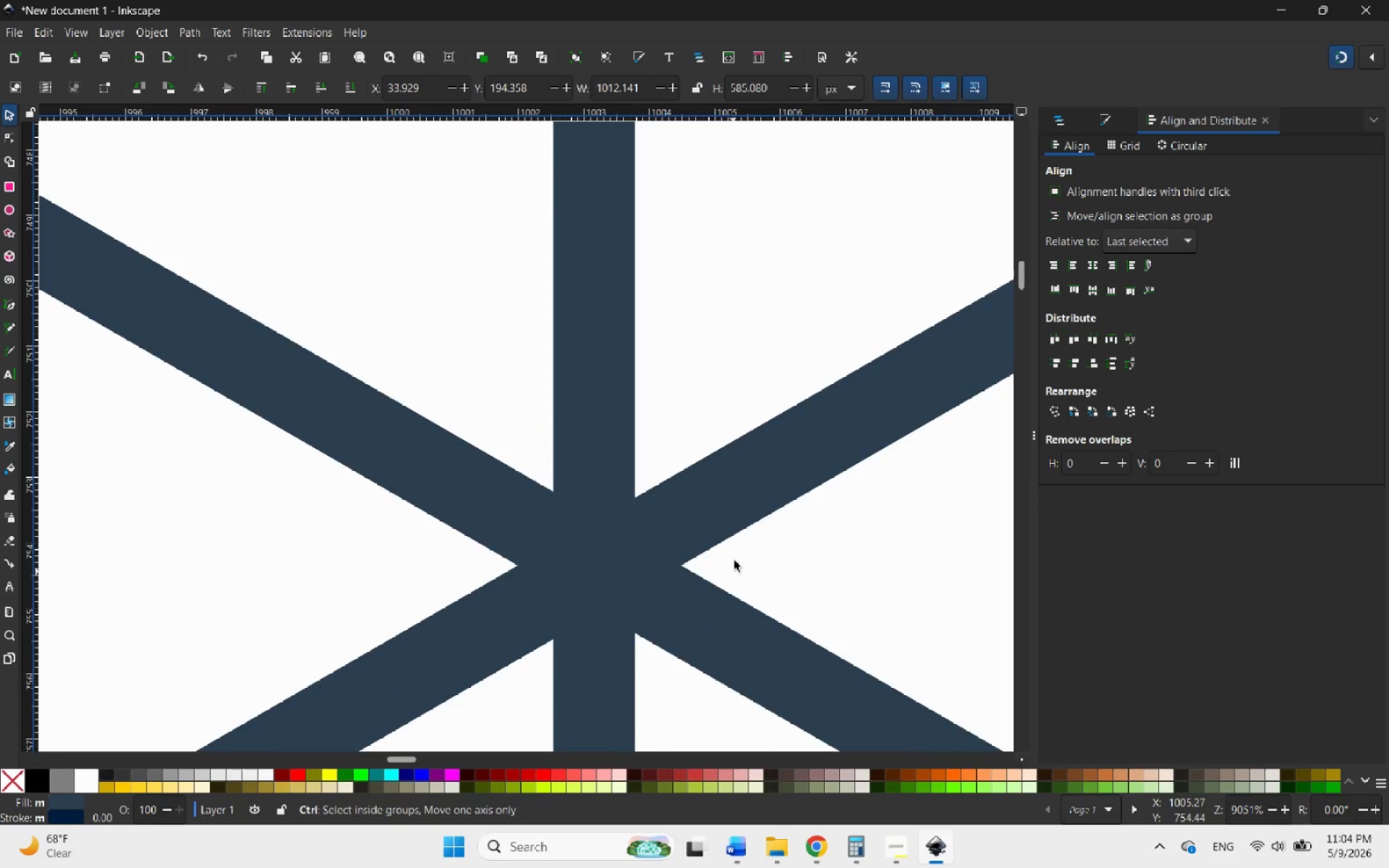 
hold_key(key=ControlLeft, duration=3.53)
scroll: coordinate [739, 545], scroll_direction: down, amount: 18.0
 